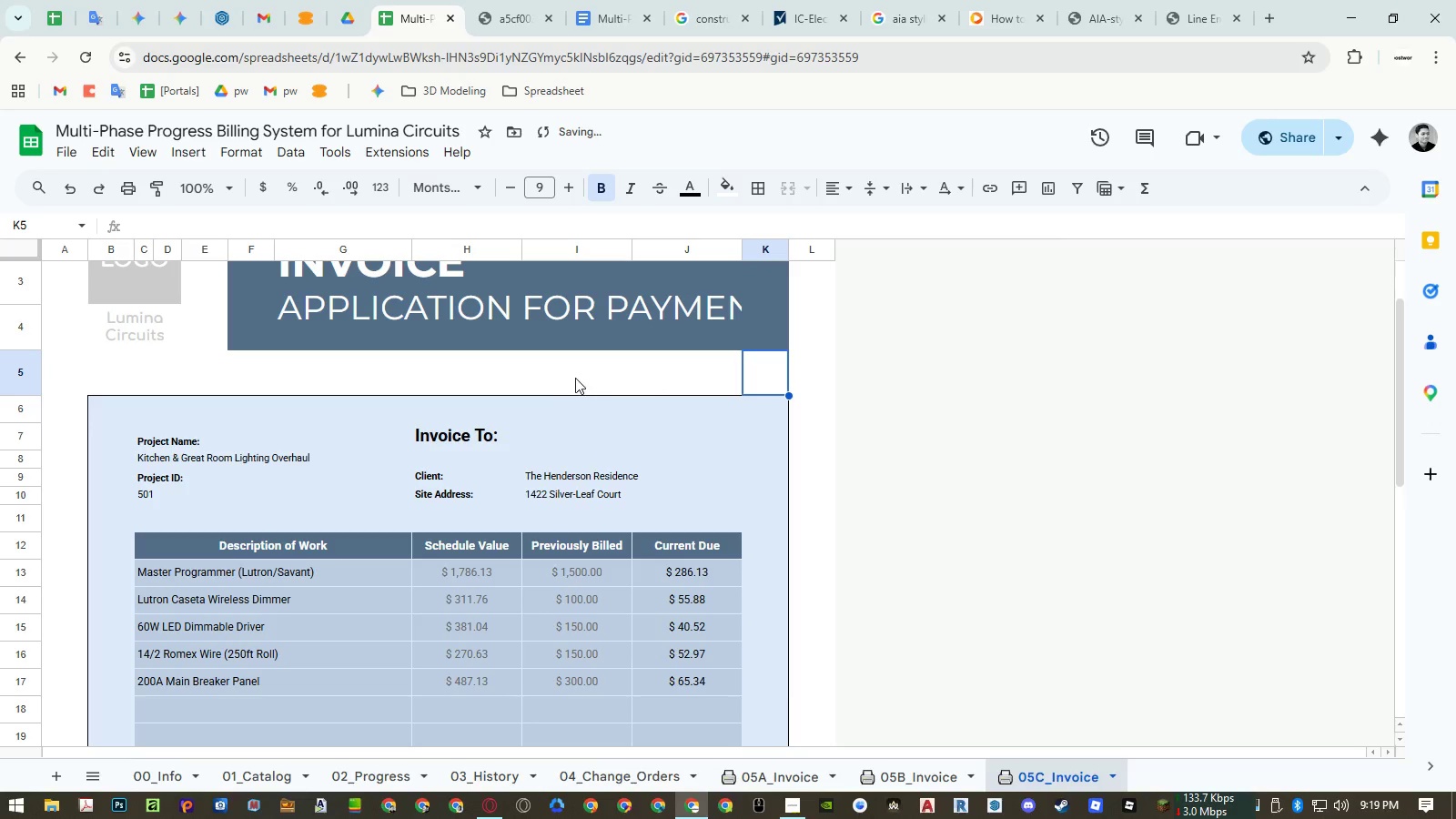 
scroll: coordinate [568, 372], scroll_direction: down, amount: 7.0
 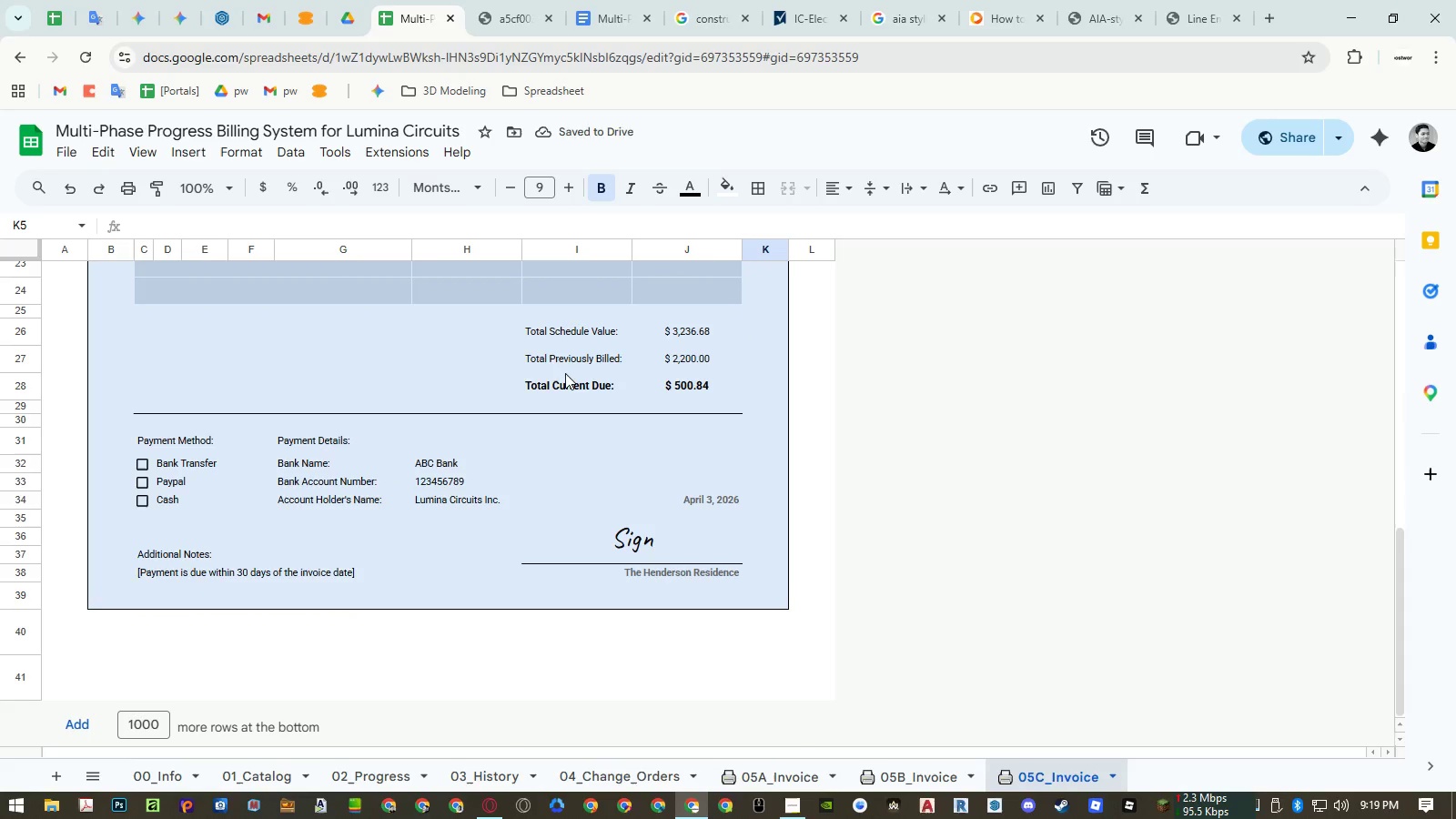 
left_click([703, 500])
 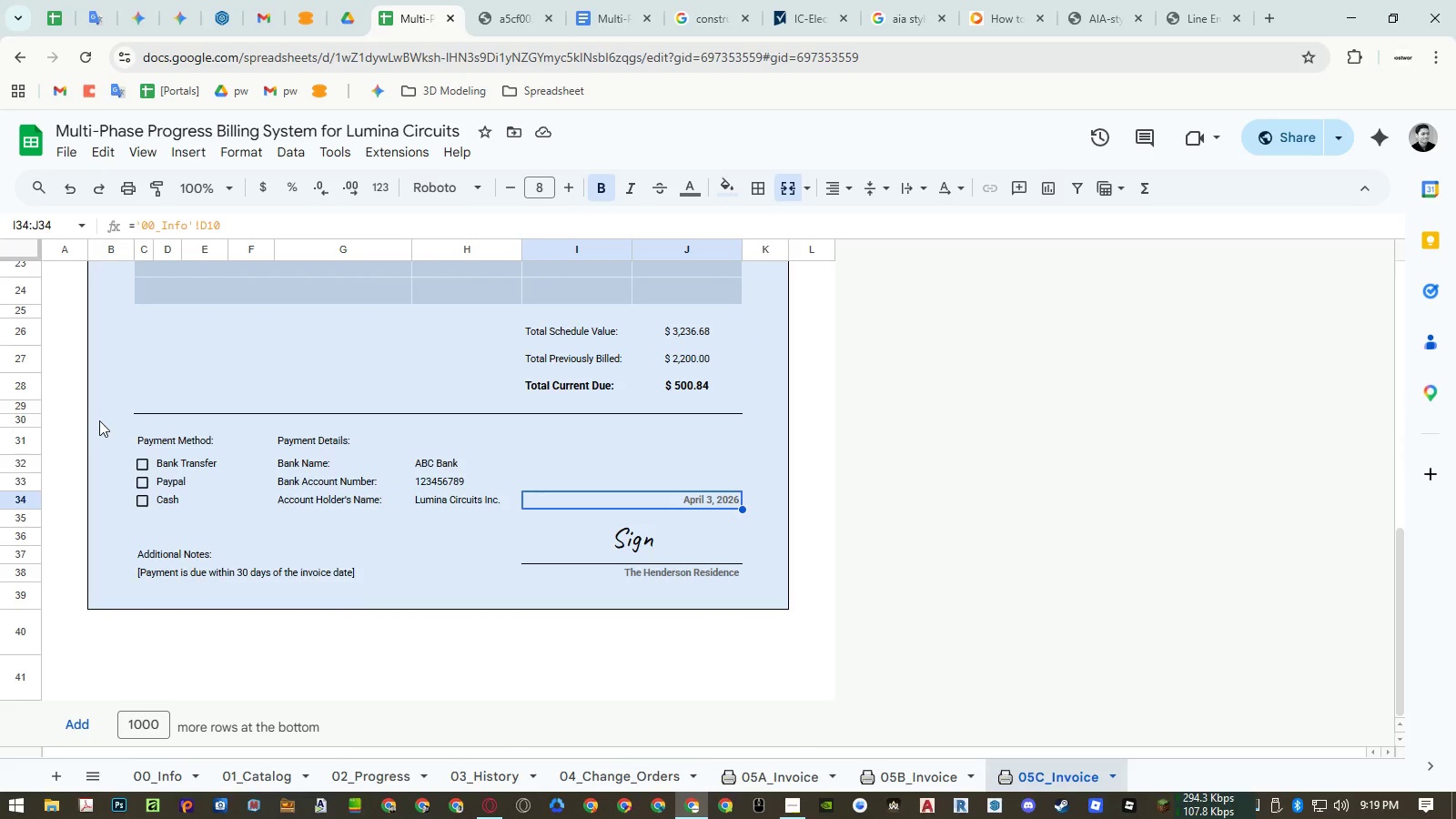 
wait(5.27)
 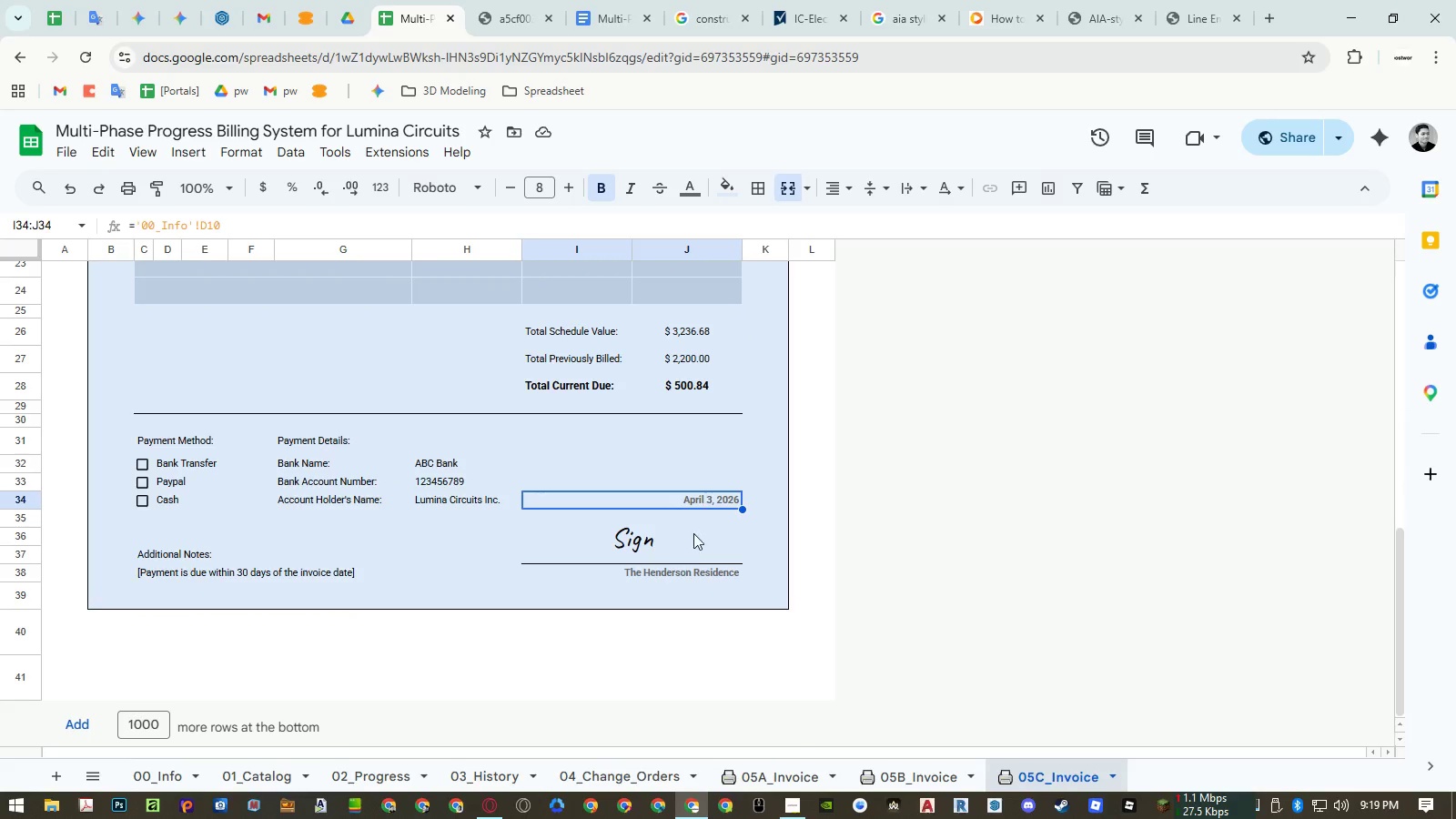 
left_click_drag(start_coordinate=[29, 420], to_coordinate=[45, 598])
 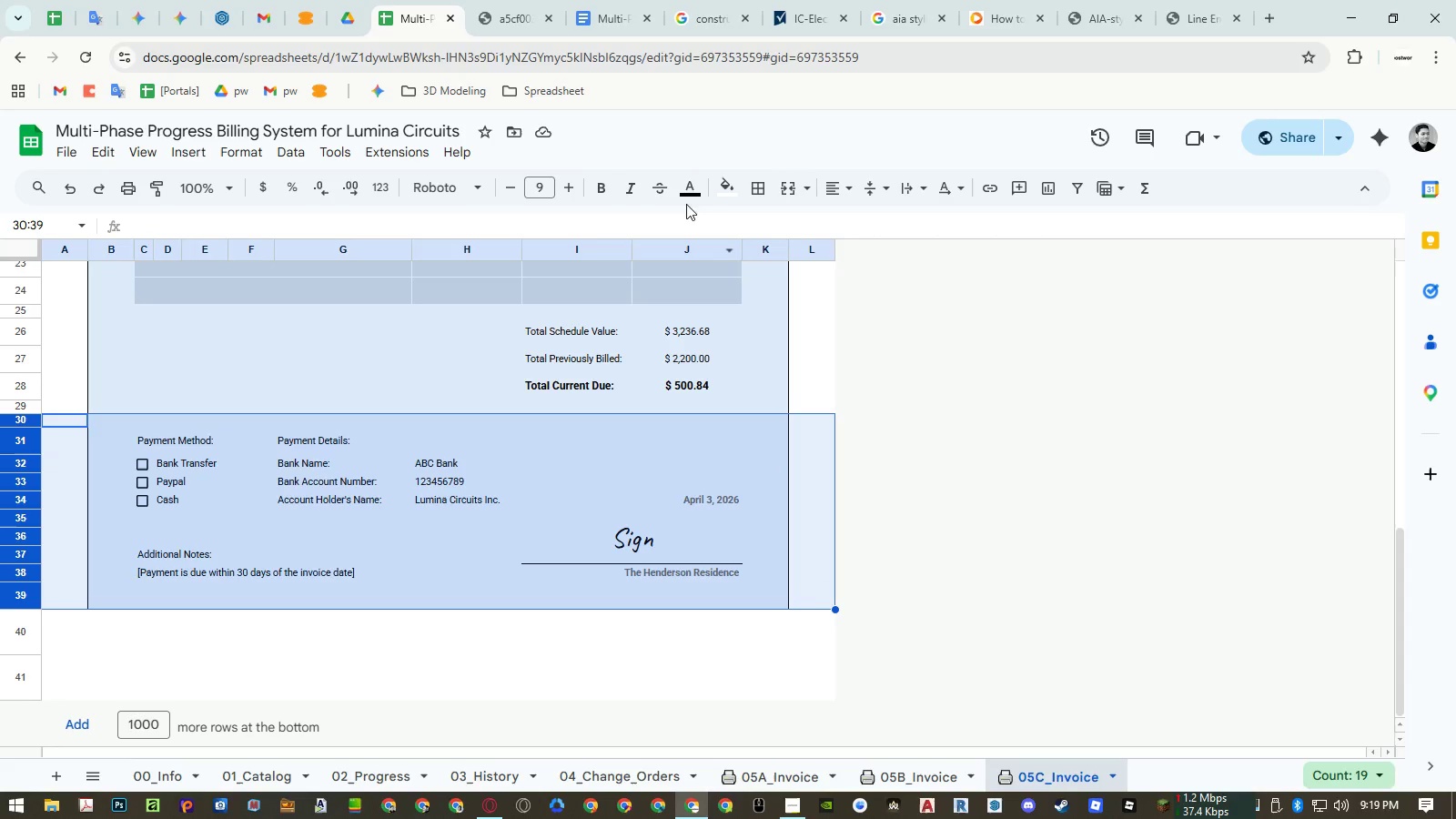 
left_click([689, 192])
 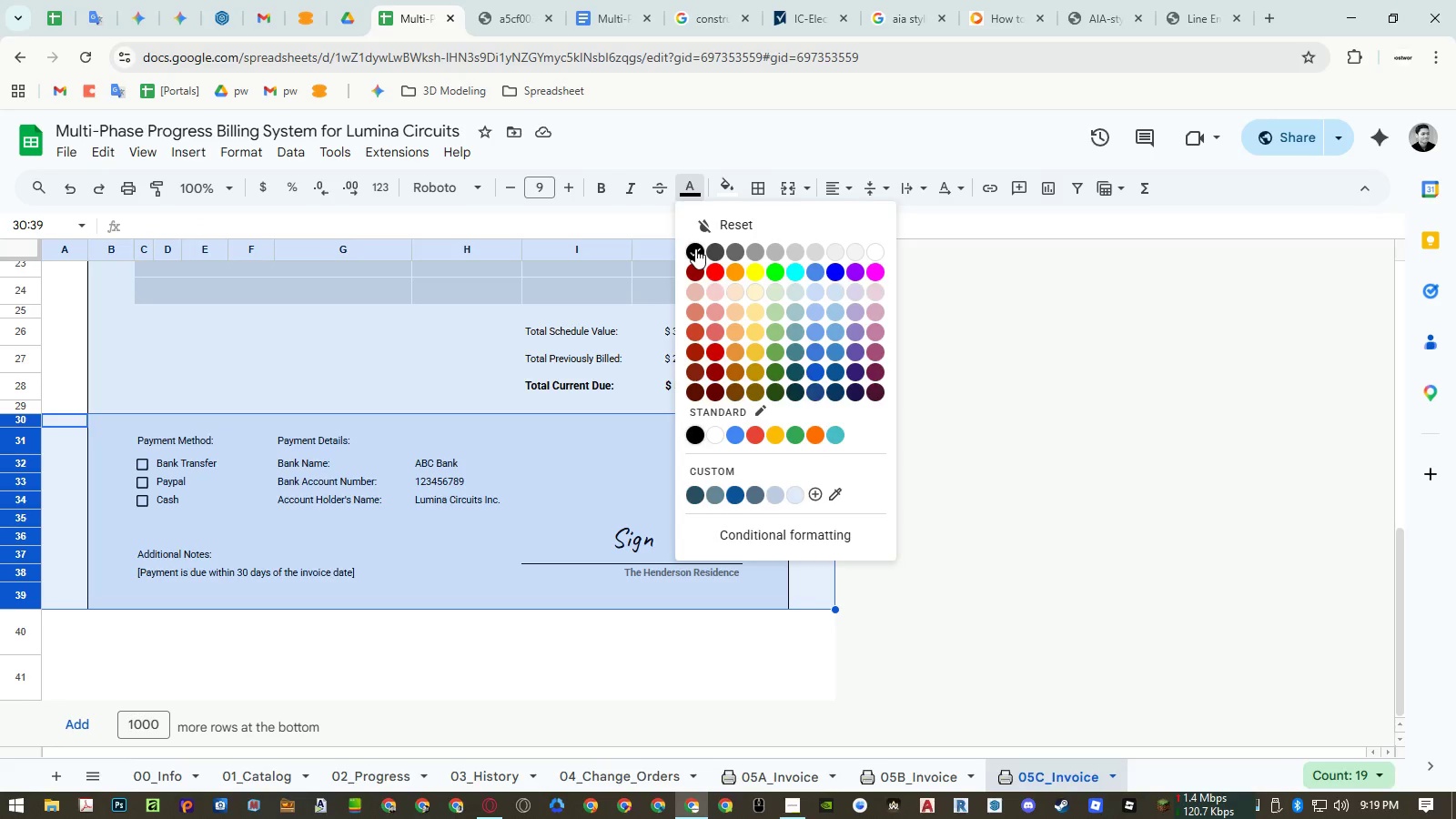 
left_click([695, 248])
 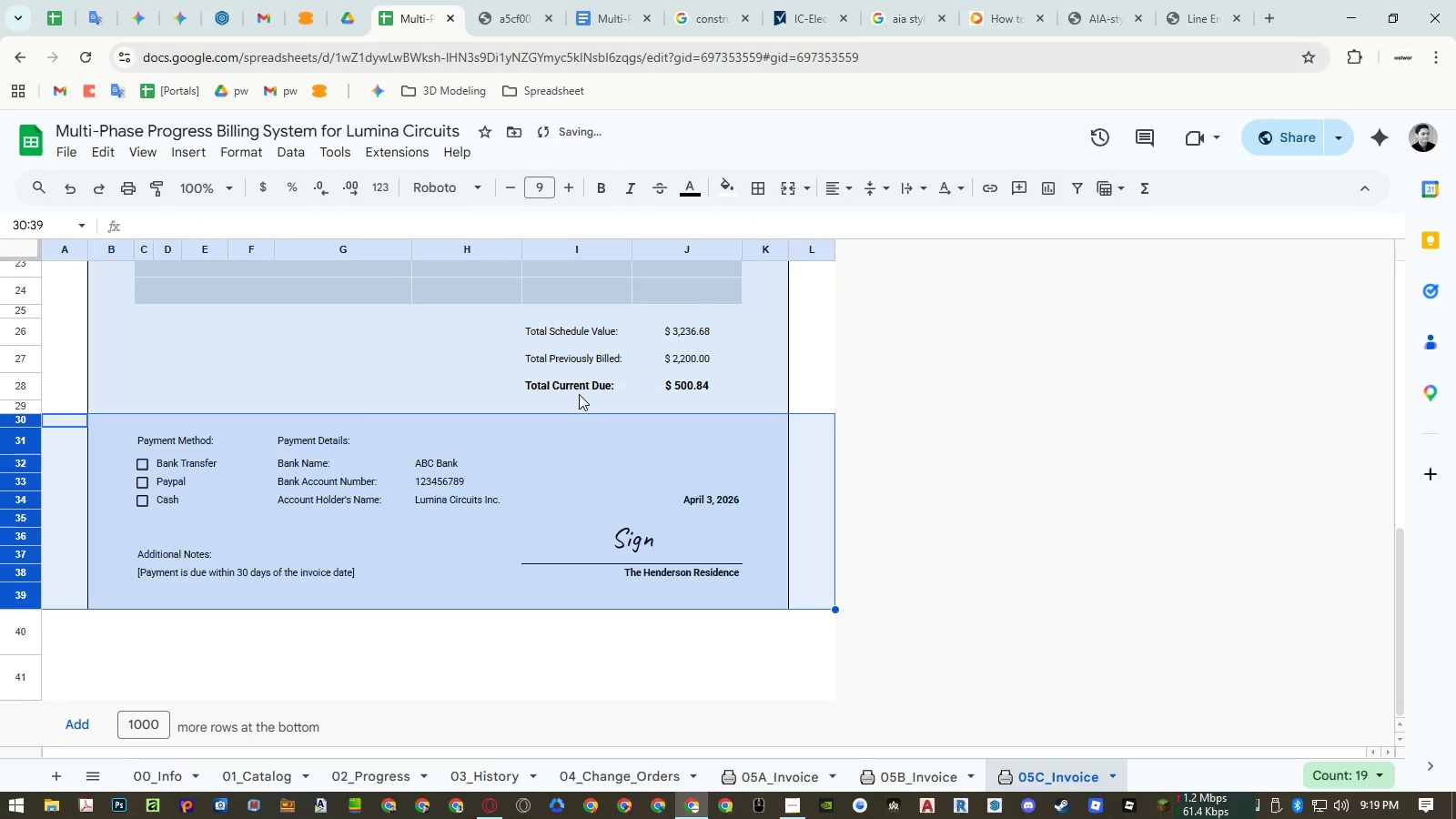 
left_click([370, 384])
 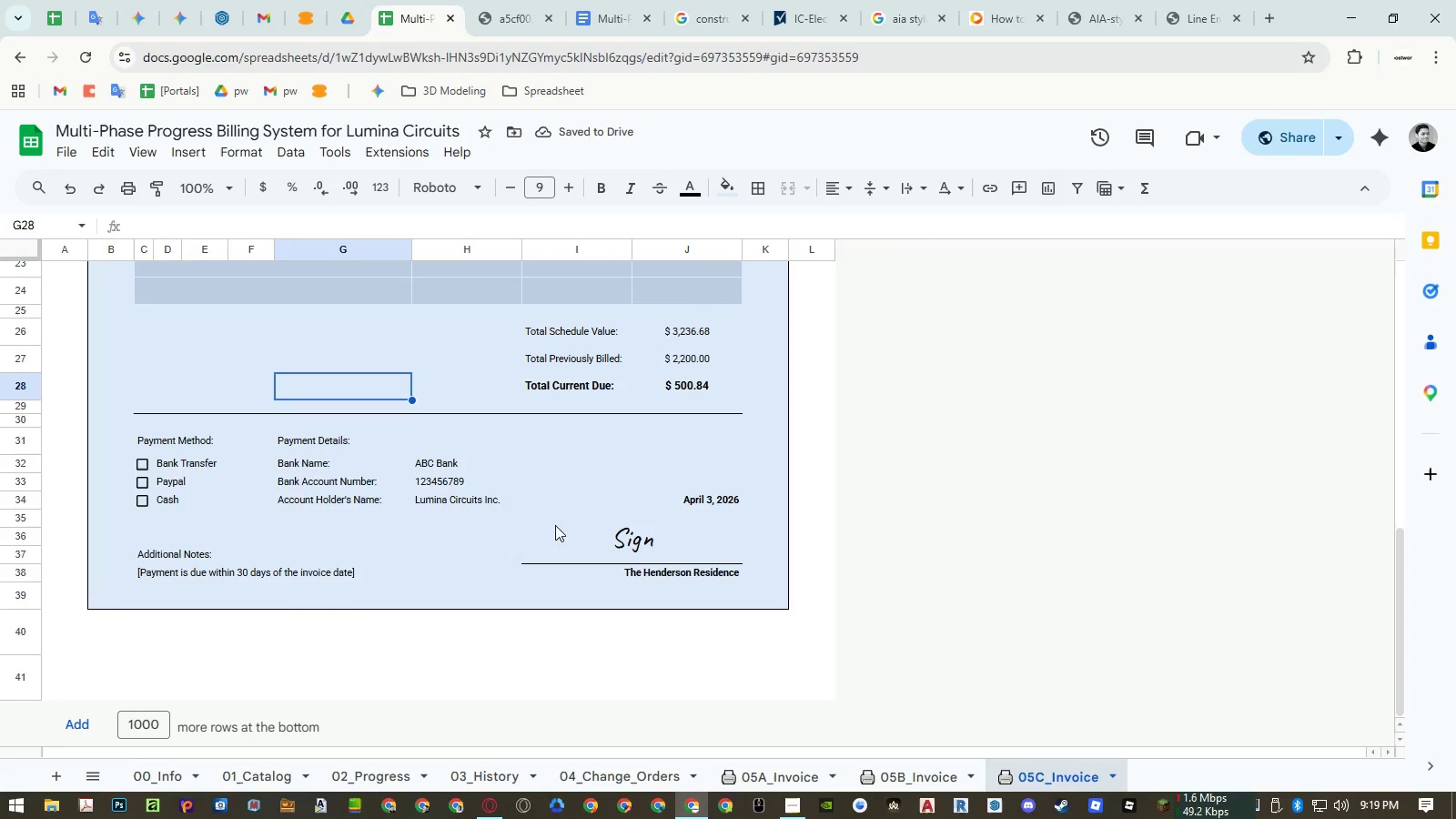 
left_click([709, 571])
 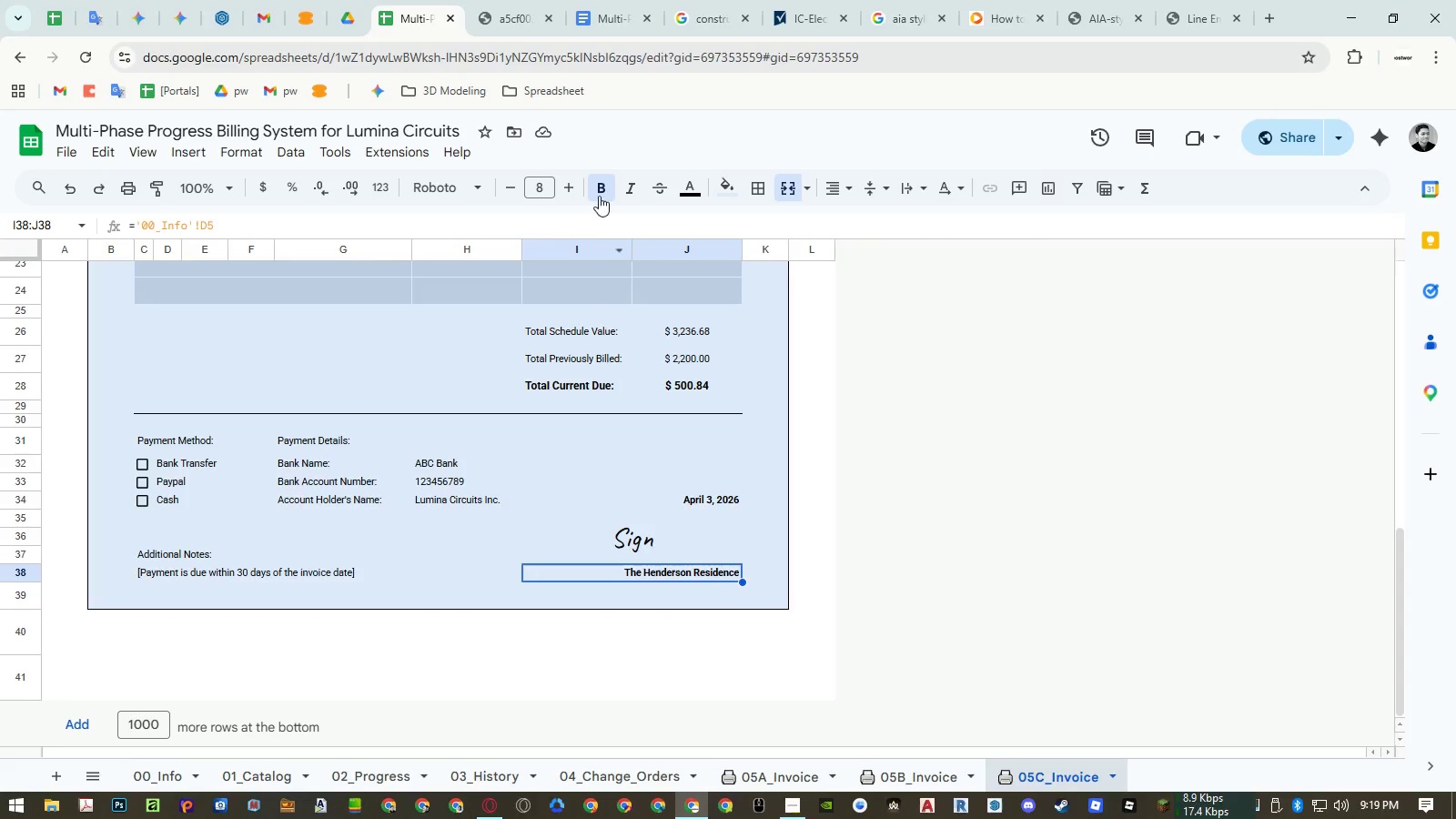 
left_click([596, 184])
 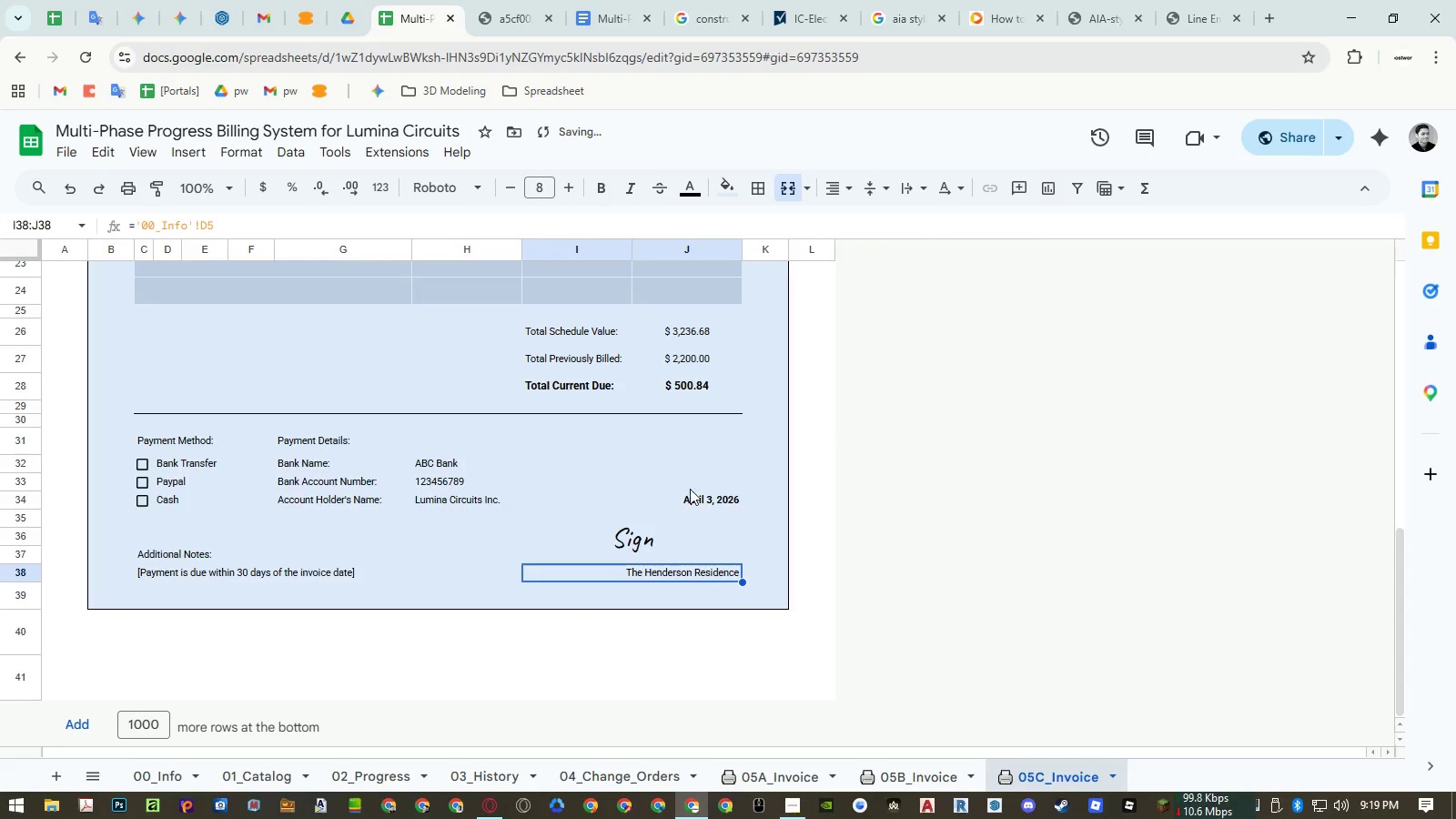 
left_click([702, 500])
 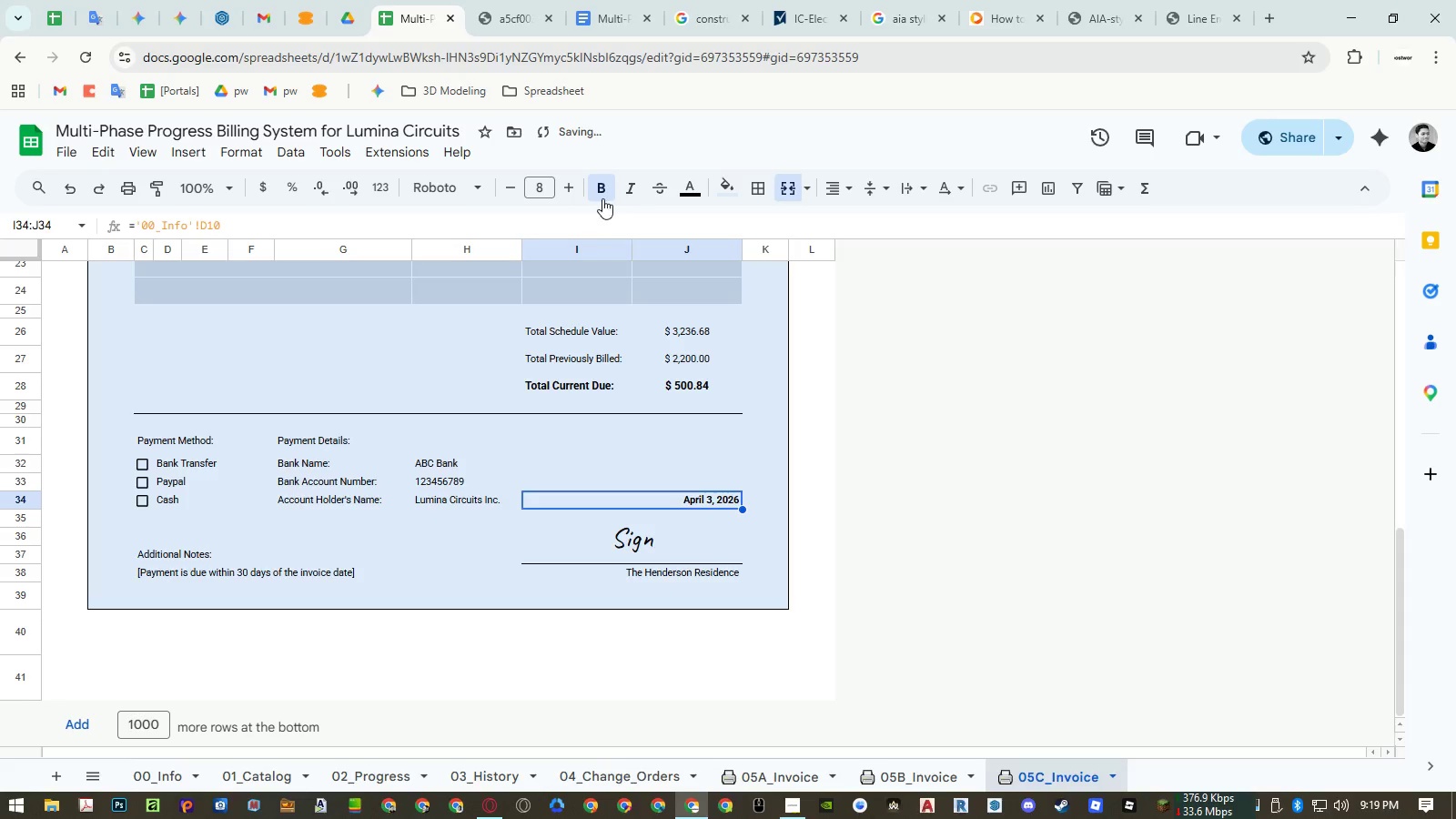 
left_click([603, 197])
 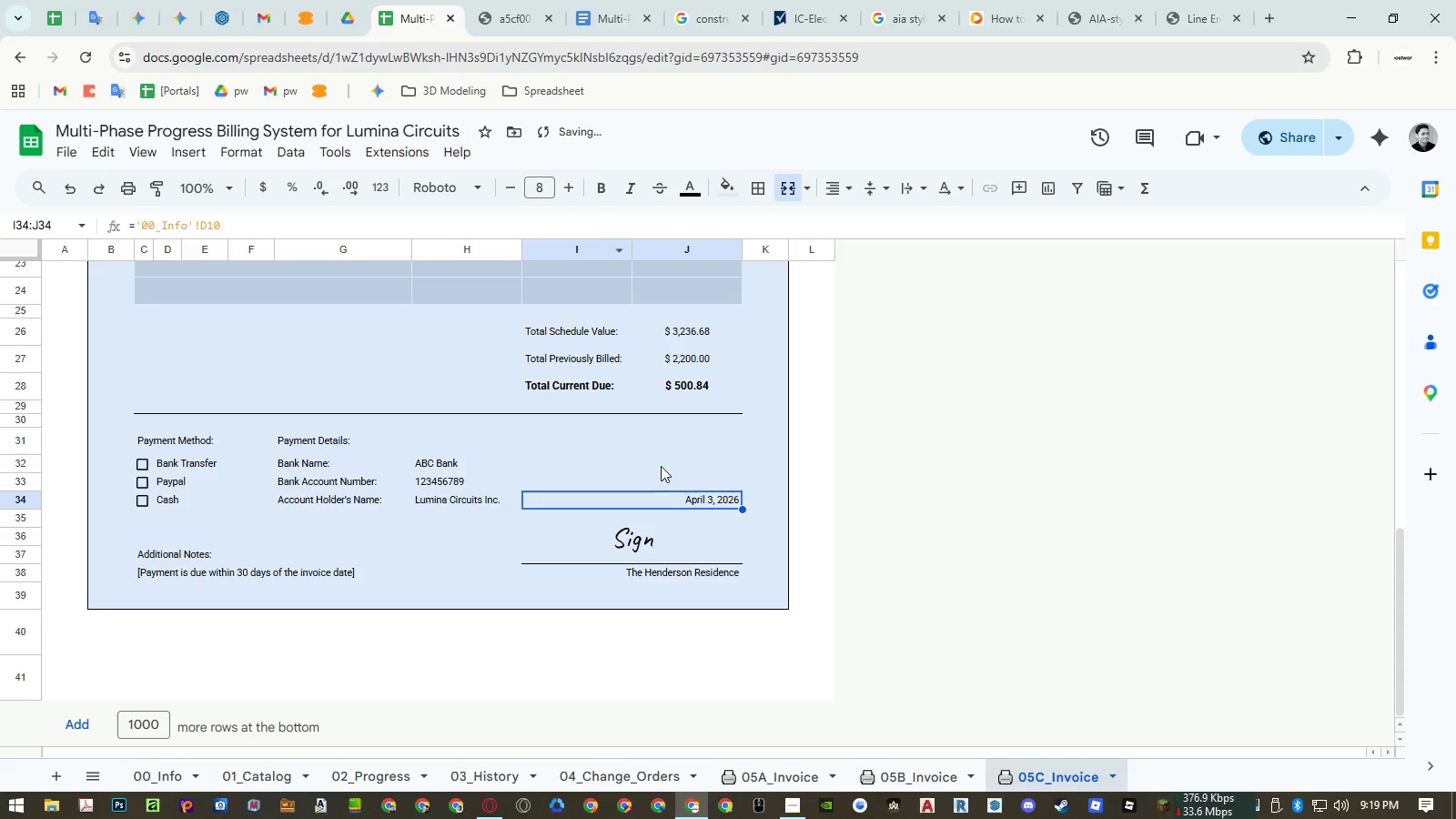 
left_click([662, 464])
 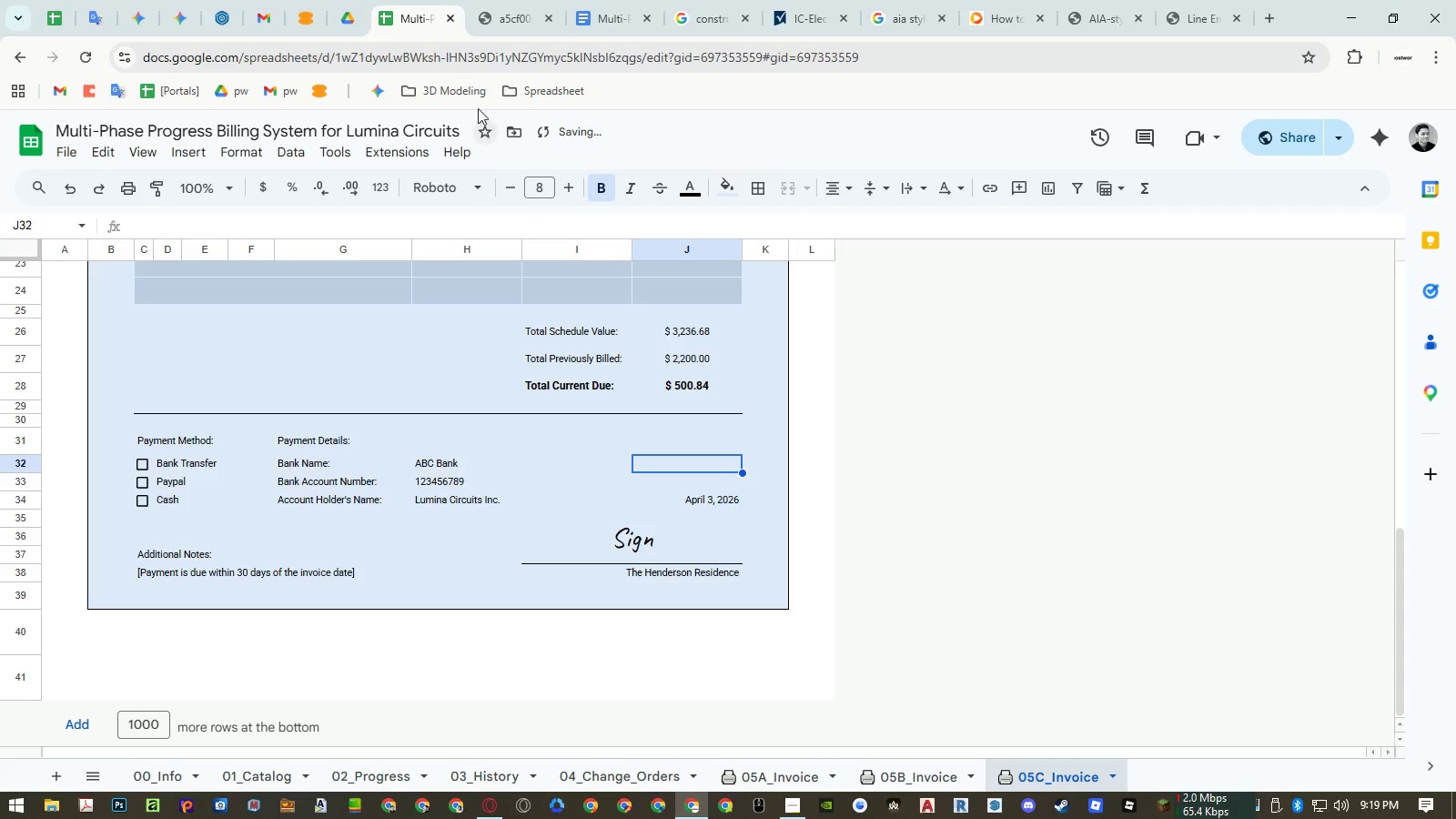 
left_click([516, 14])
 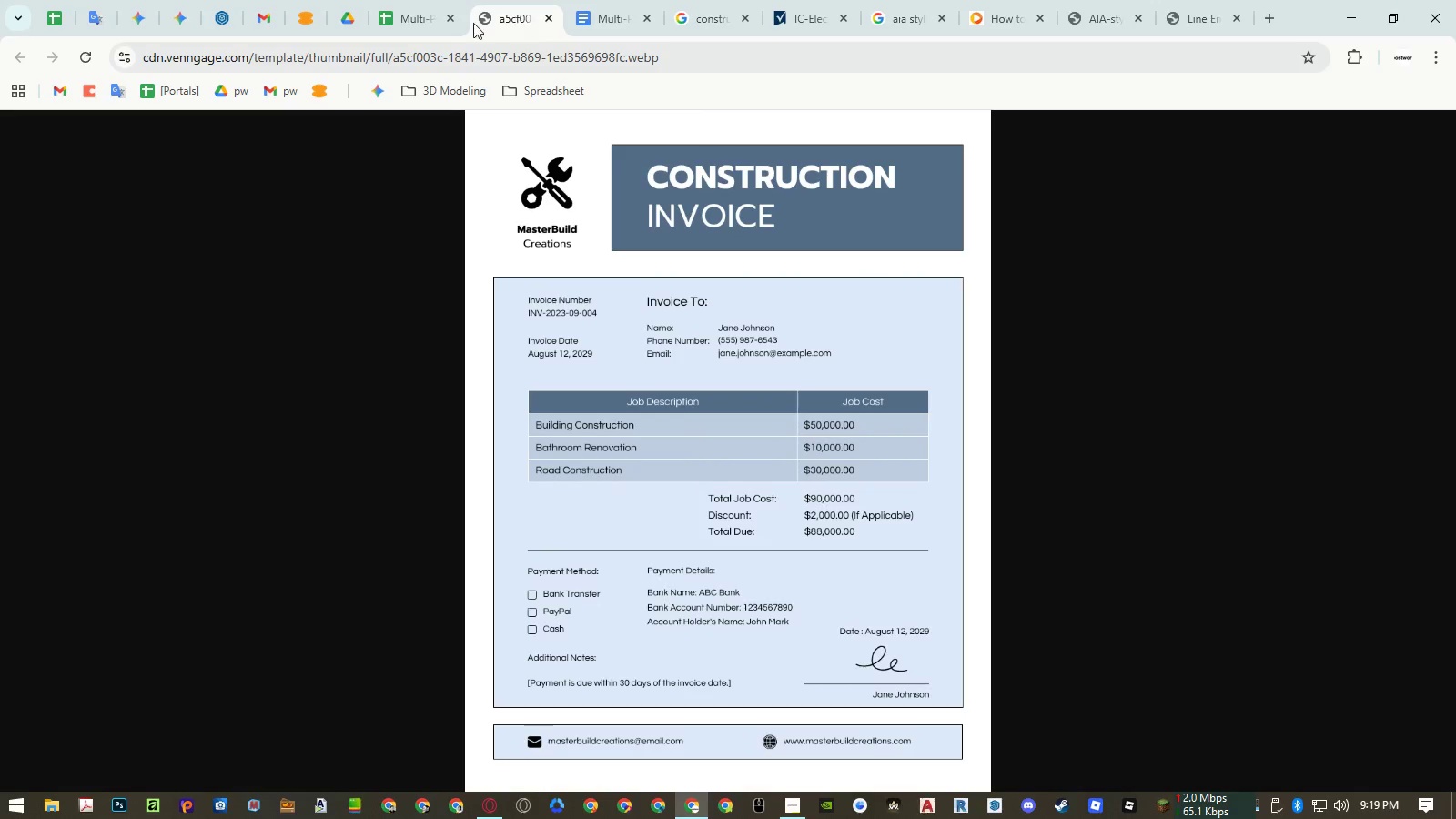 
mouse_move([402, 34])
 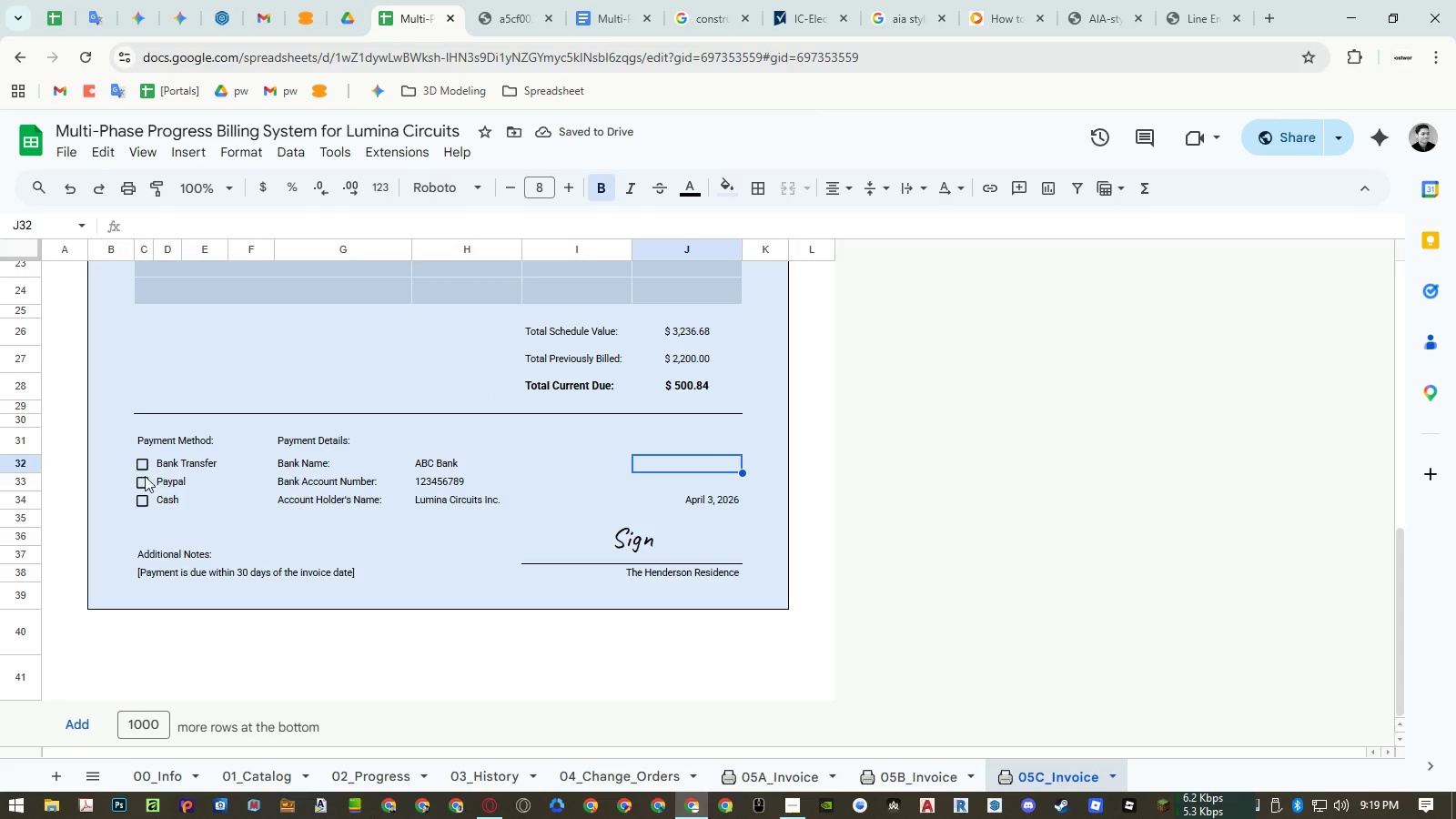 
left_click([139, 465])
 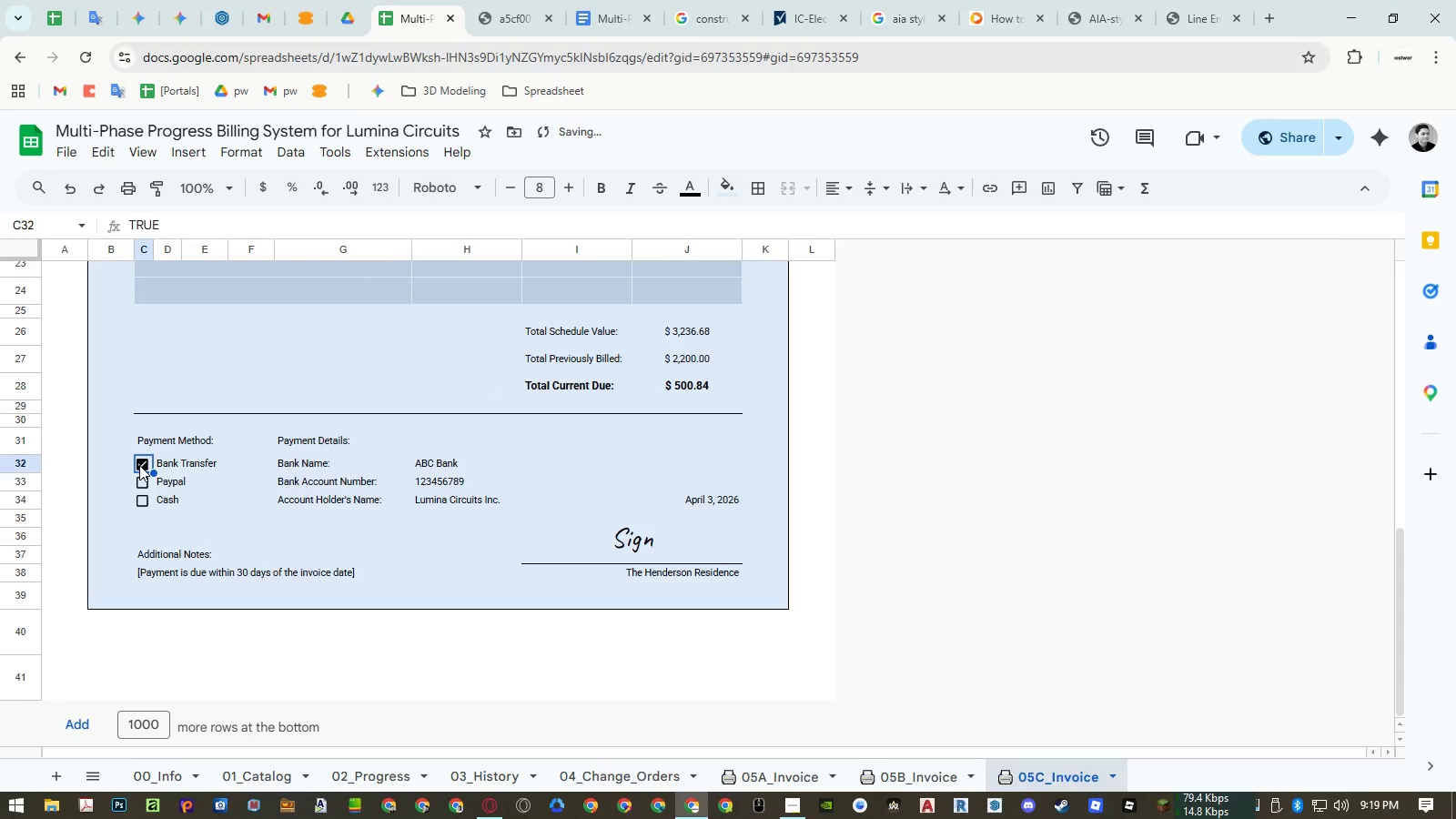 
left_click([139, 465])
 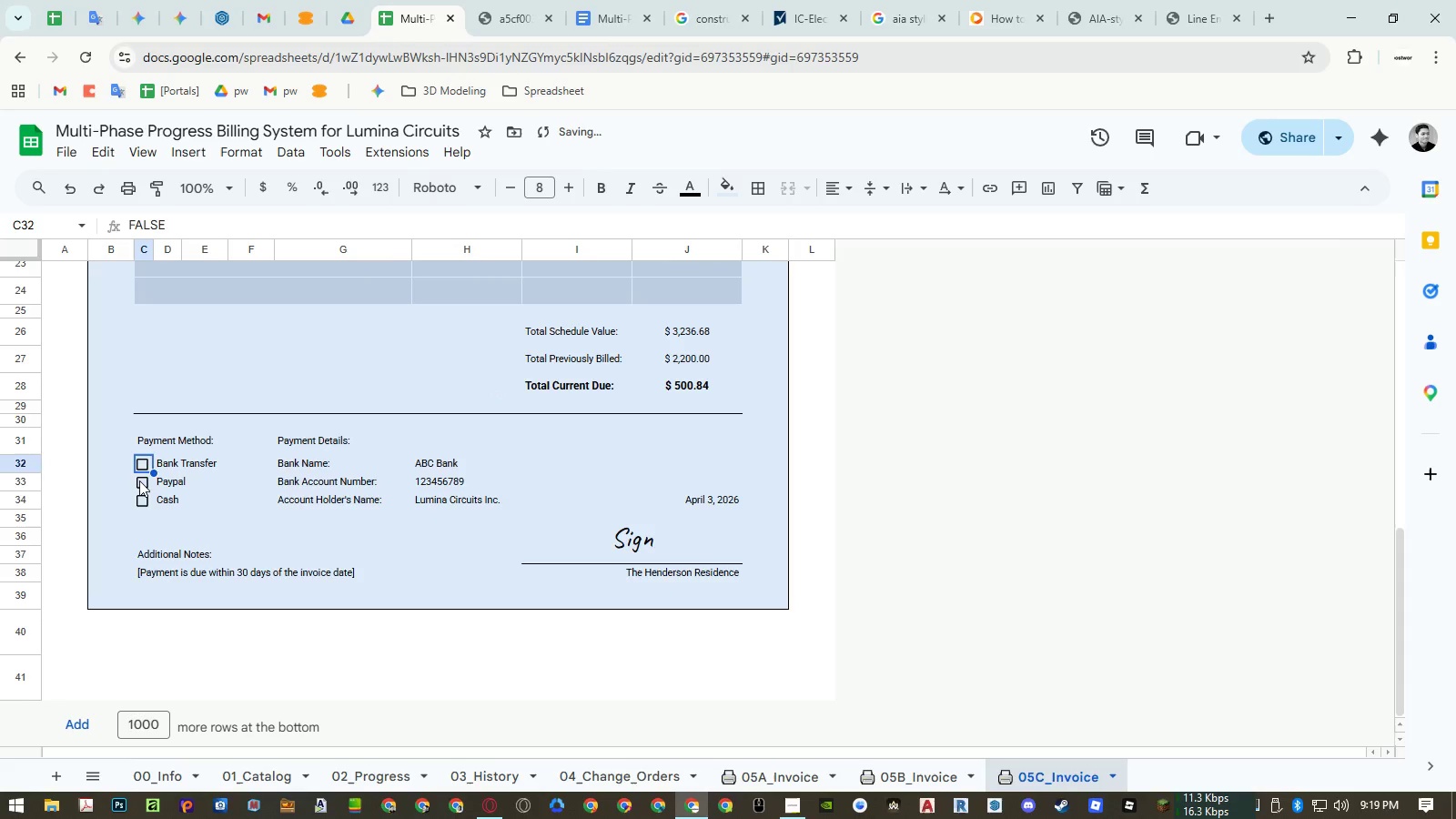 
left_click([139, 480])
 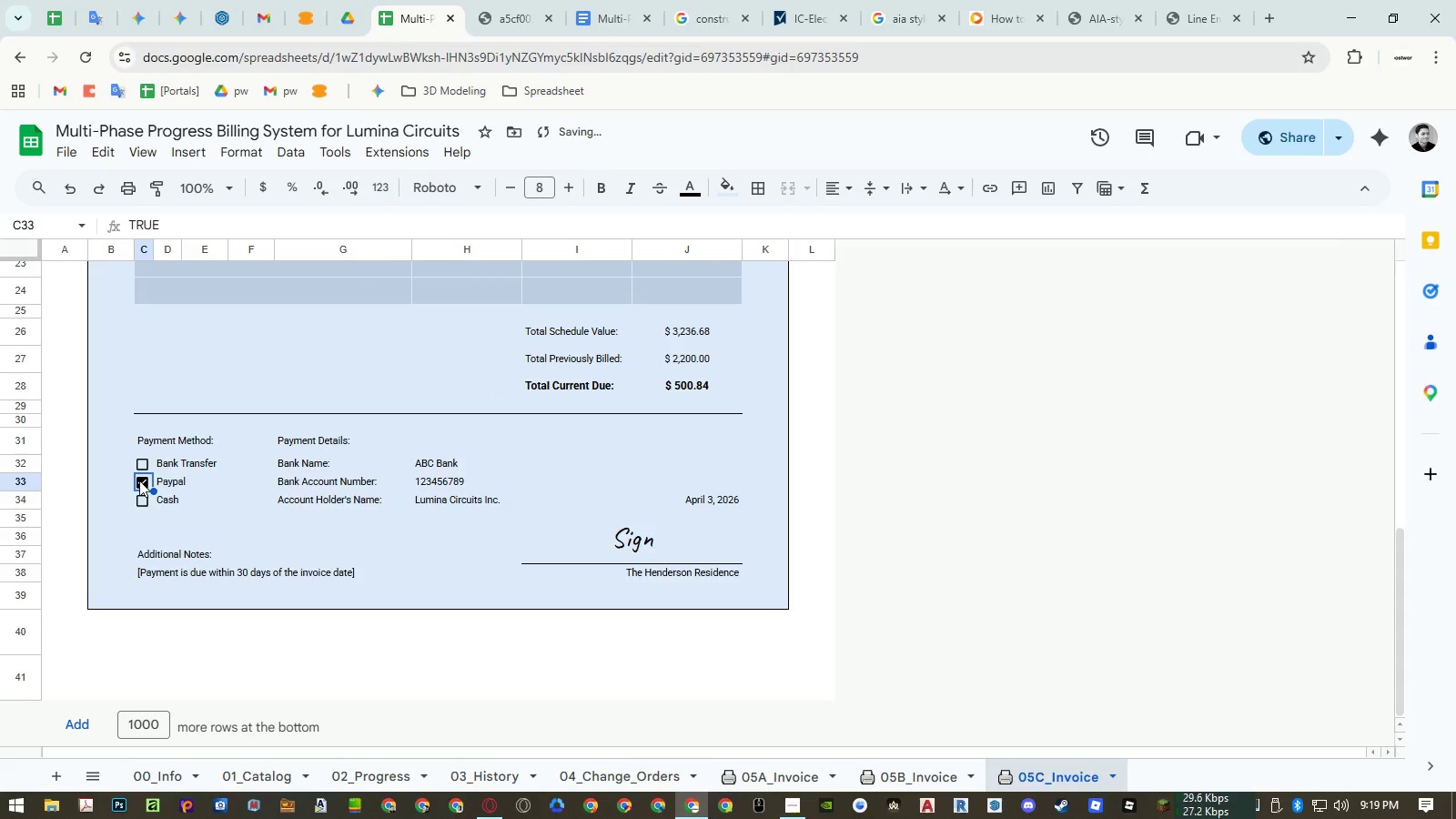 
double_click([139, 480])
 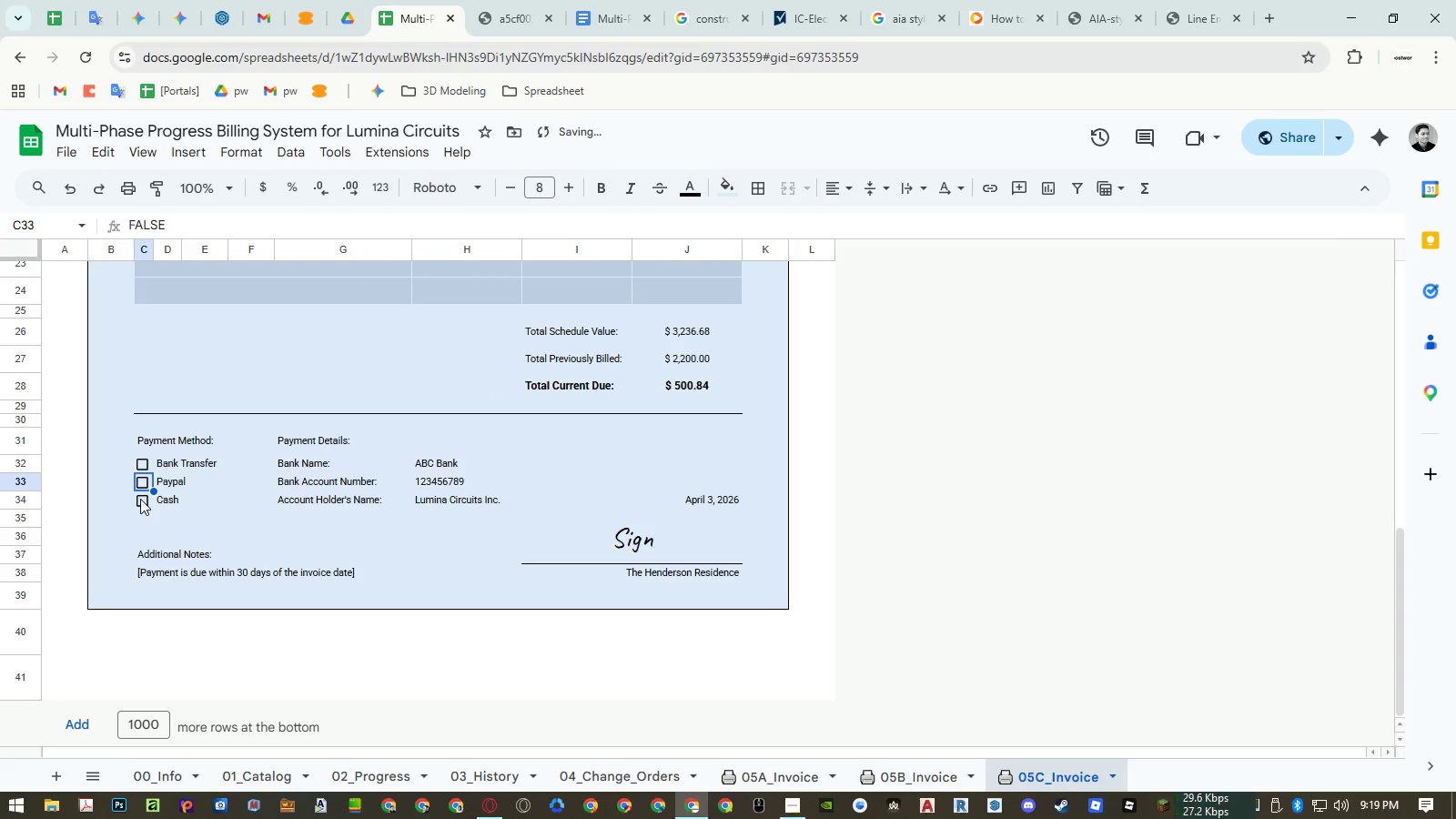 
triple_click([140, 499])
 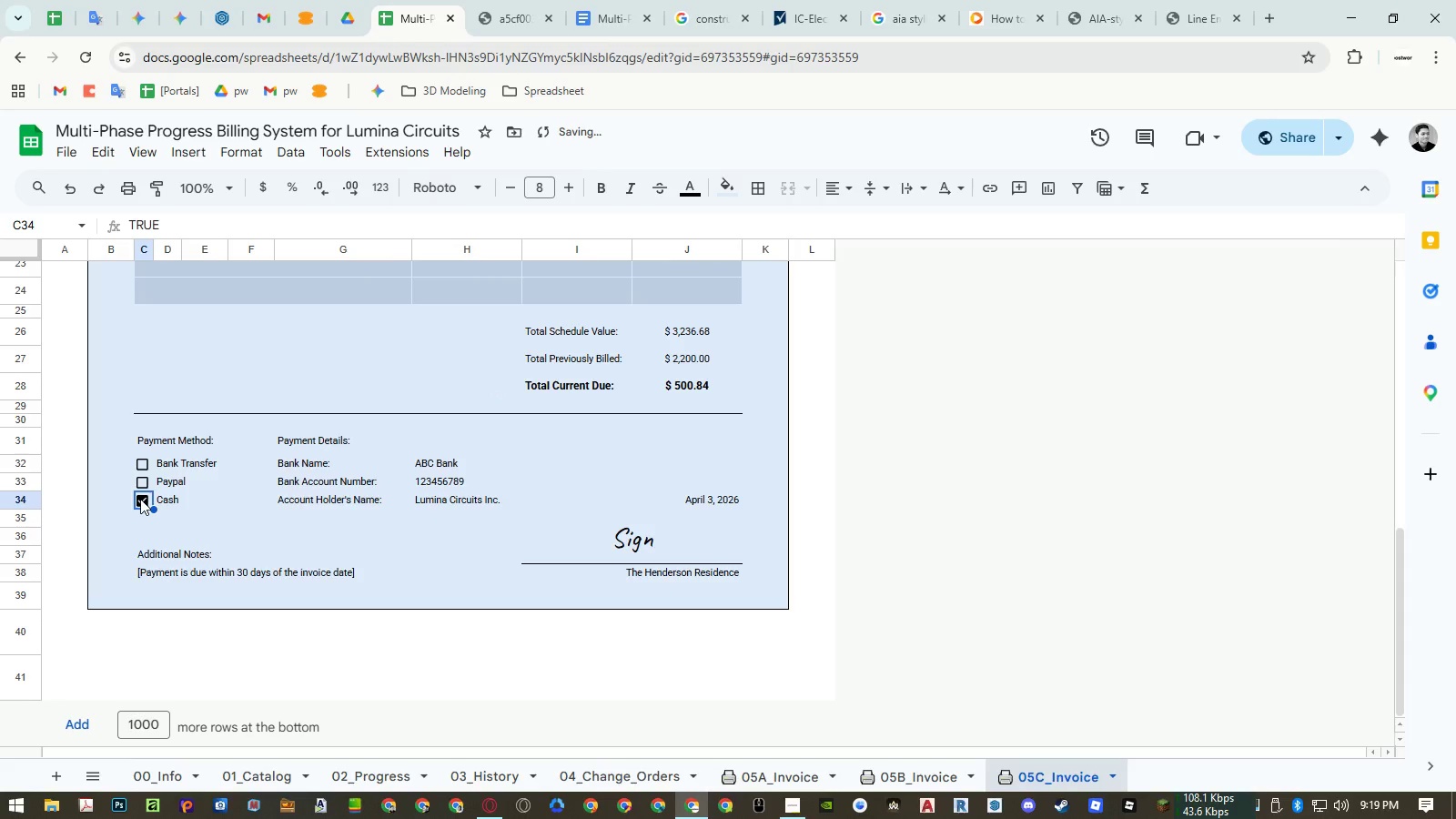 
left_click([140, 499])
 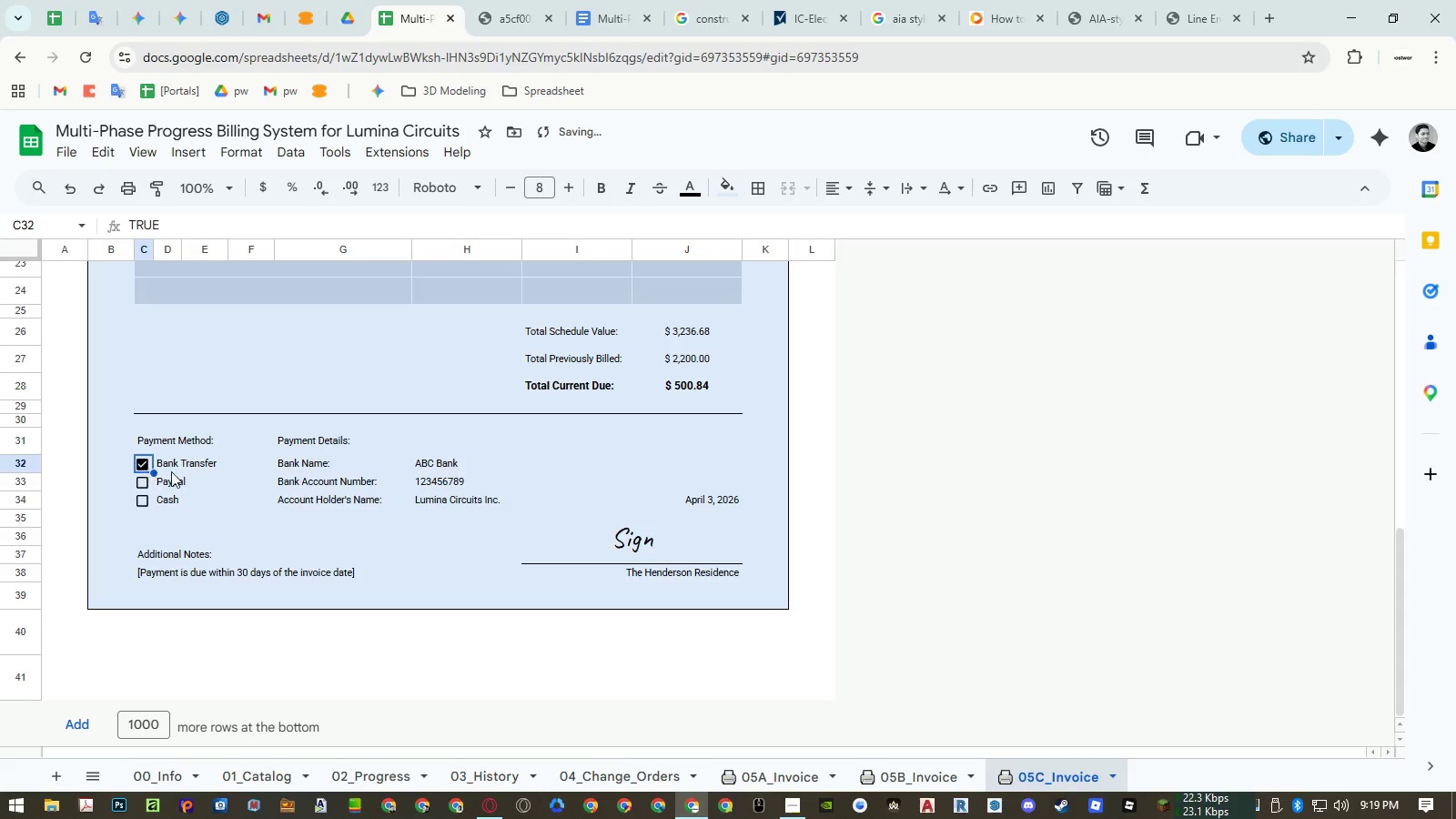 
double_click([429, 456])
 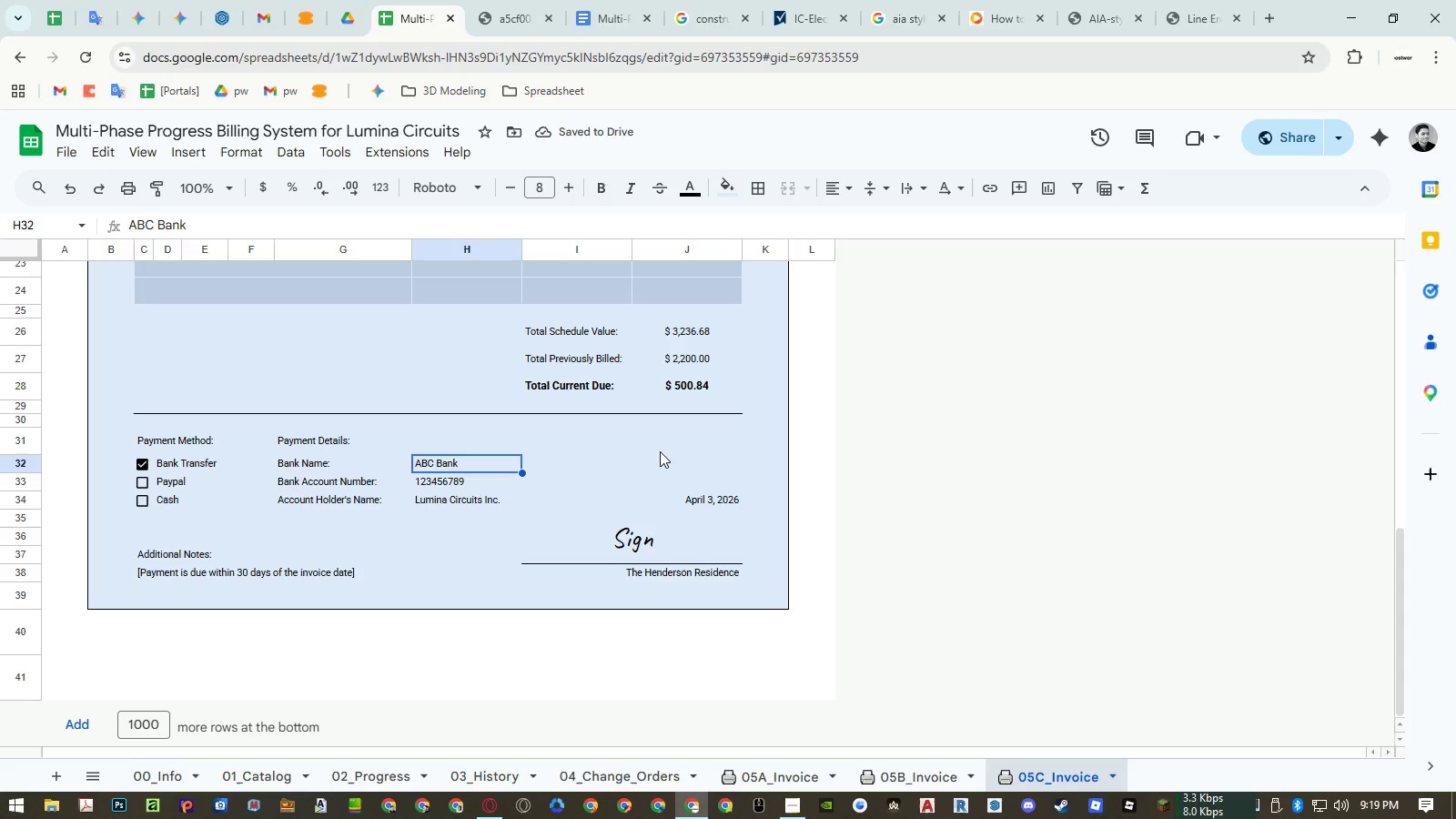 
wait(9.7)
 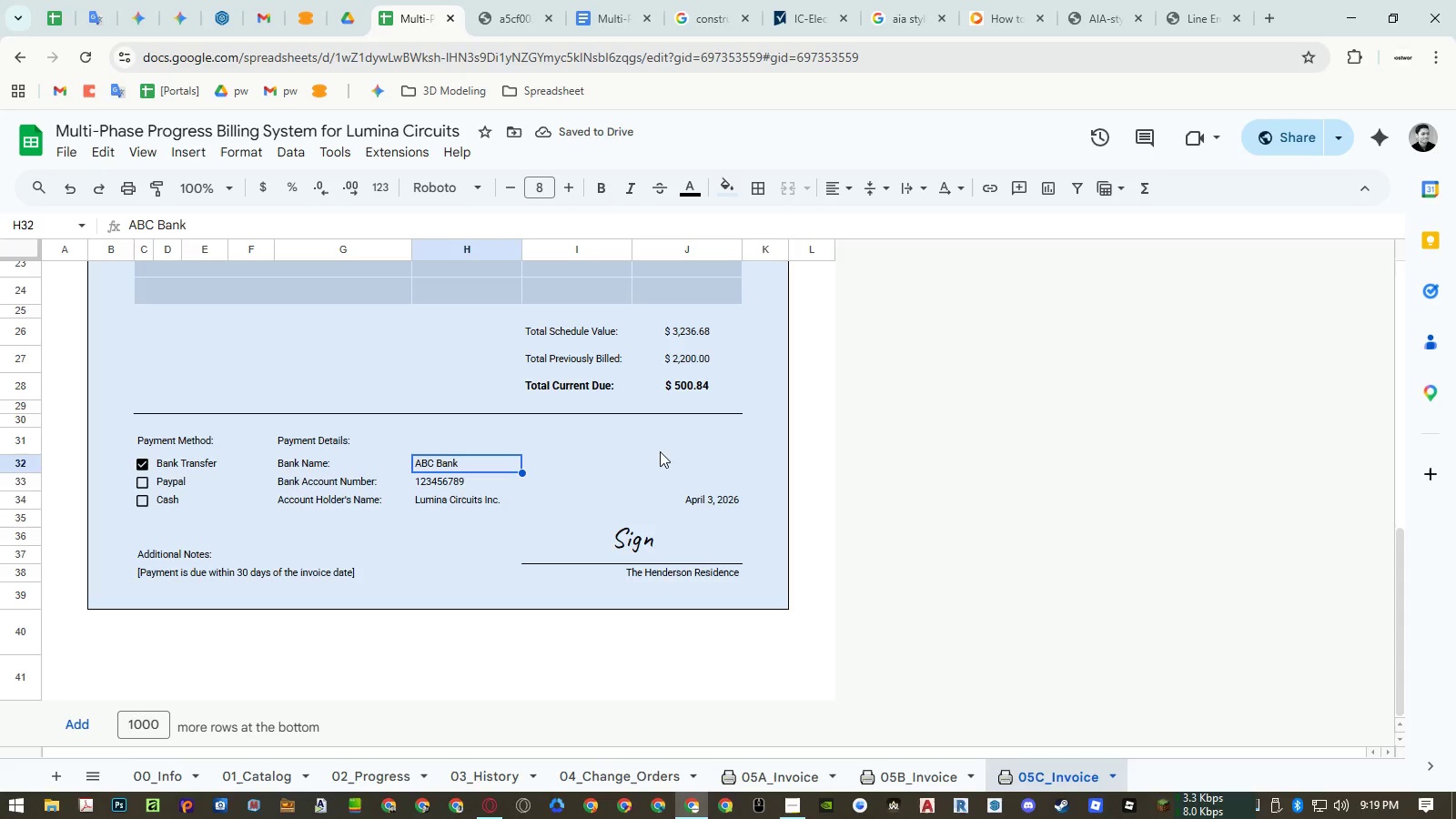 
scroll: coordinate [364, 543], scroll_direction: down, amount: 2.0
 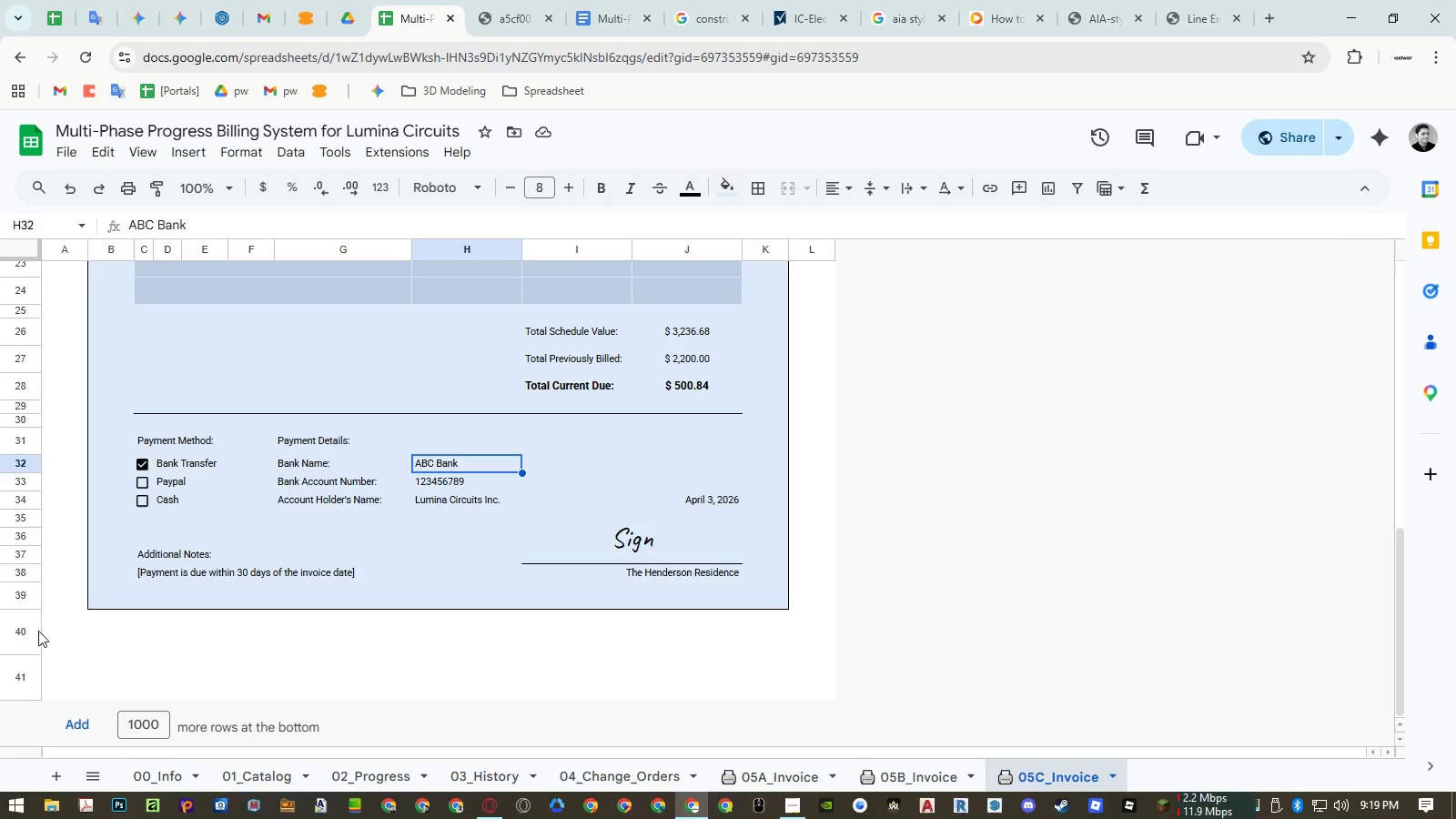 
right_click([23, 634])
 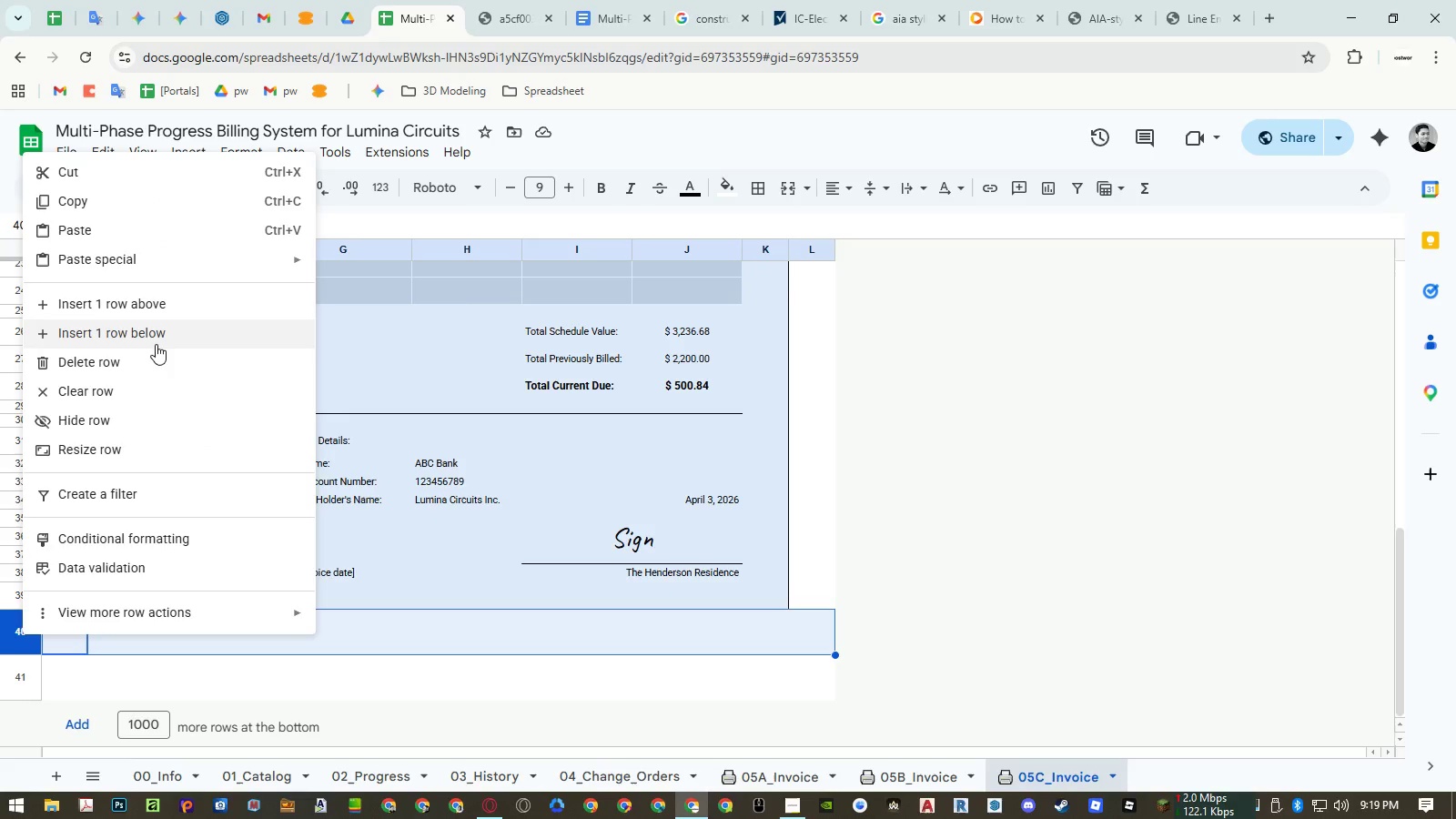 
left_click([157, 338])
 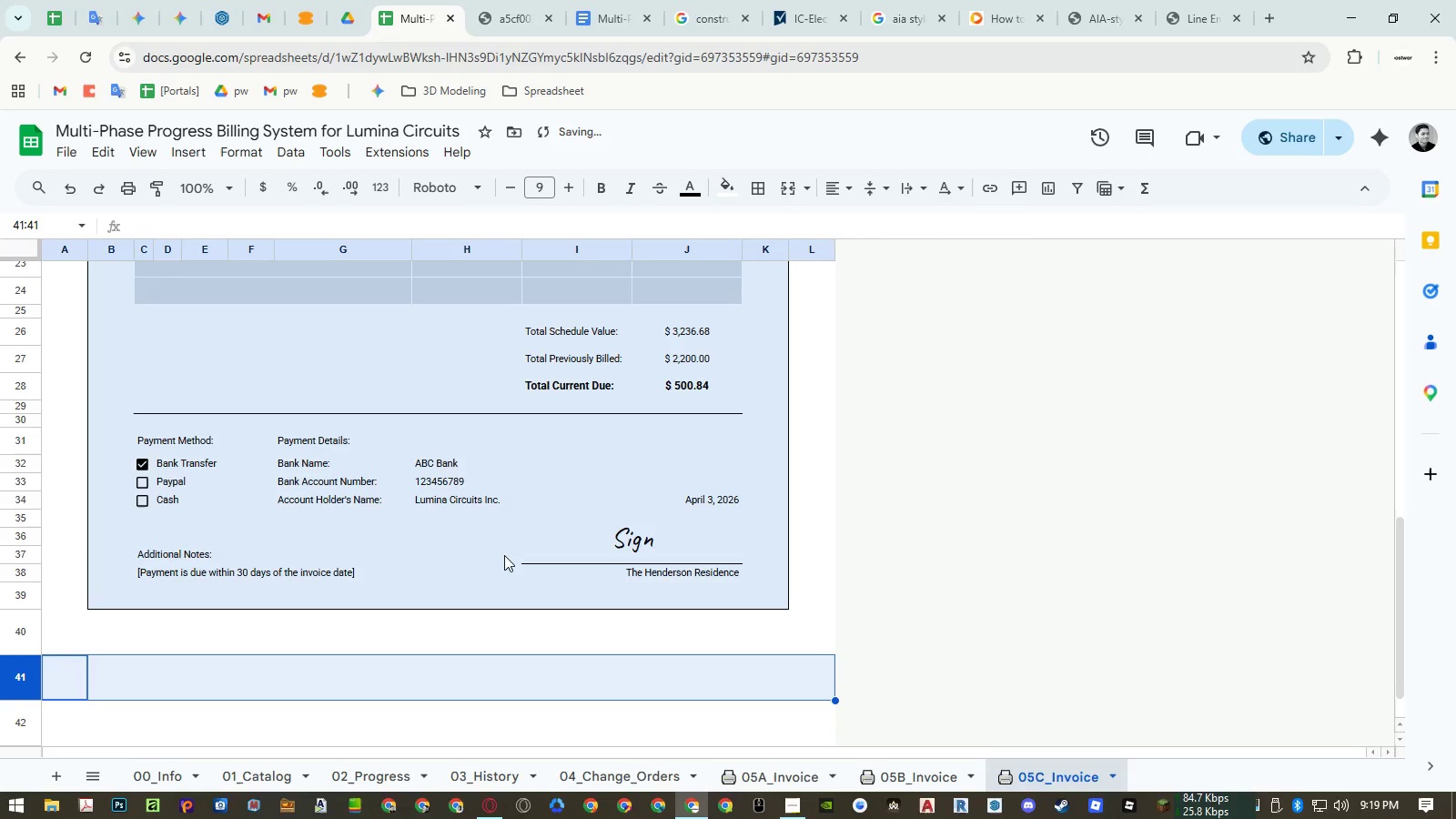 
left_click([504, 555])
 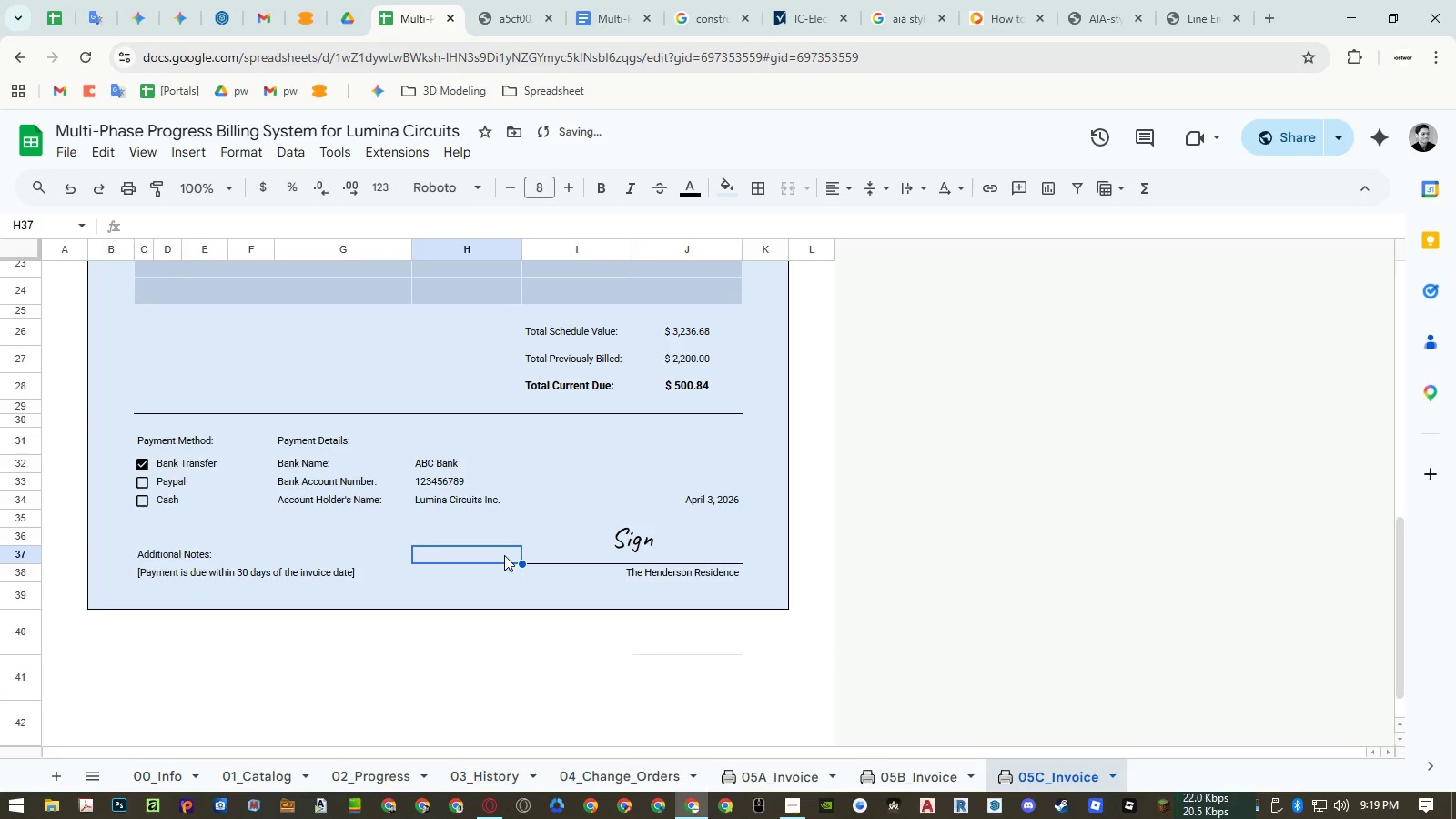 
key(Control+ControlRight)
 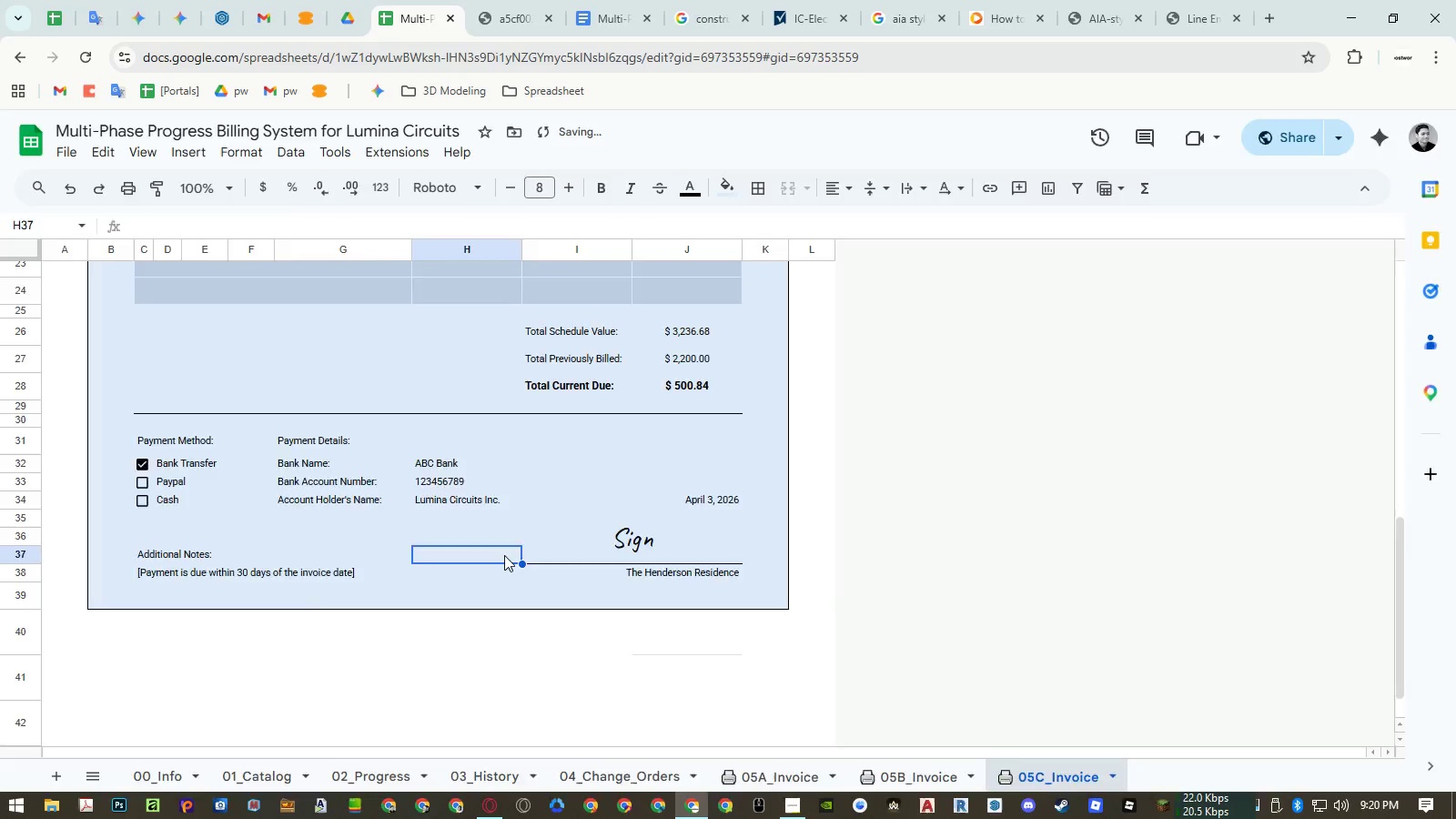 
key(Control+P)
 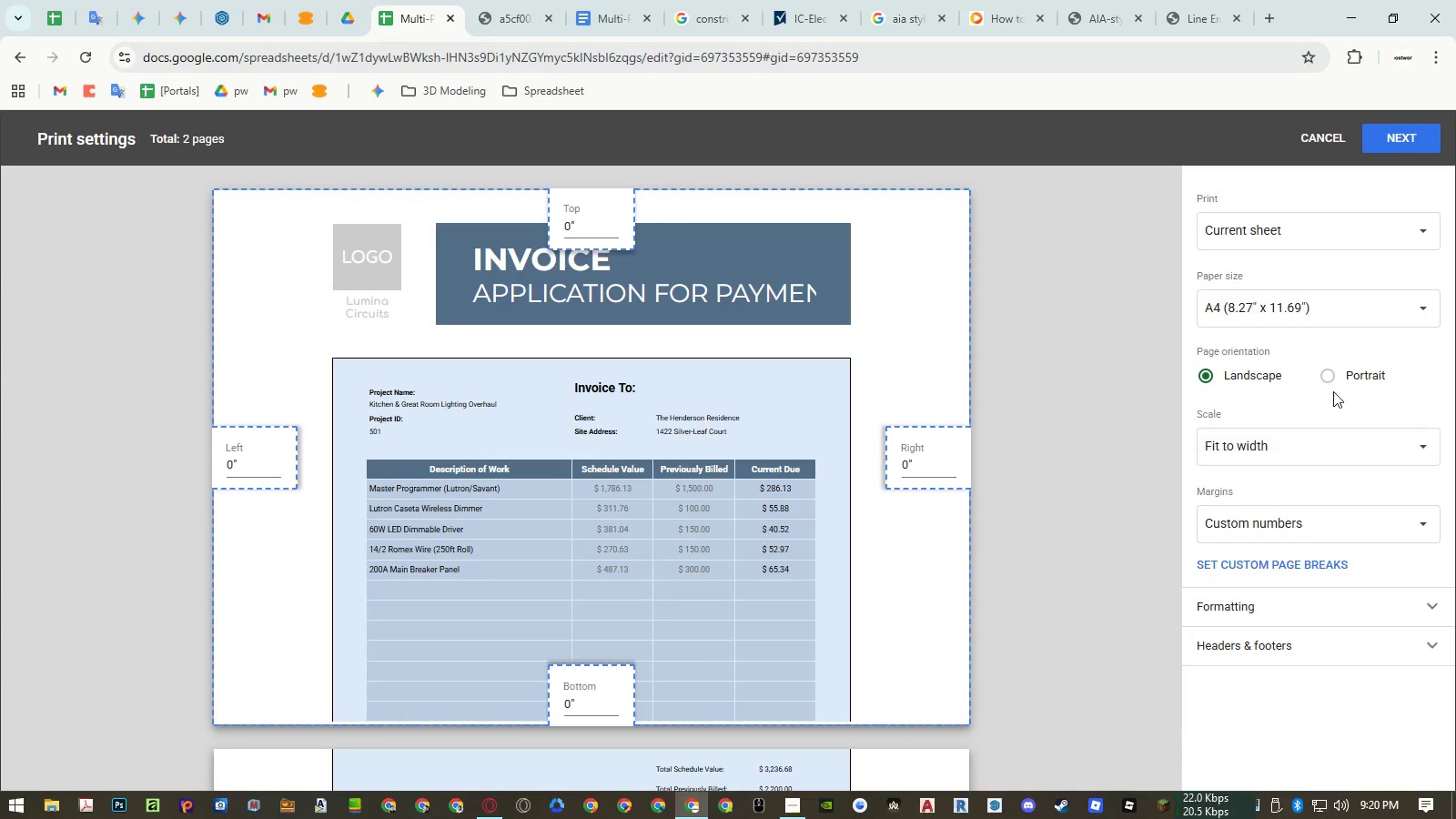 
left_click([1322, 377])
 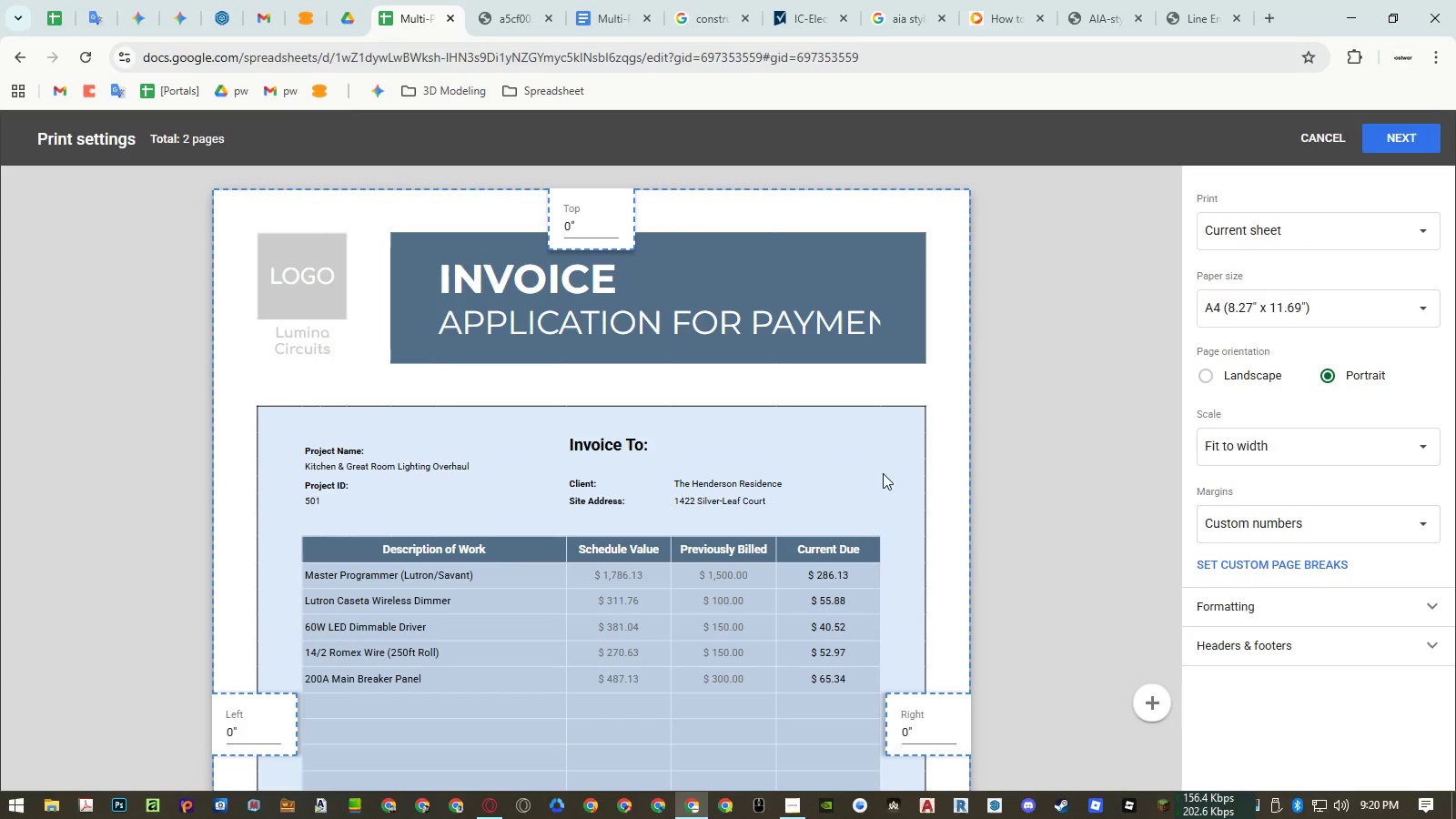 
scroll: coordinate [807, 455], scroll_direction: down, amount: 6.0
 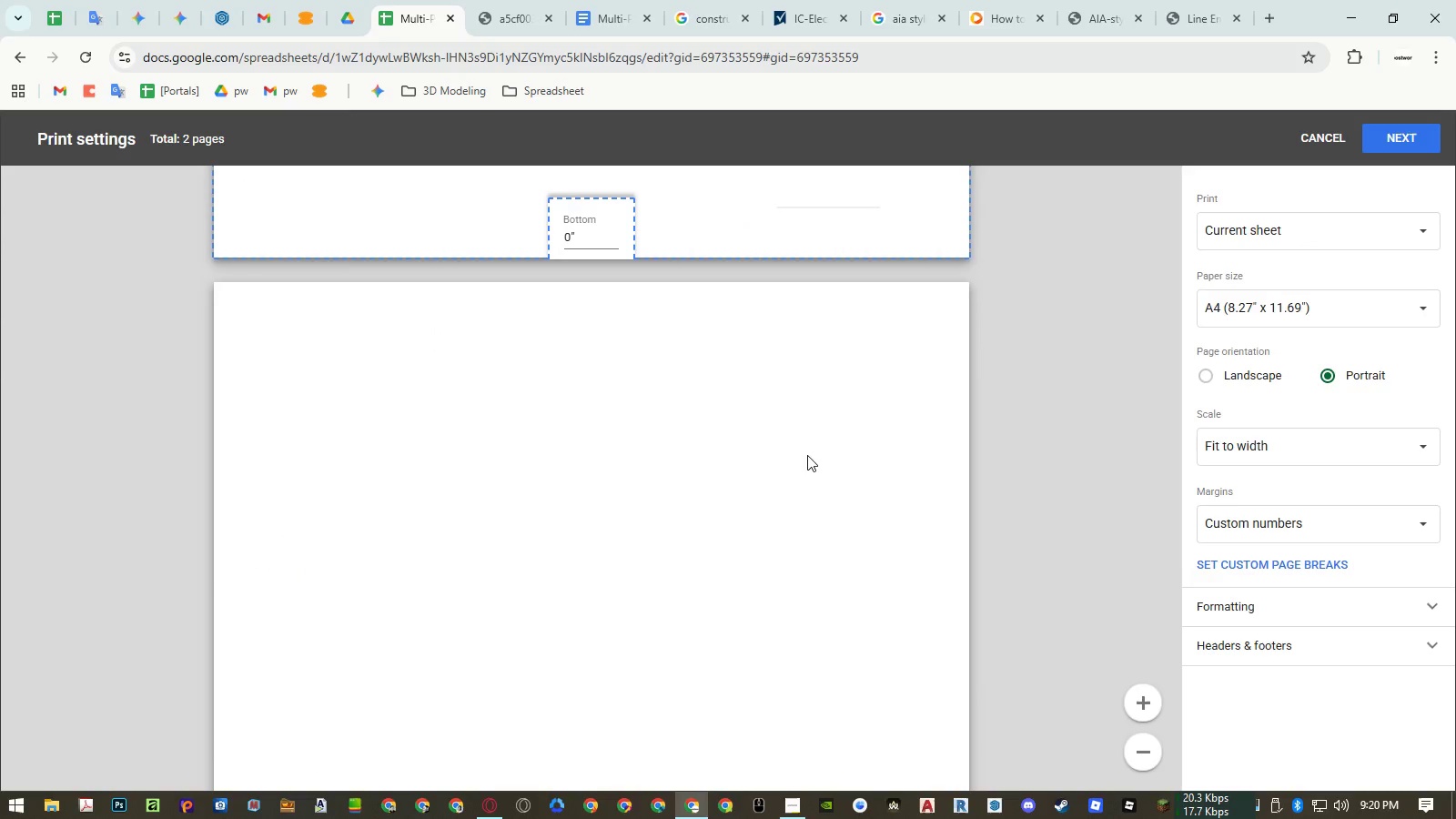 
scroll: coordinate [807, 455], scroll_direction: up, amount: 1.0
 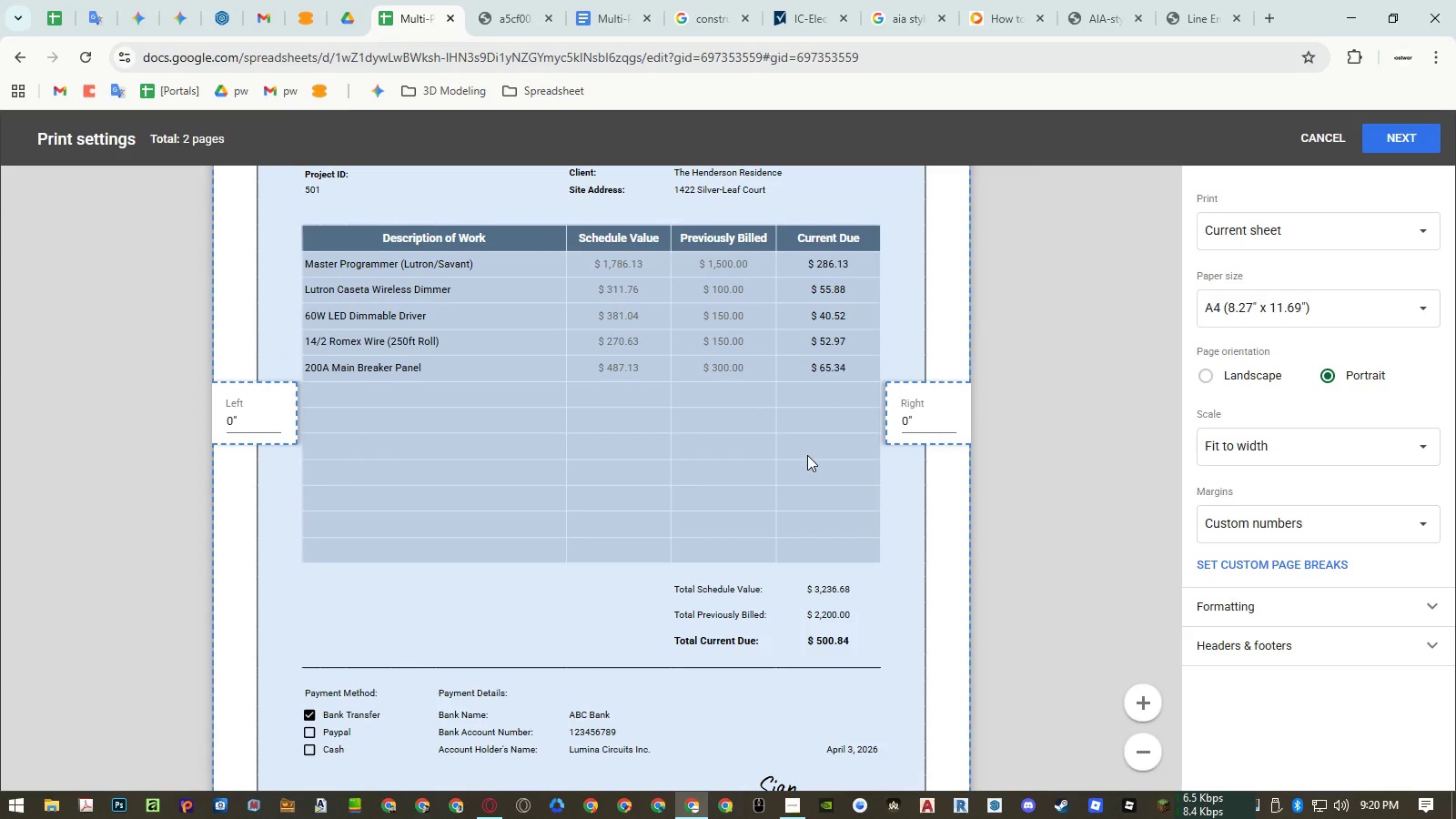 
scroll: coordinate [807, 455], scroll_direction: down, amount: 7.0
 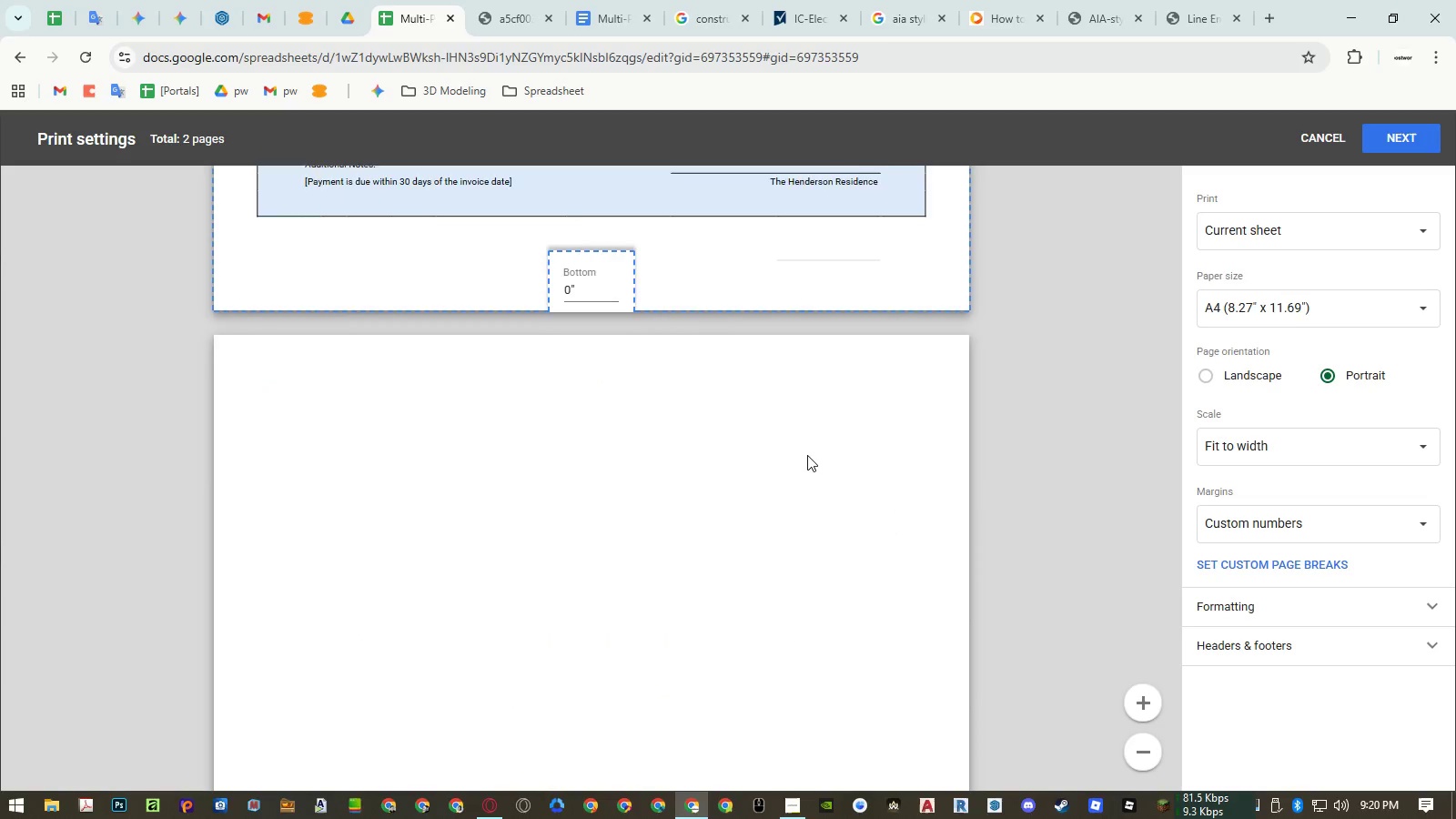 
scroll: coordinate [807, 455], scroll_direction: up, amount: 7.0
 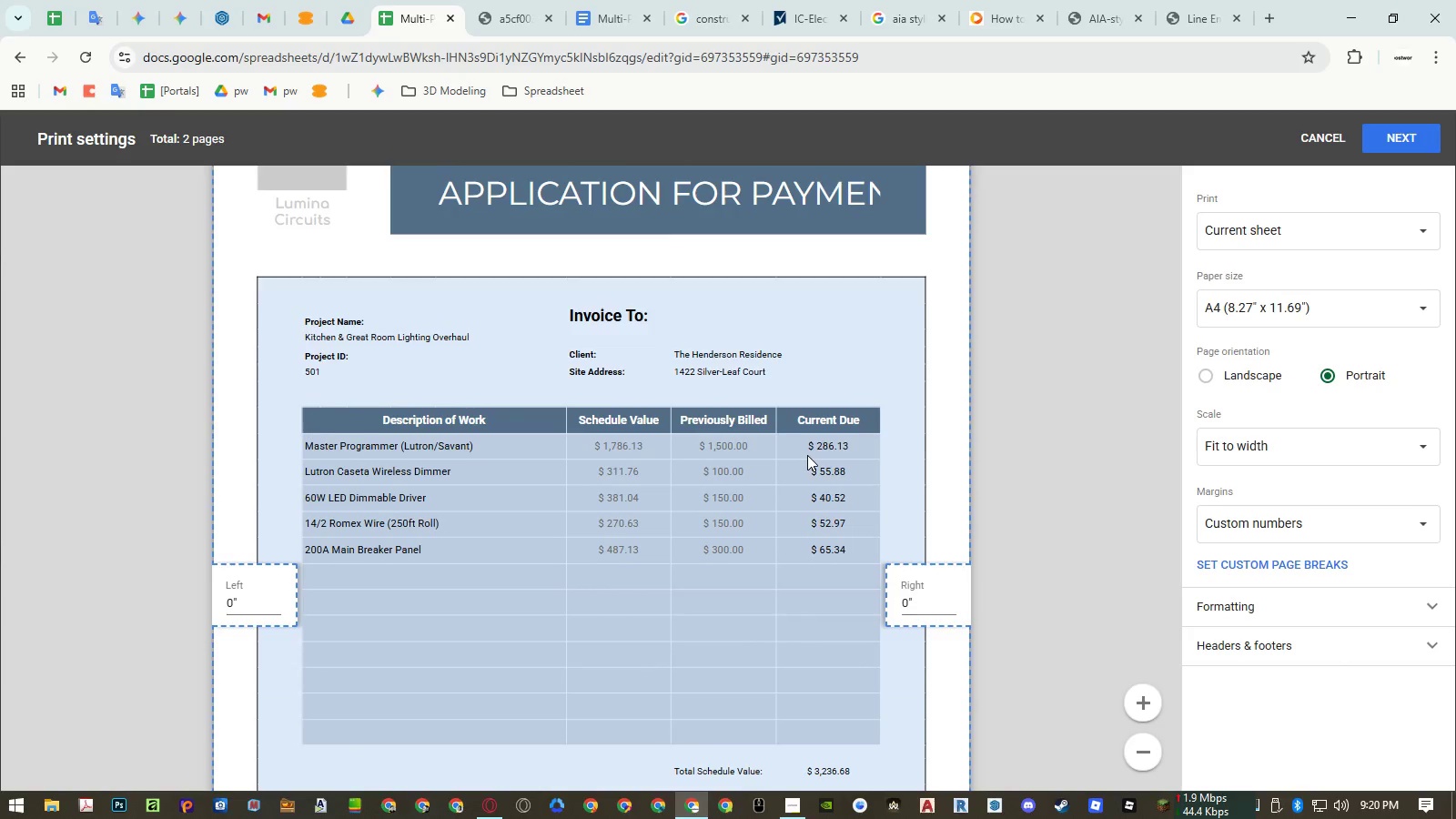 
key(Escape)
 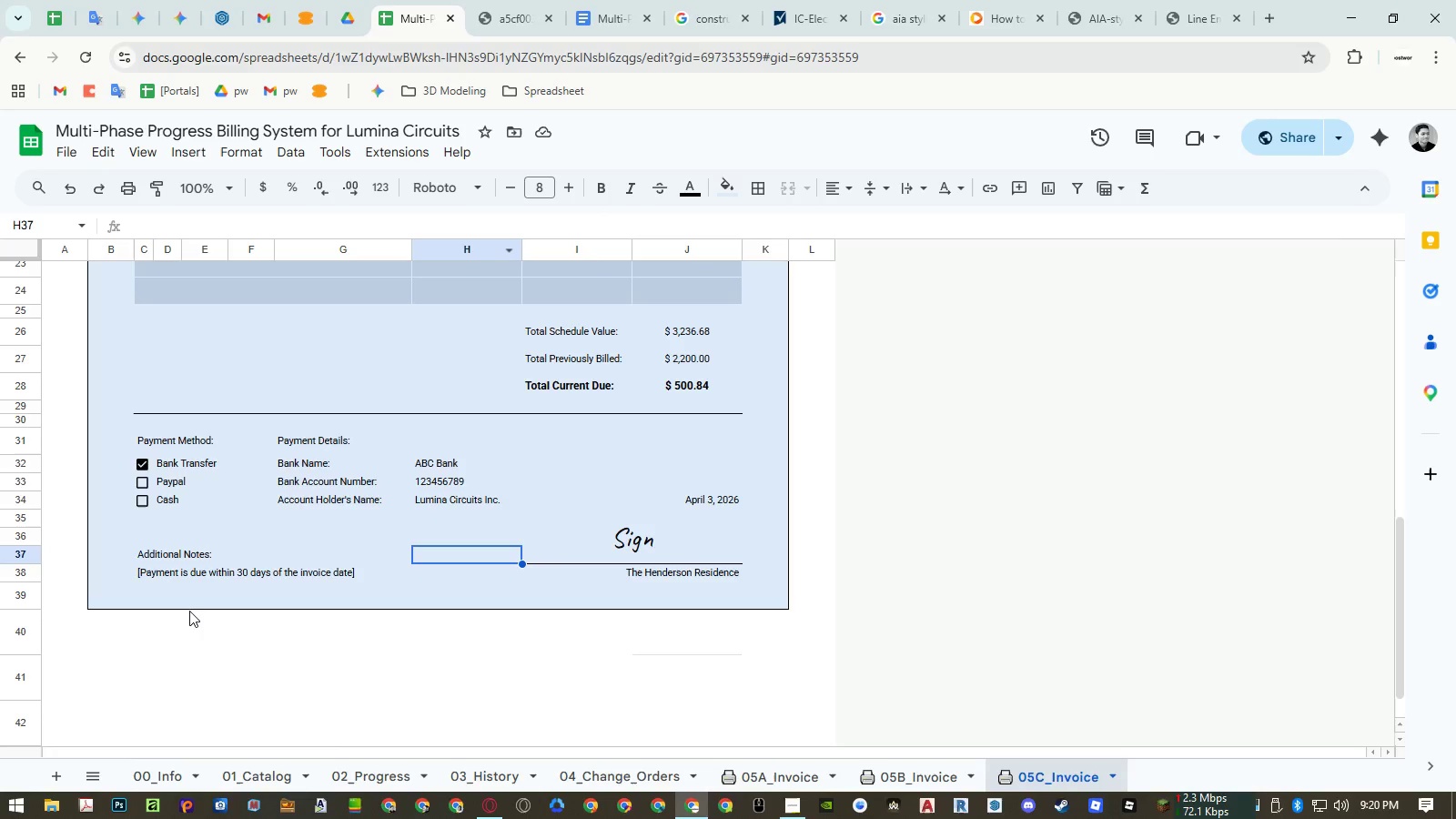 
left_click_drag(start_coordinate=[107, 679], to_coordinate=[753, 684])
 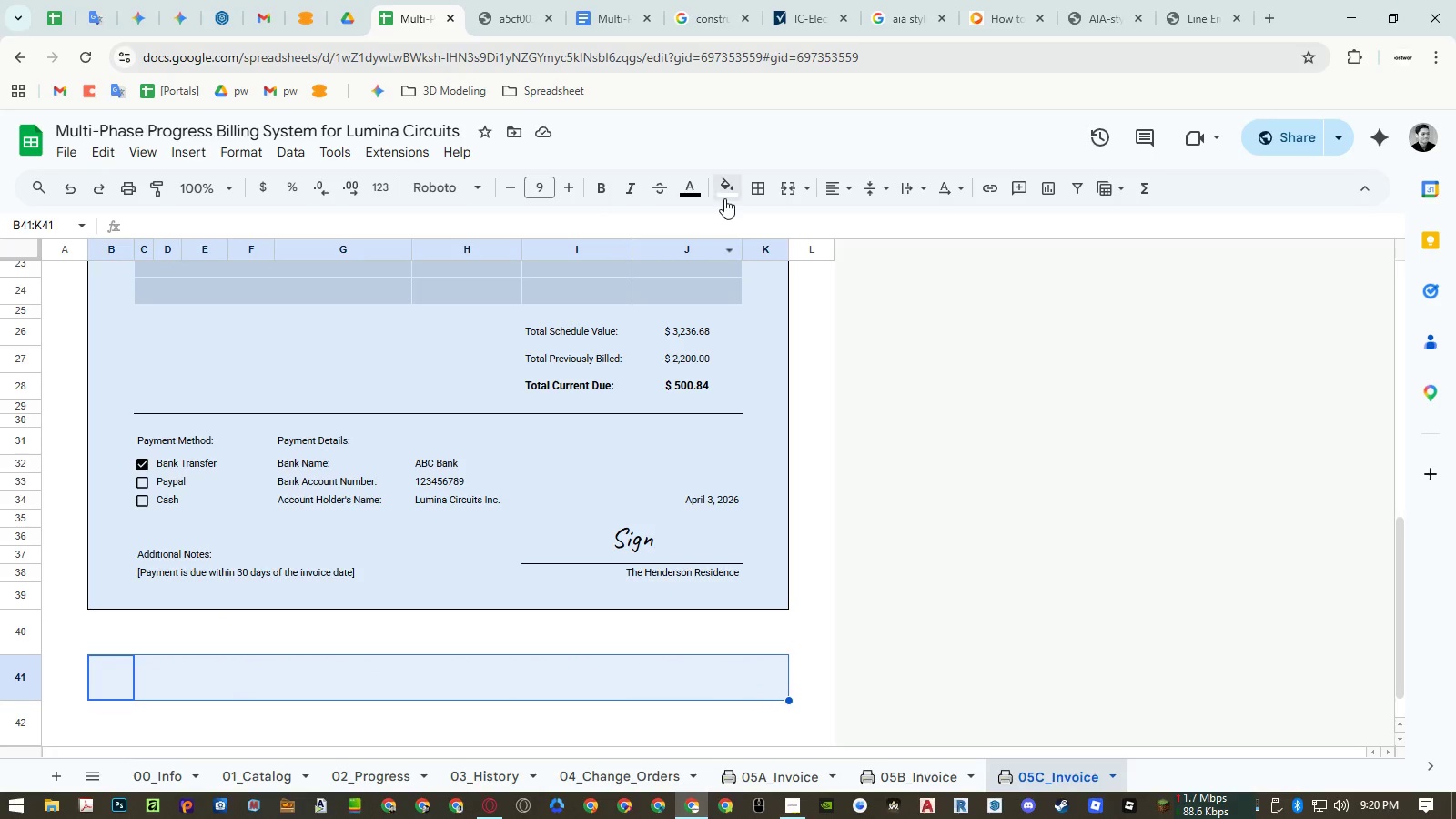 
left_click([724, 198])
 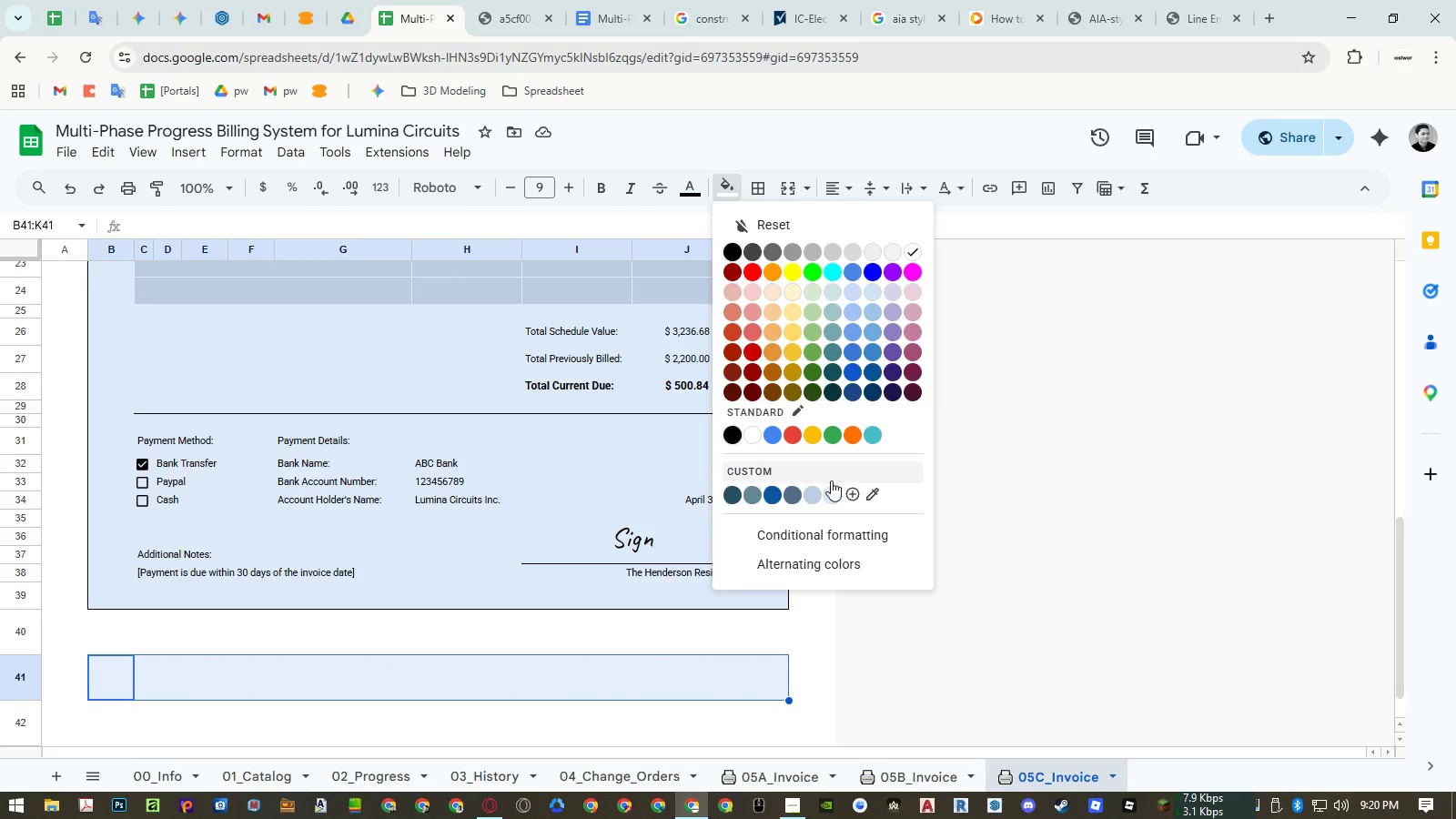 
left_click([832, 489])
 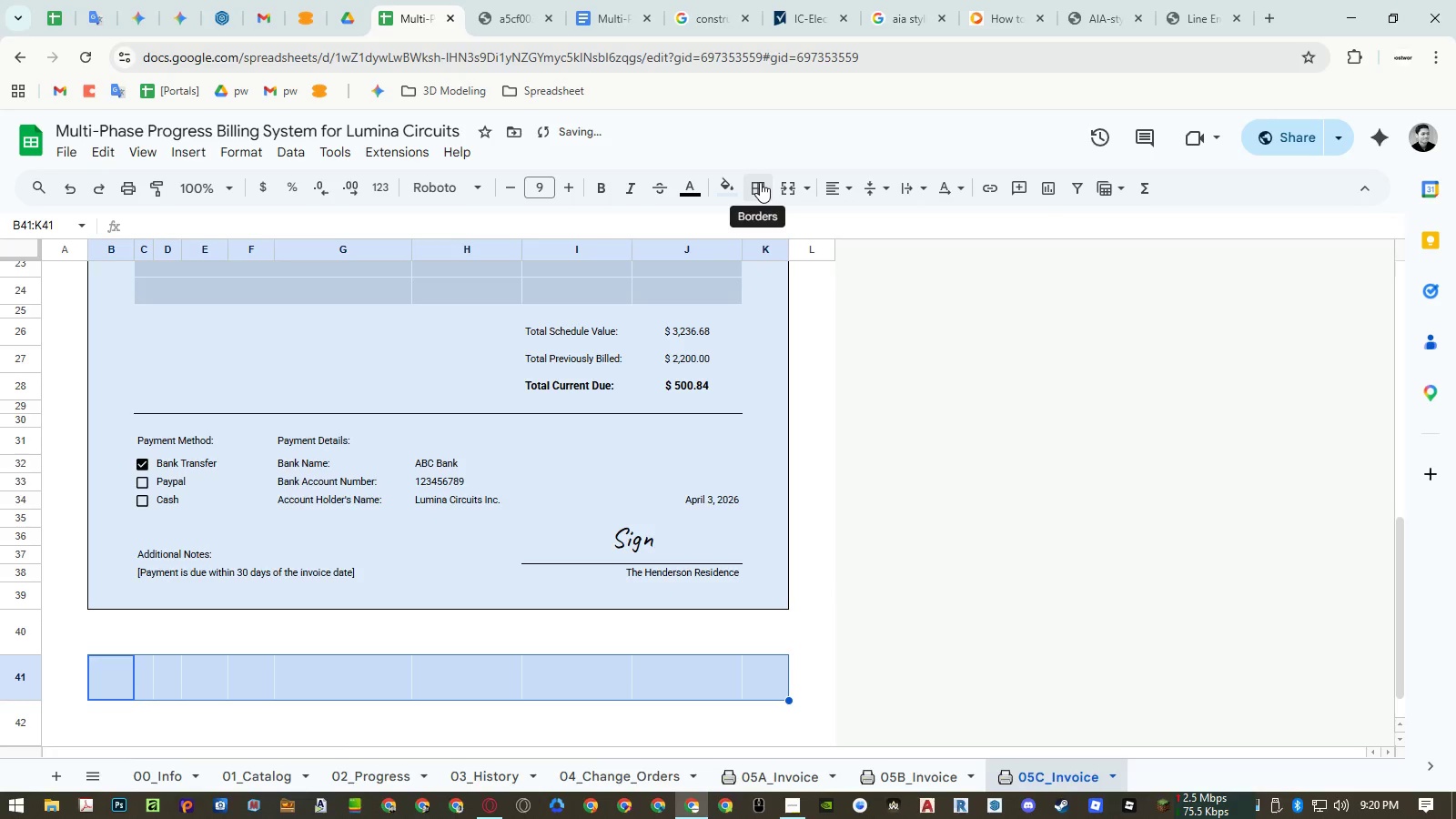 
left_click([760, 182])
 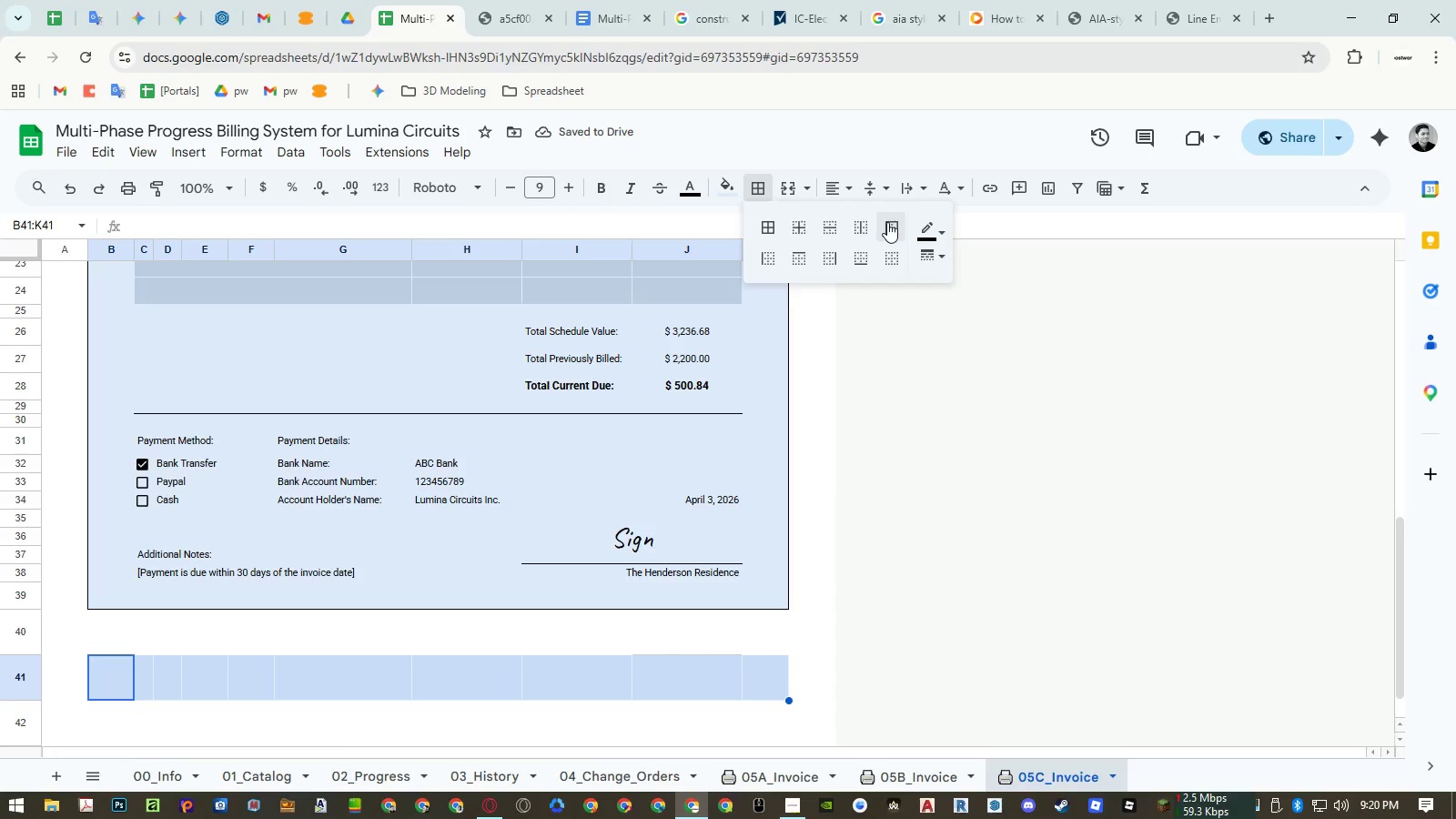 
left_click([887, 222])
 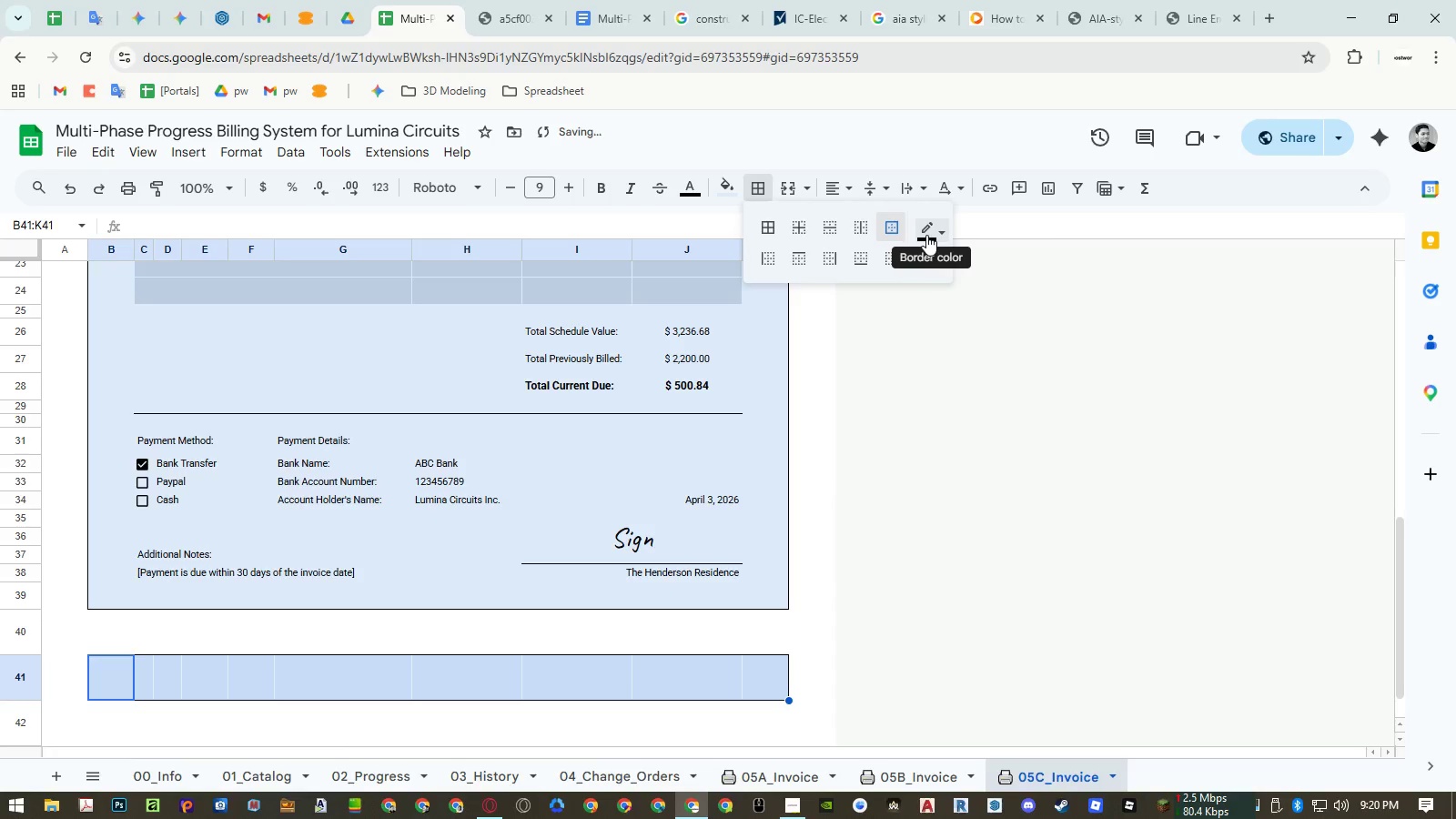 
left_click([679, 537])
 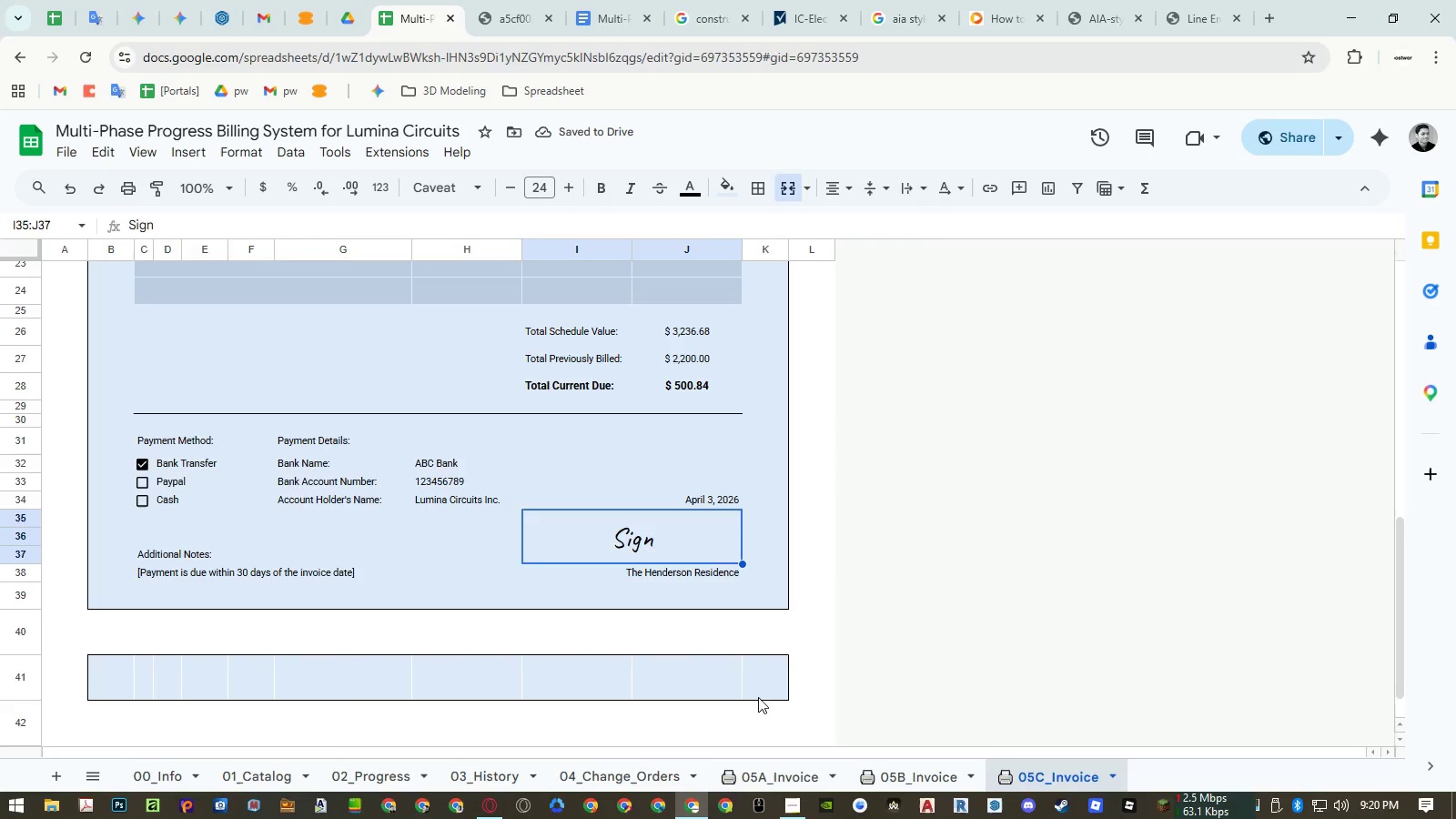 
left_click_drag(start_coordinate=[756, 690], to_coordinate=[124, 678])
 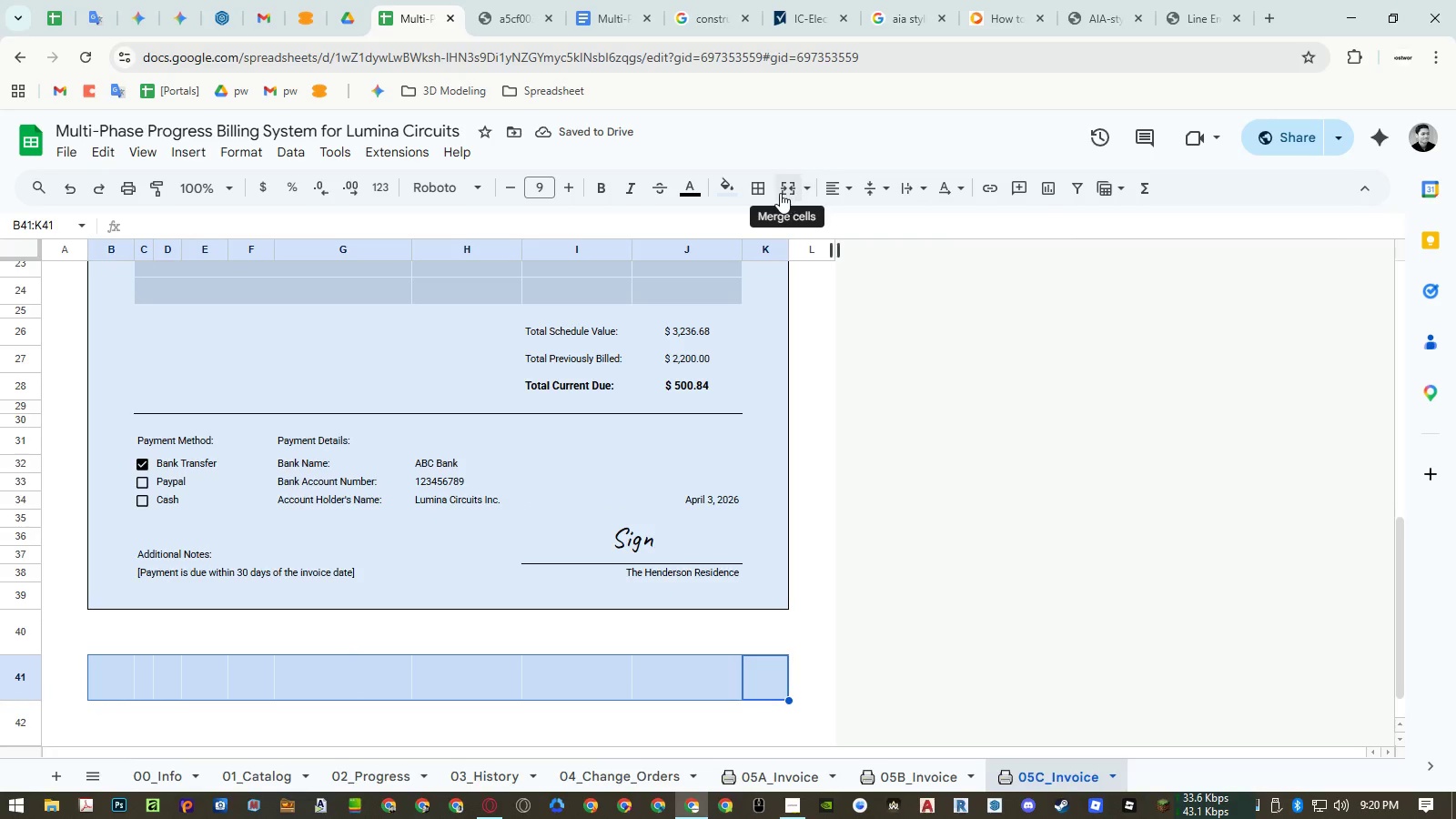 
left_click([764, 190])
 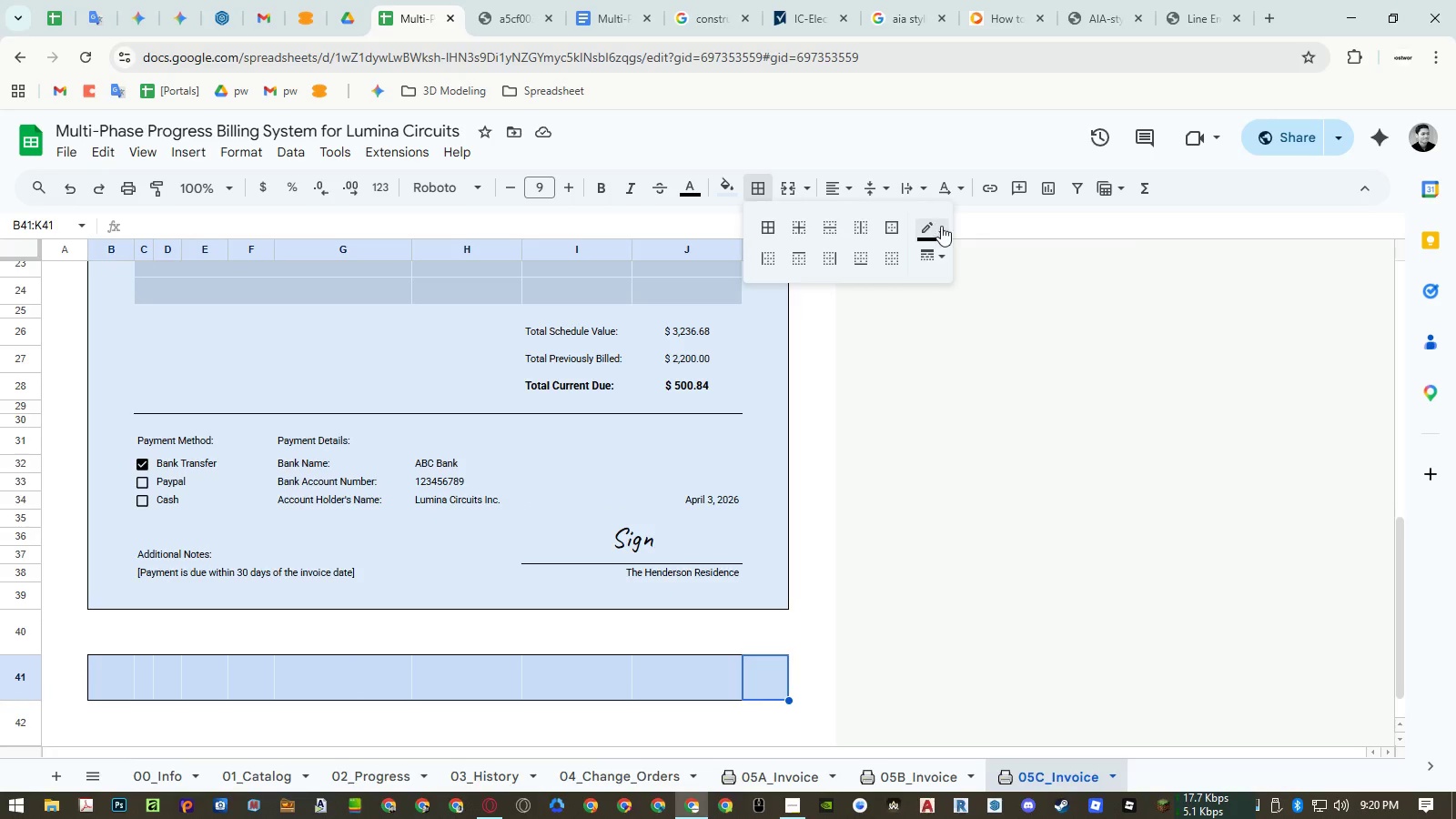 
left_click([943, 227])
 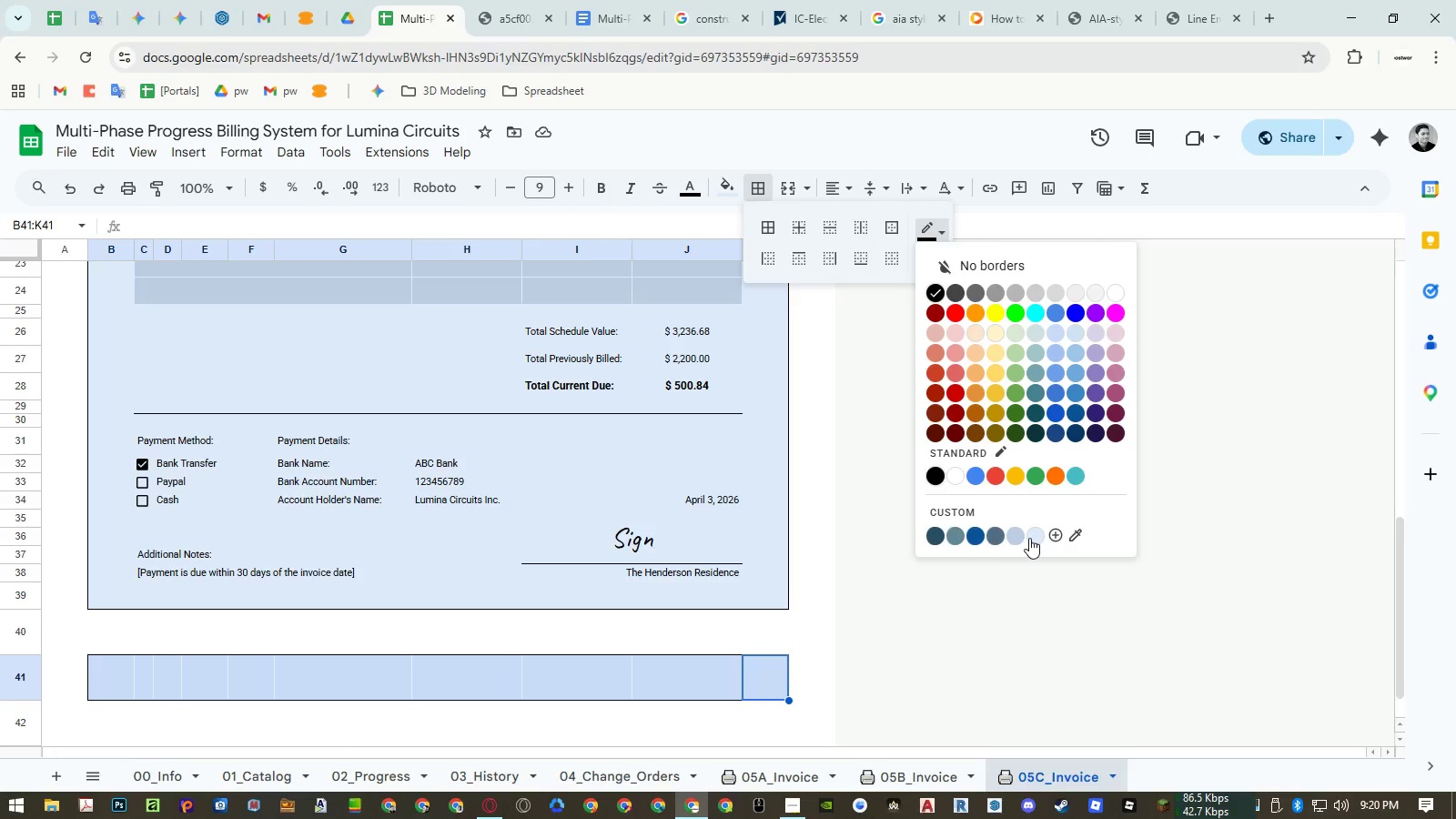 
left_click([1032, 537])
 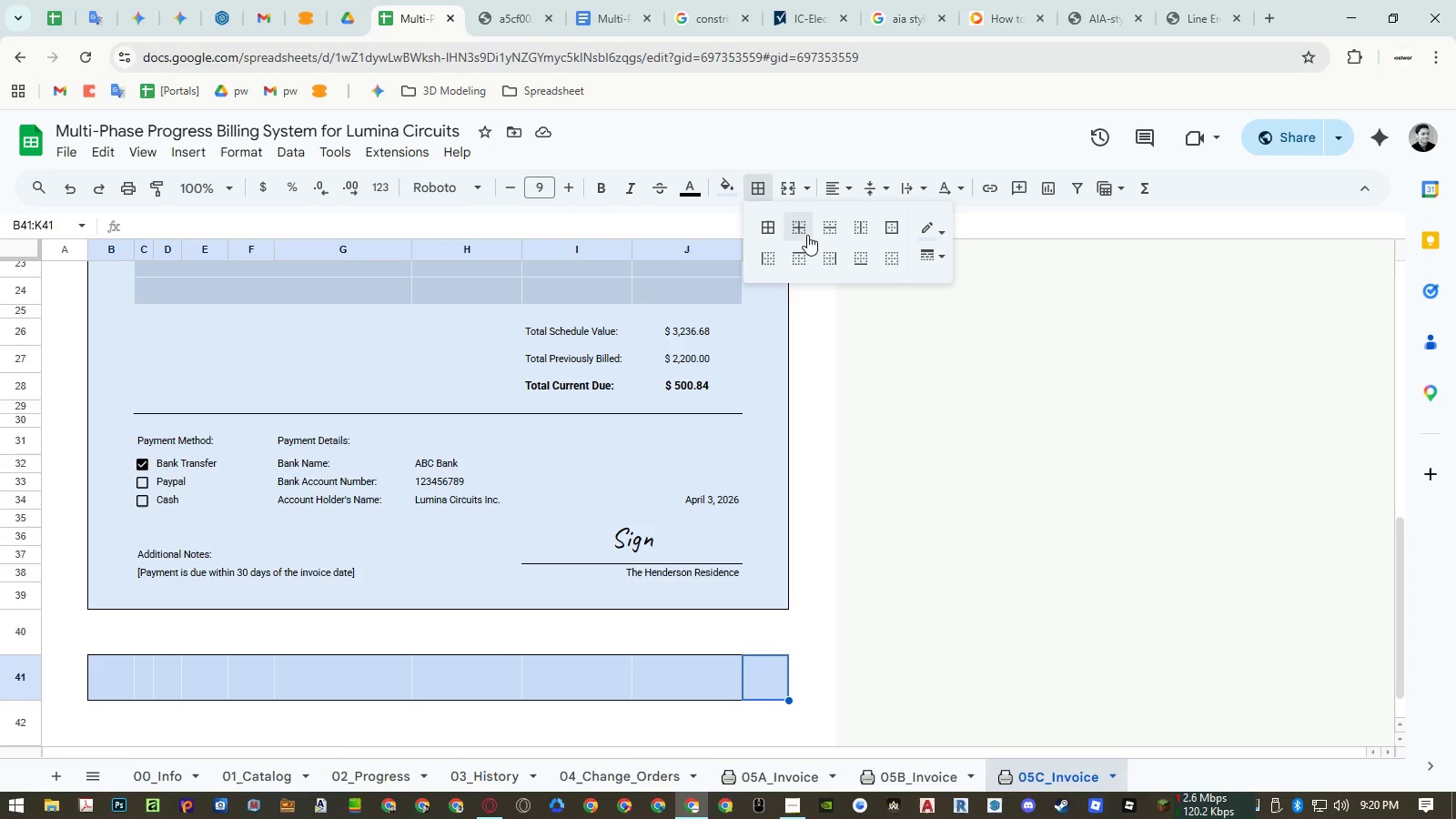 
left_click([803, 231])
 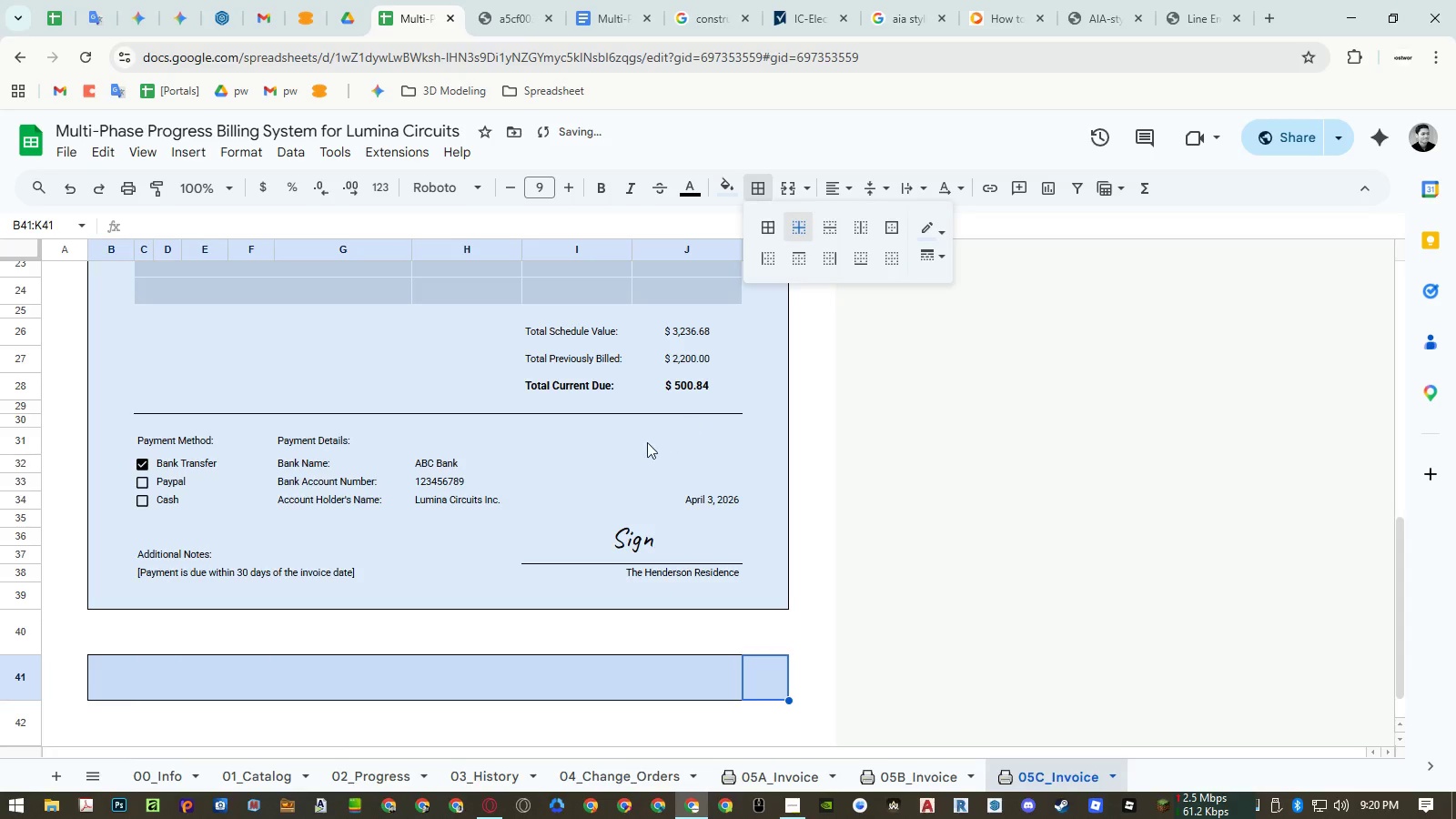 
left_click([647, 442])
 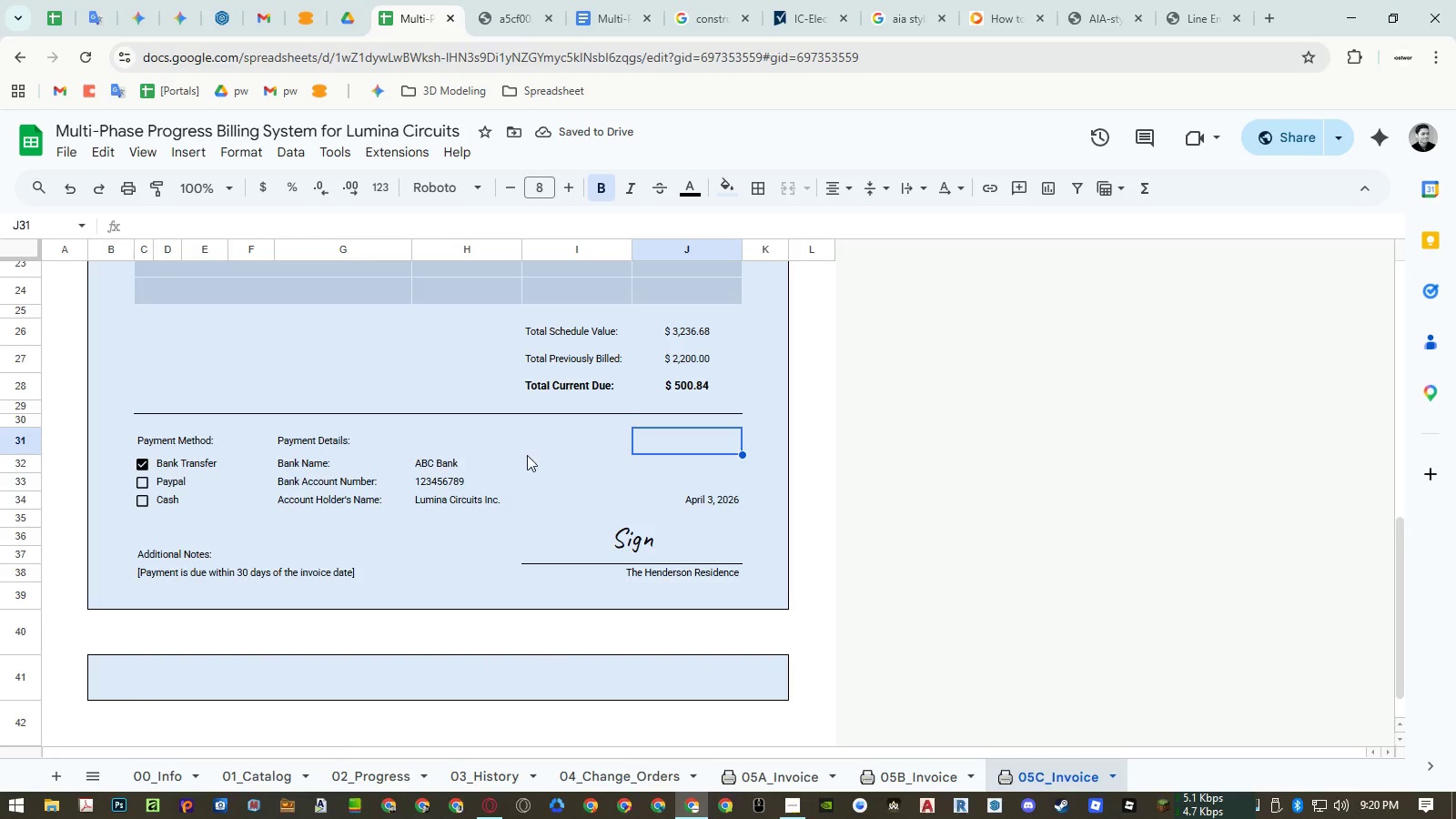 
left_click([494, 15])
 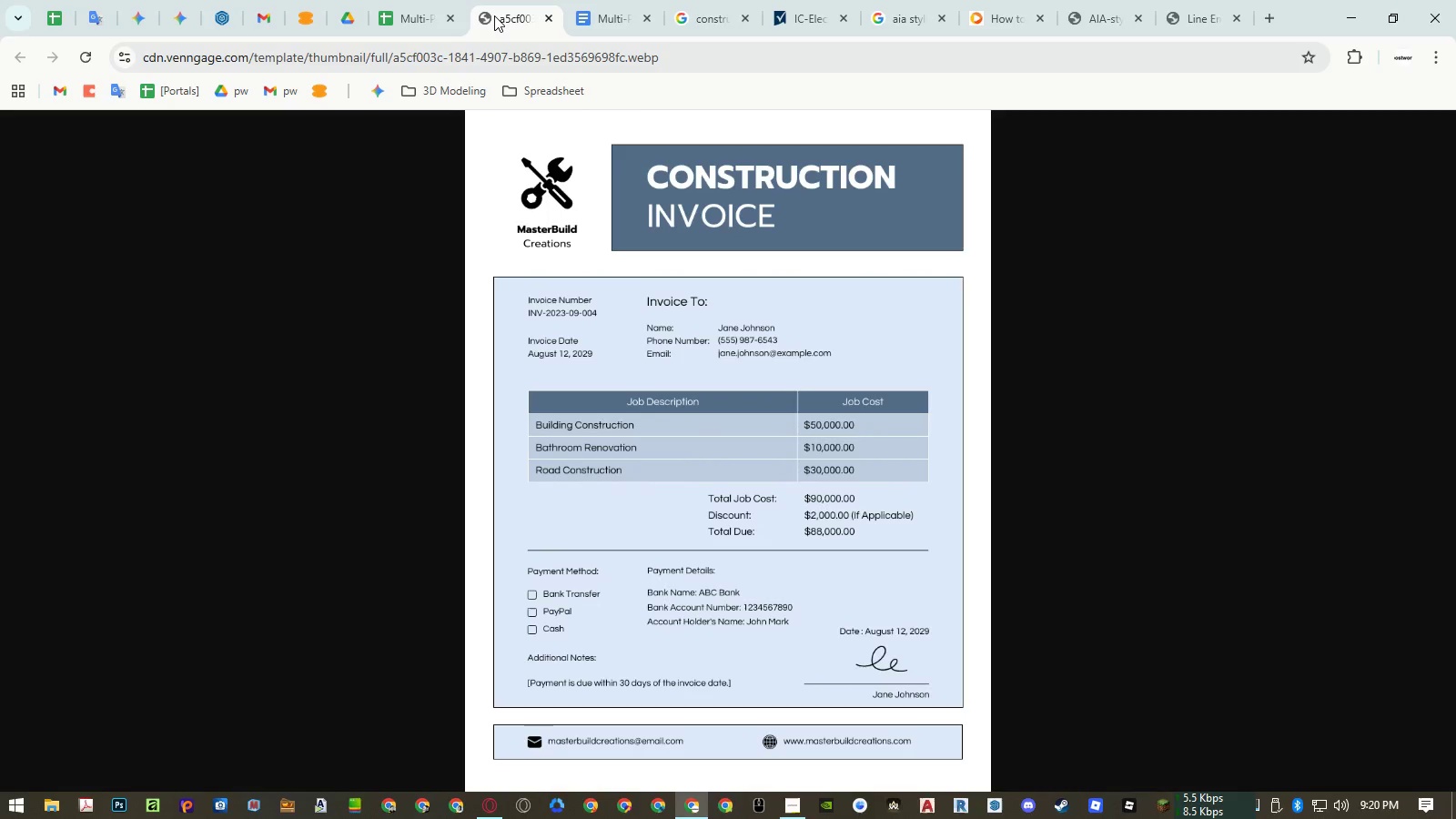 
left_click([412, 12])
 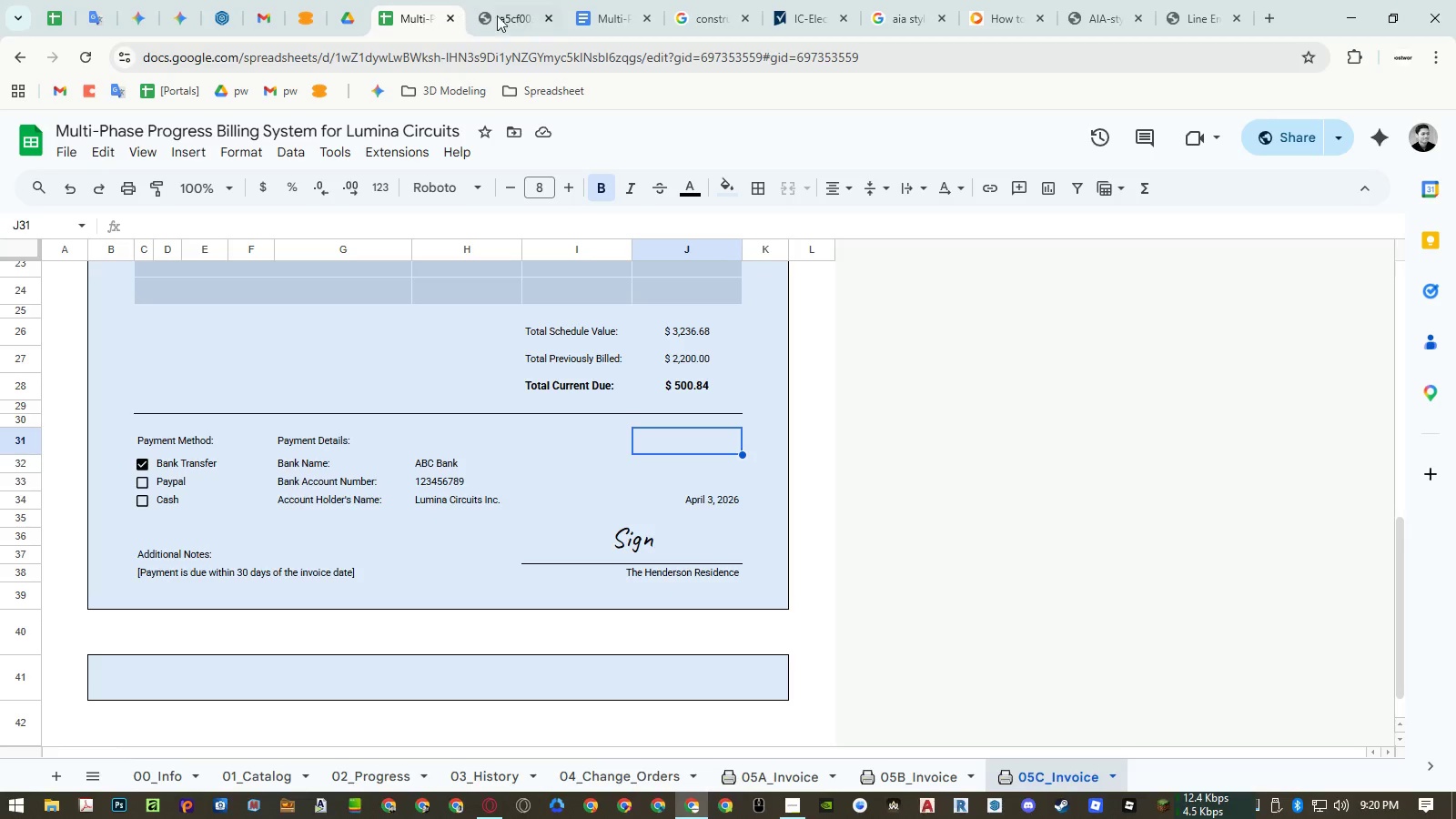 
left_click([507, 15])
 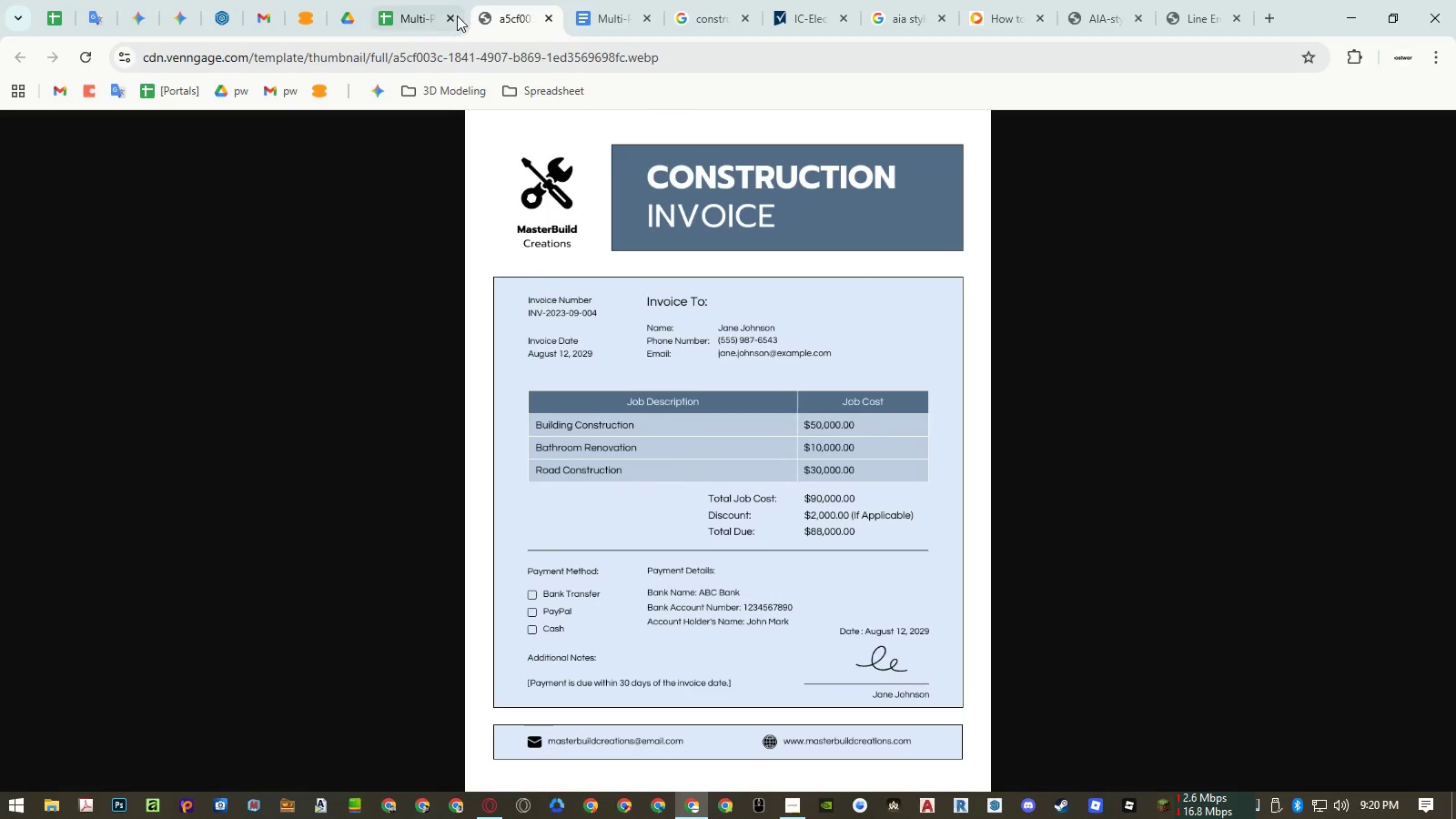 
left_click([425, 12])
 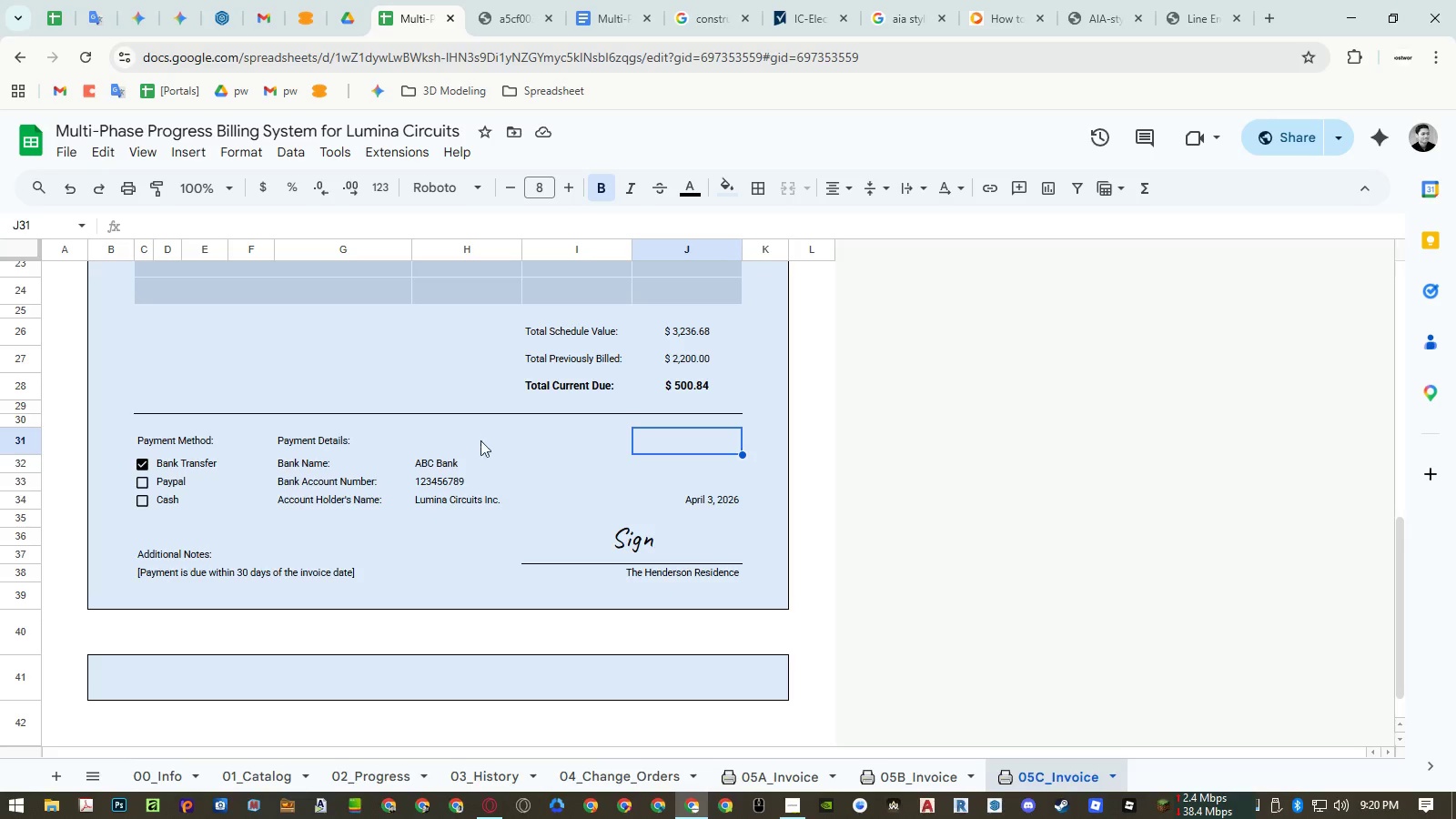 
scroll: coordinate [491, 458], scroll_direction: up, amount: 5.0
 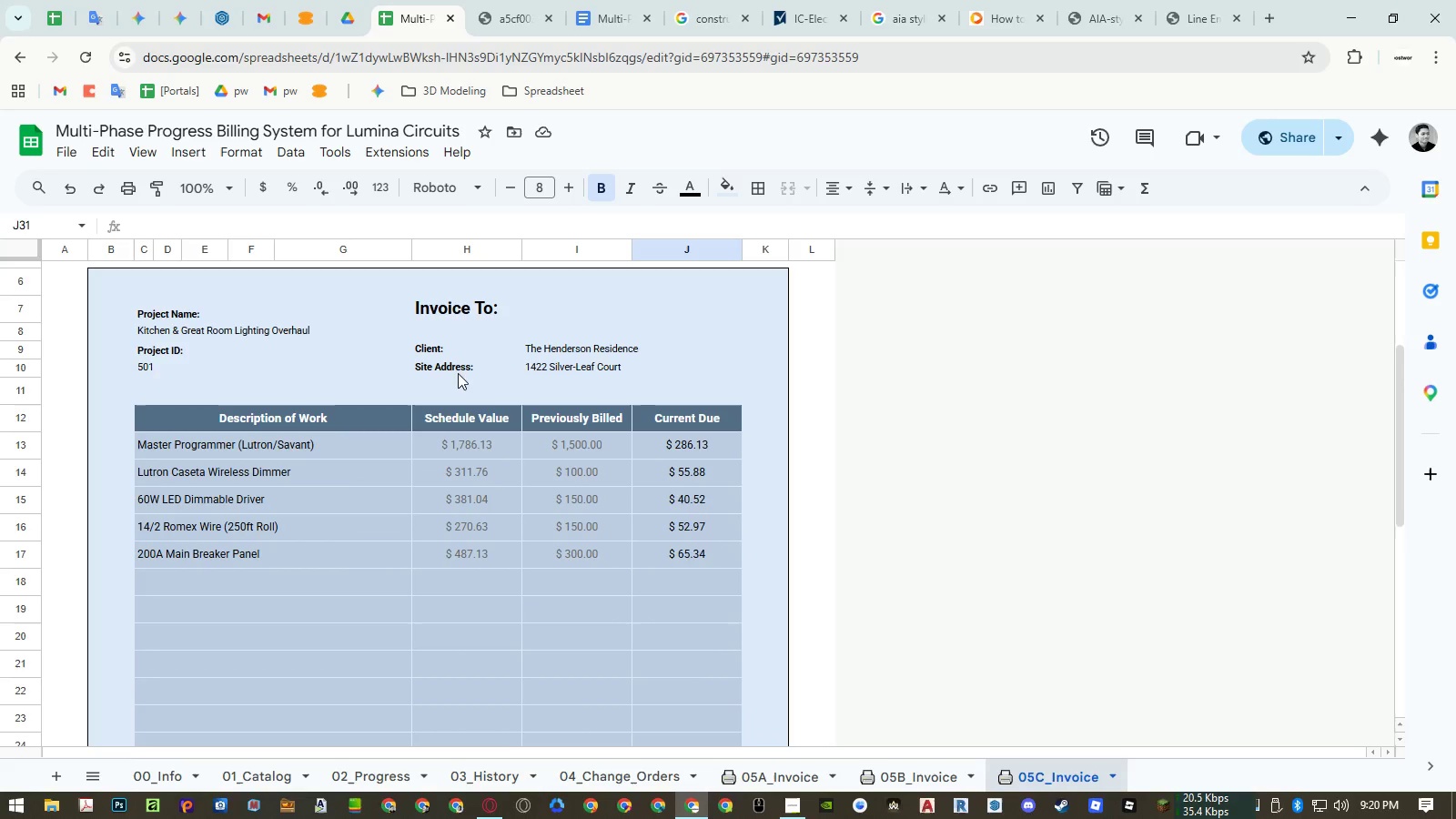 
left_click([445, 361])
 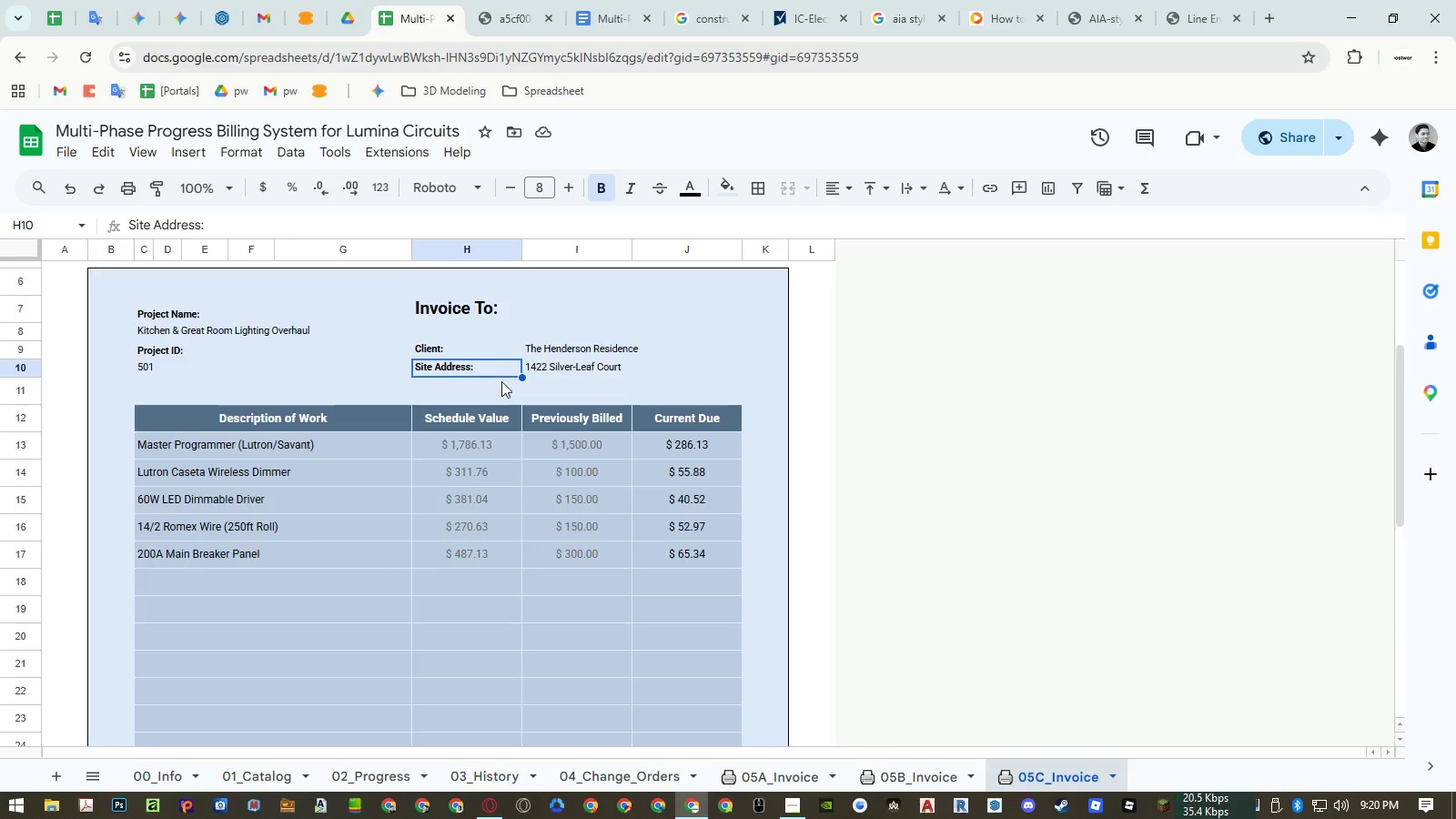 
scroll: coordinate [511, 382], scroll_direction: down, amount: 5.0
 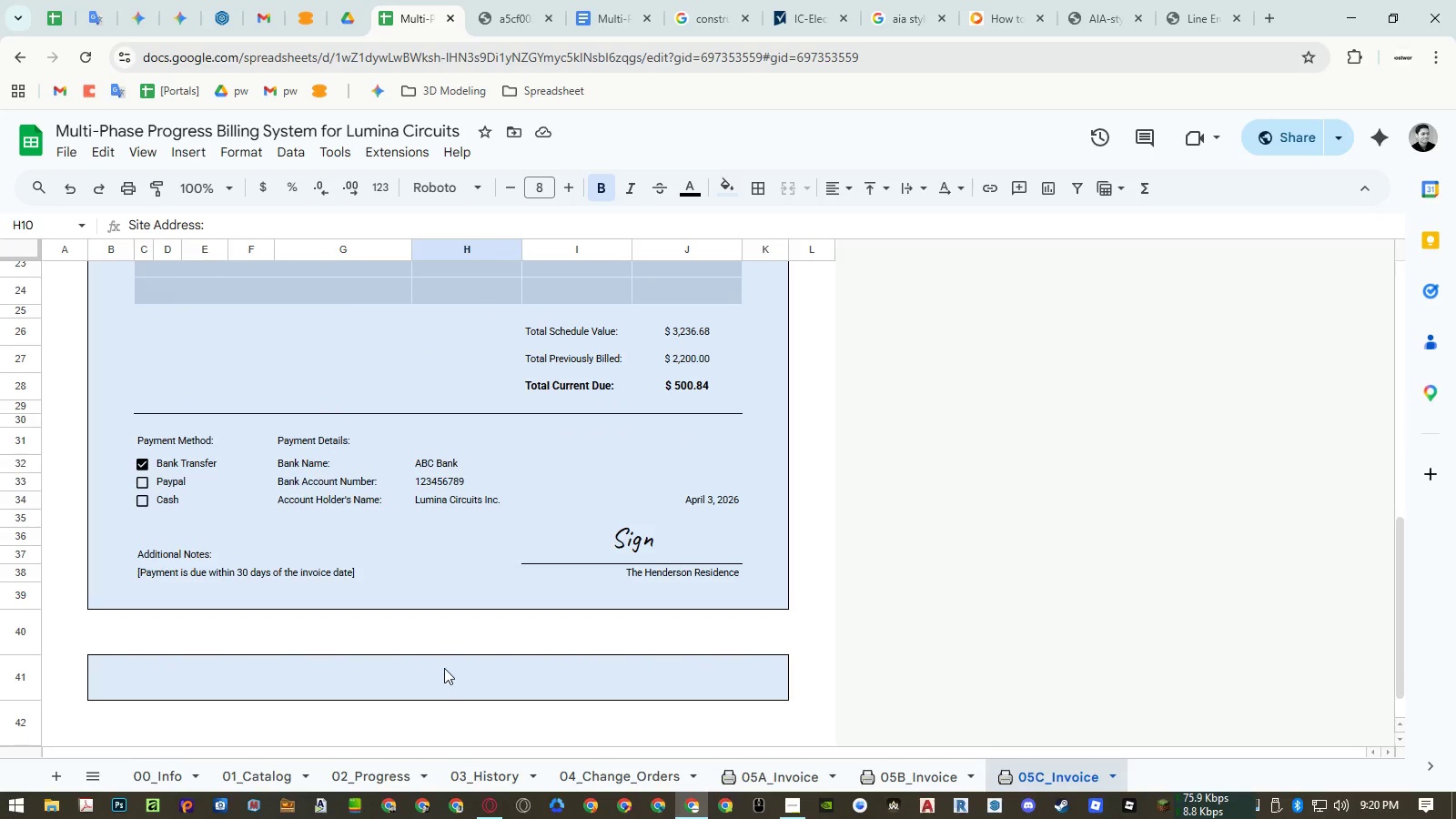 
left_click([443, 675])
 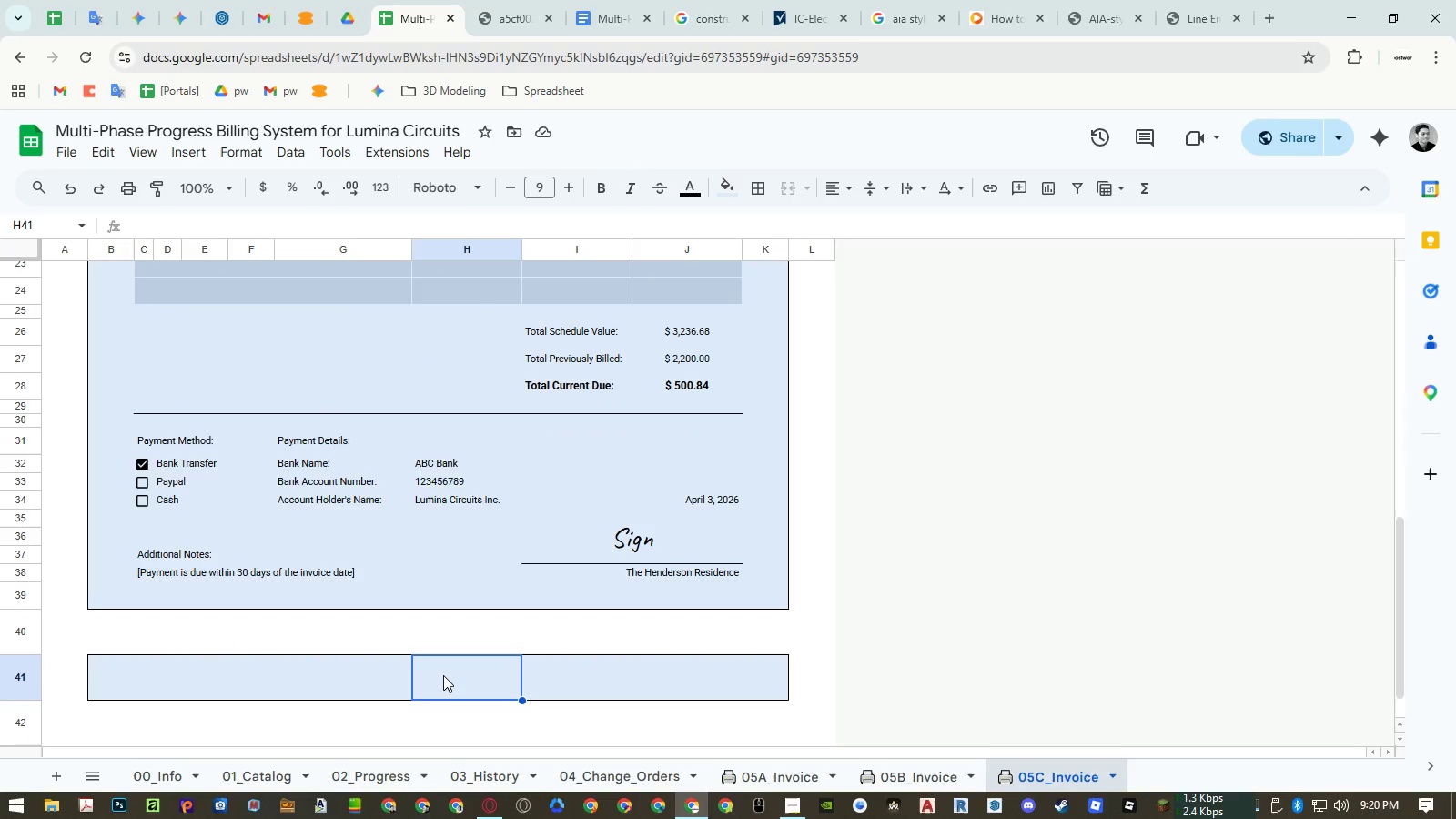 
wait(5.34)
 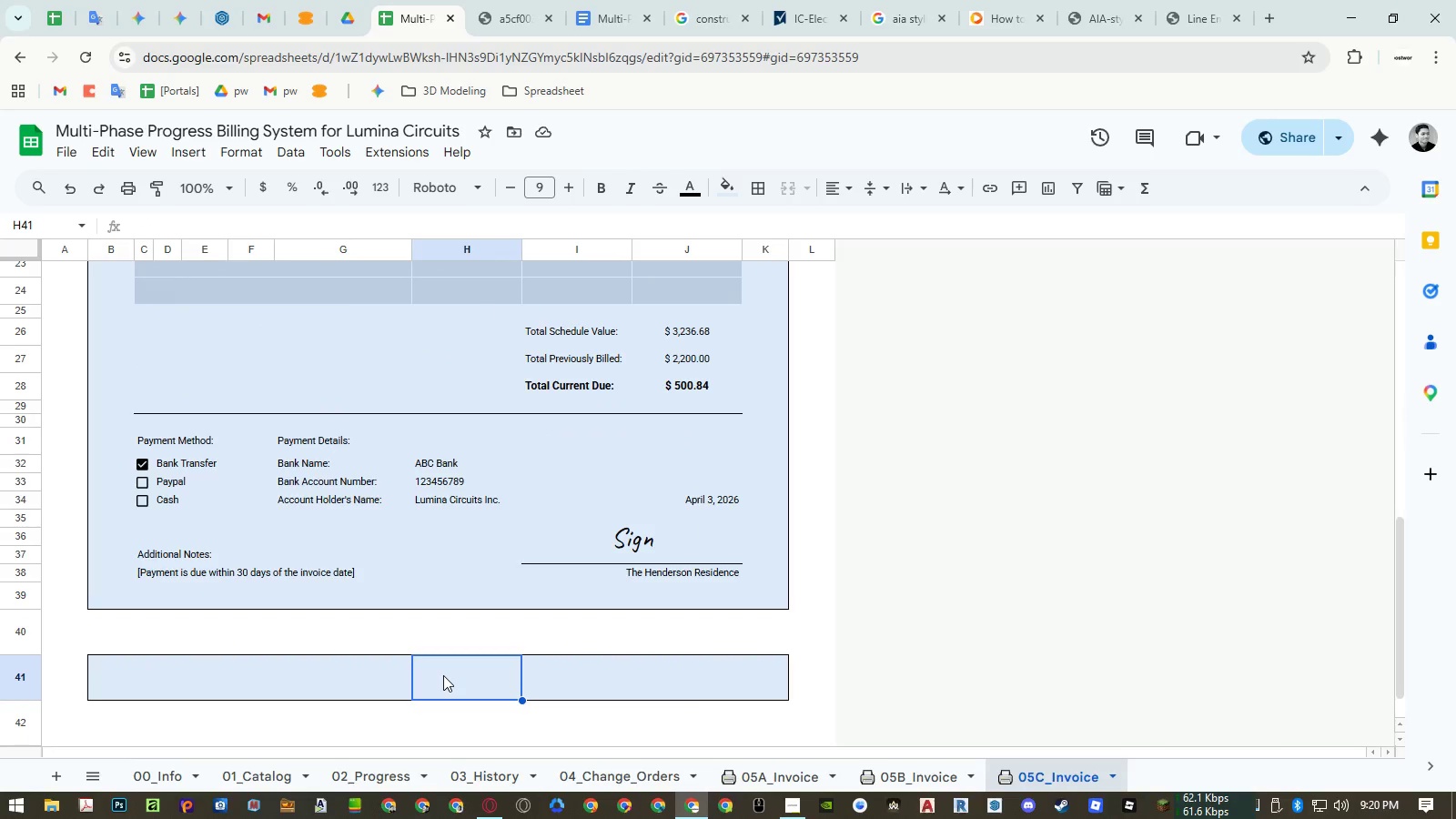 
left_click_drag(start_coordinate=[443, 675], to_coordinate=[748, 671])
 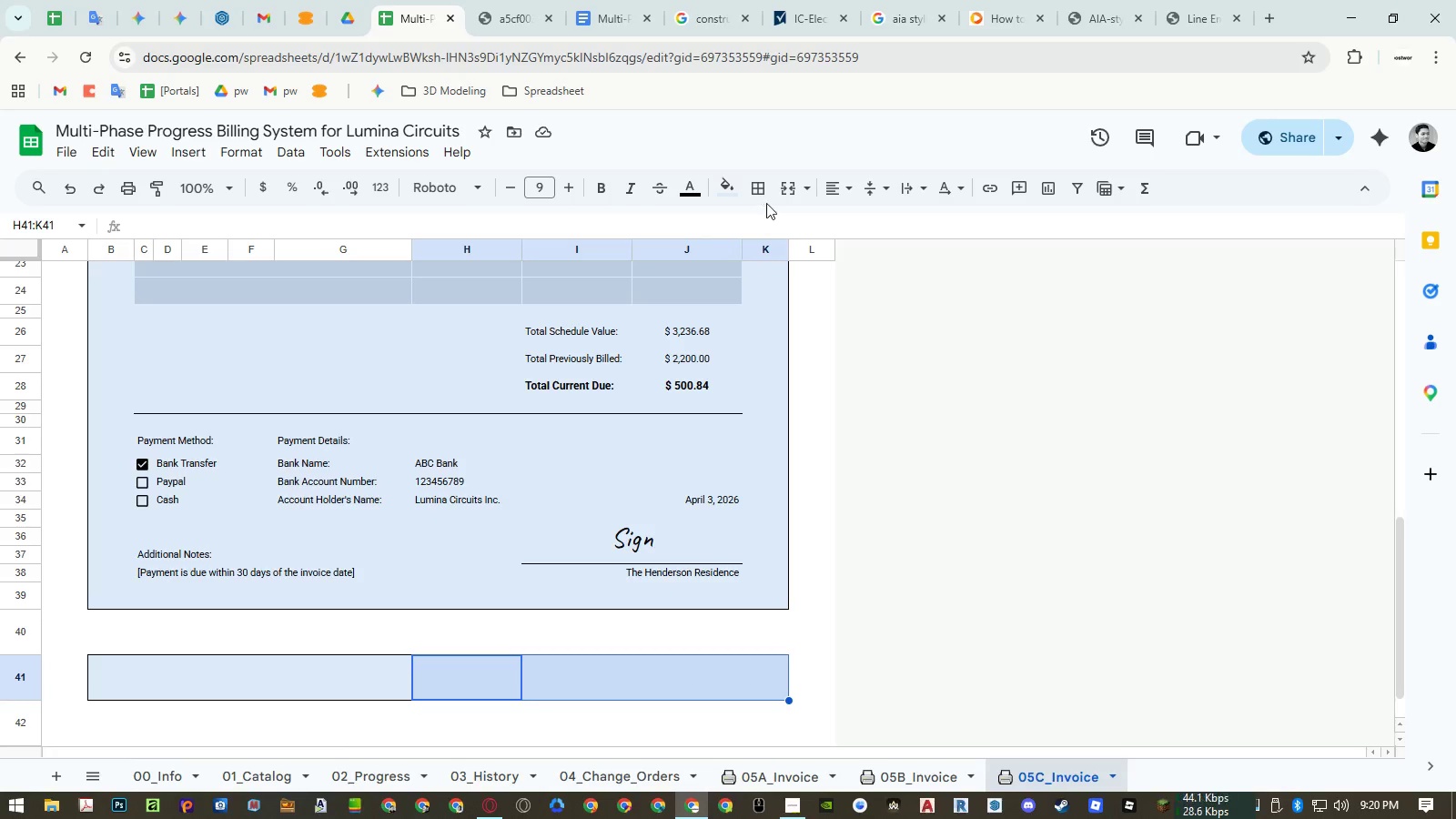 
left_click([786, 185])
 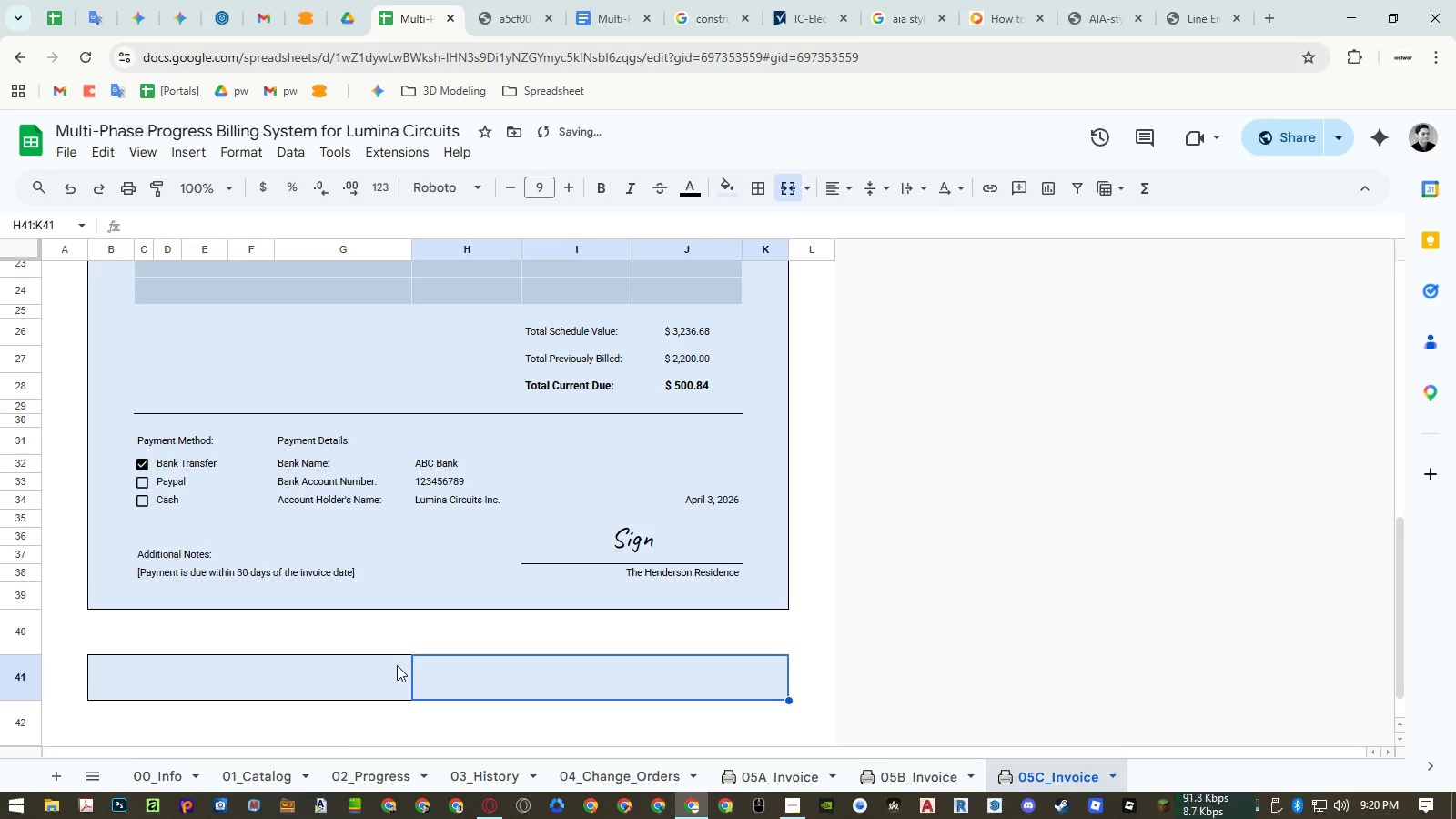 
left_click_drag(start_coordinate=[395, 674], to_coordinate=[111, 674])
 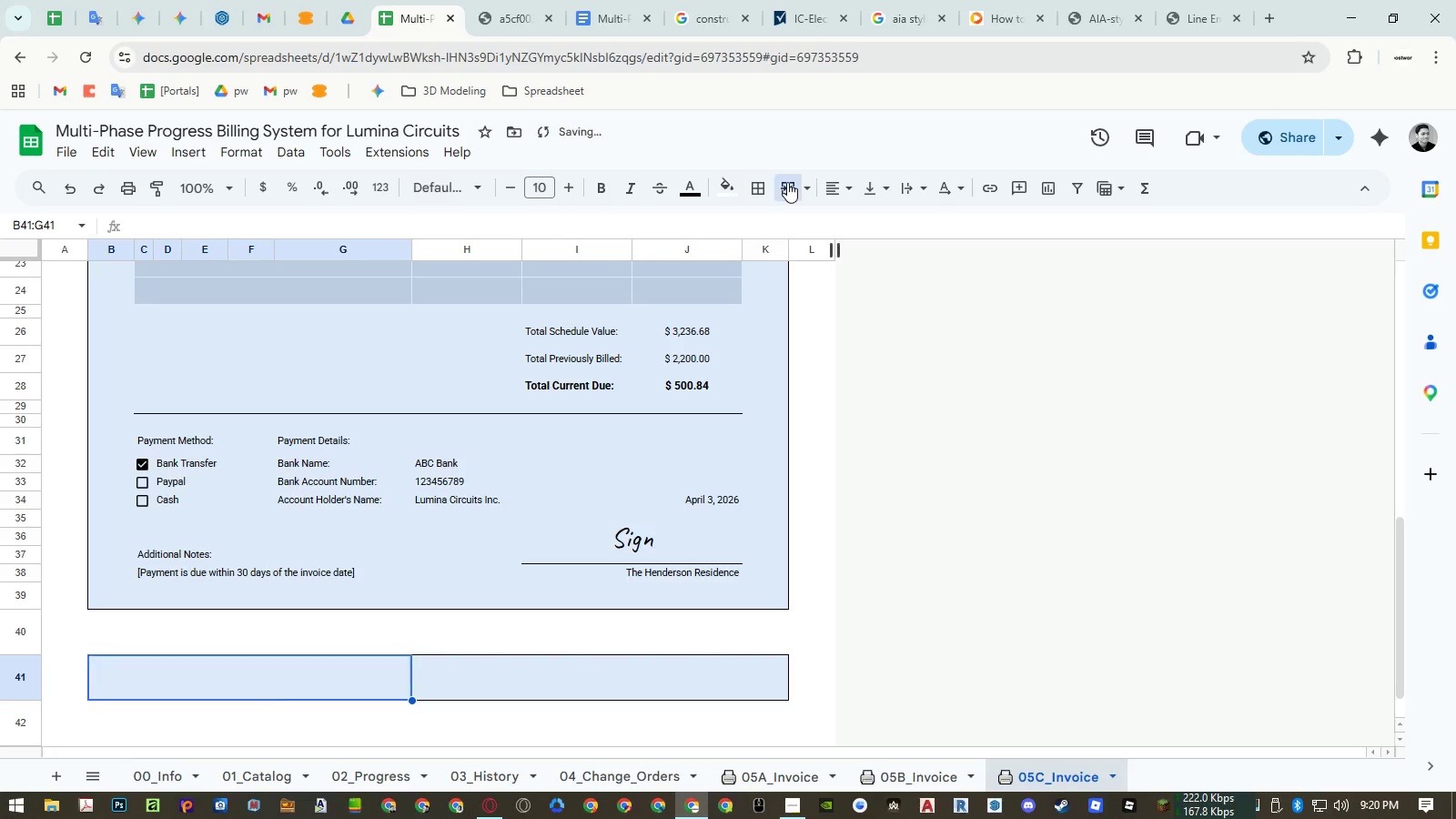 
double_click([664, 445])
 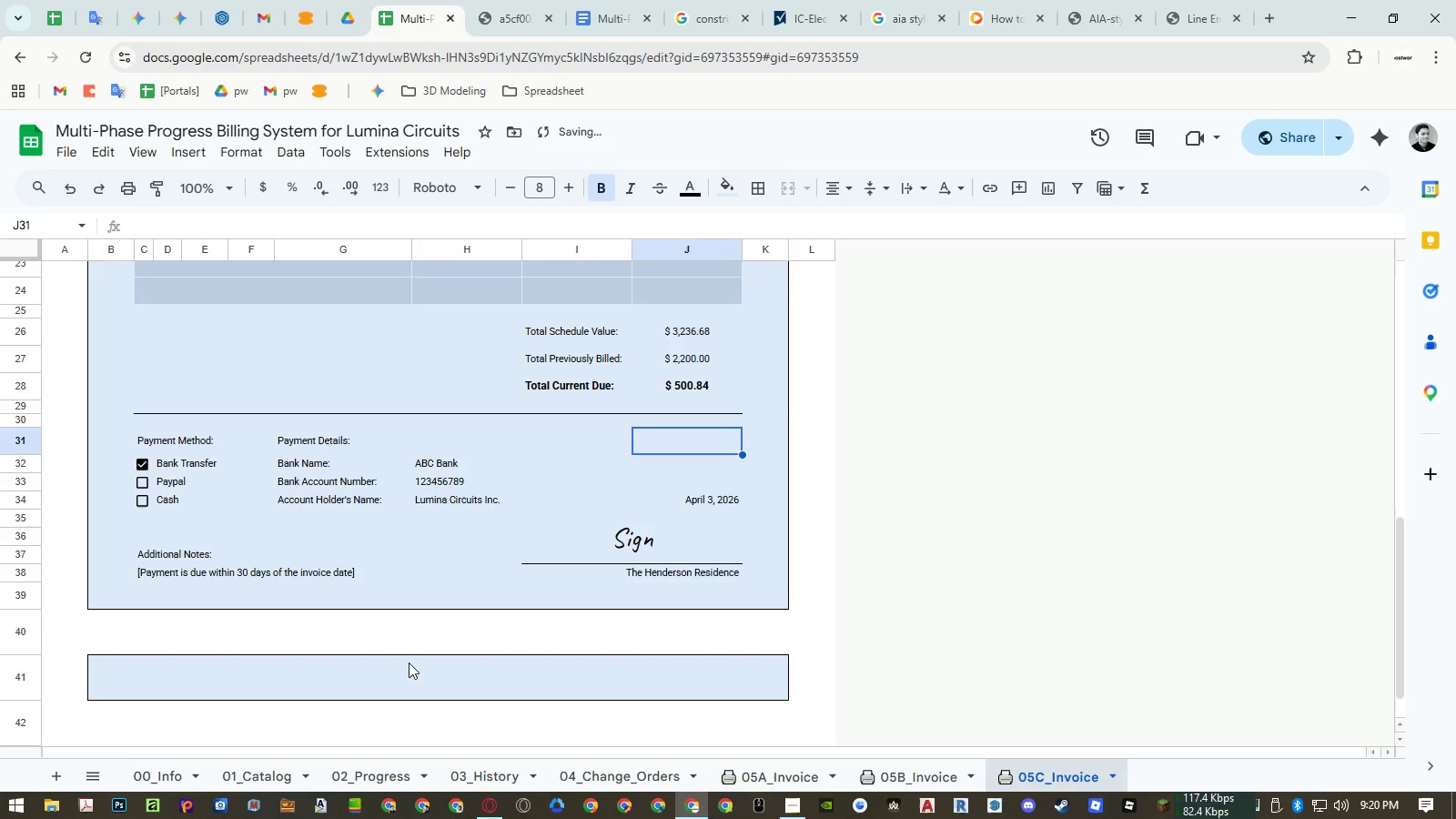 
left_click([399, 666])
 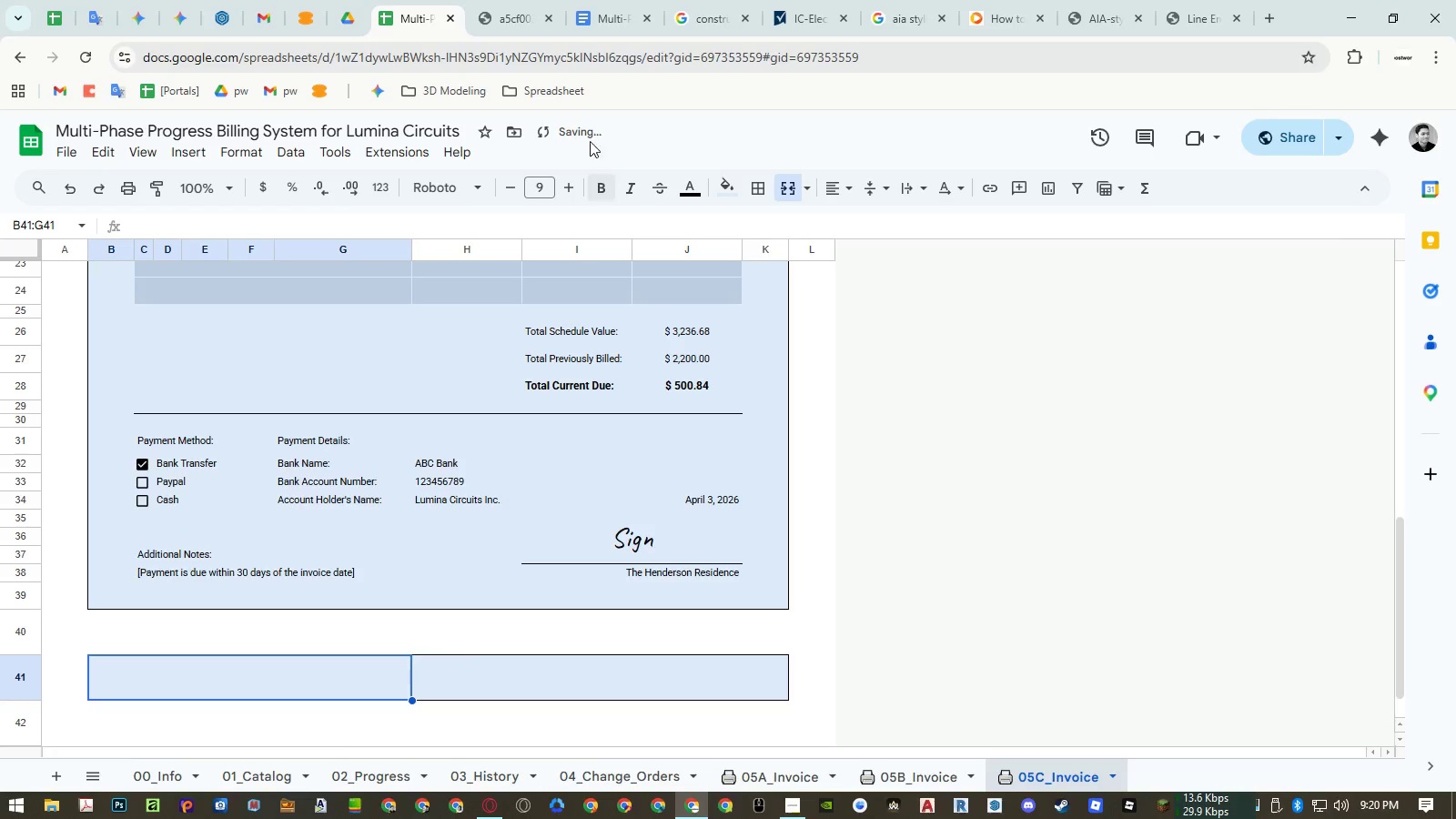 
left_click([525, 24])
 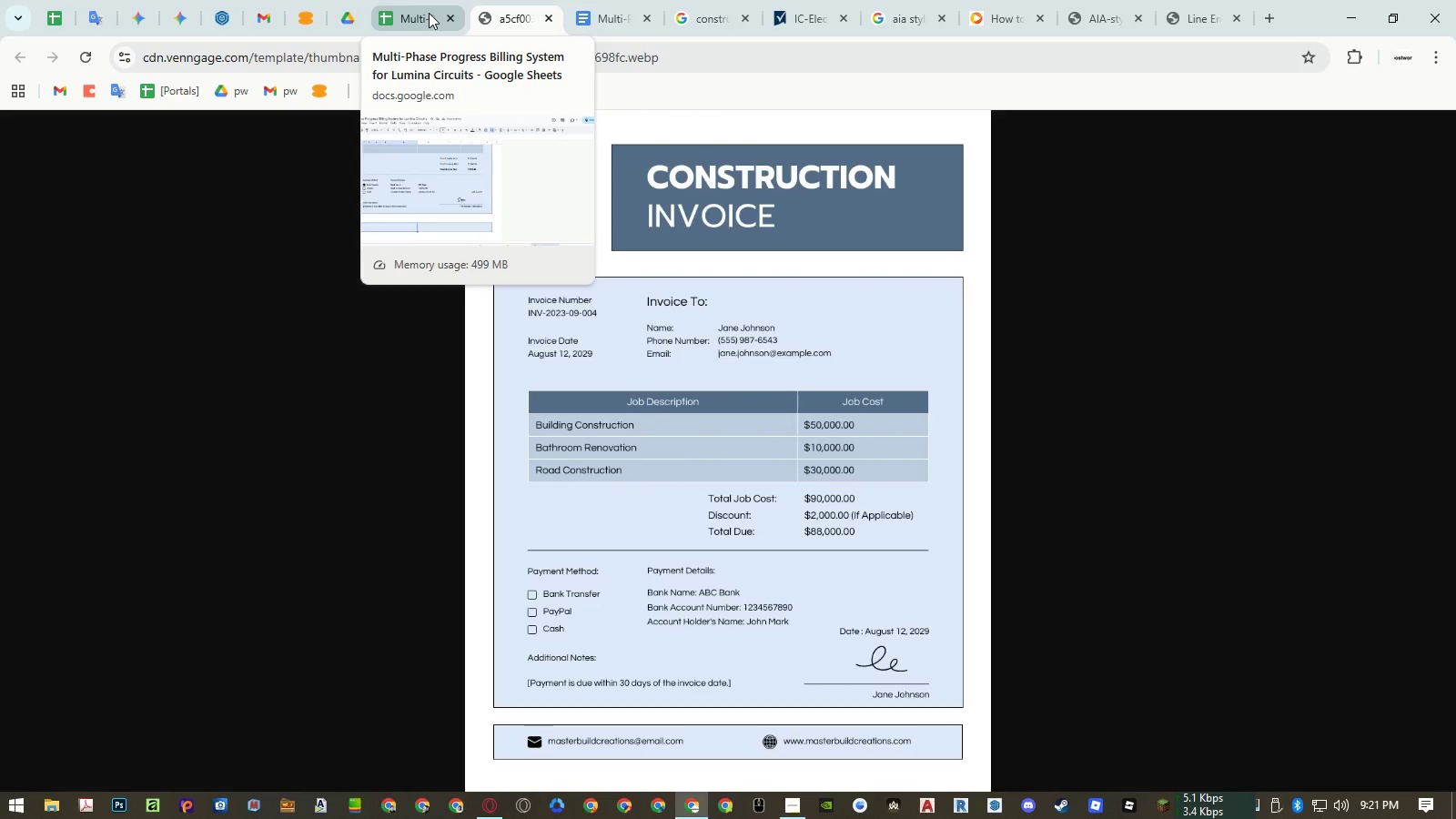 
wait(6.31)
 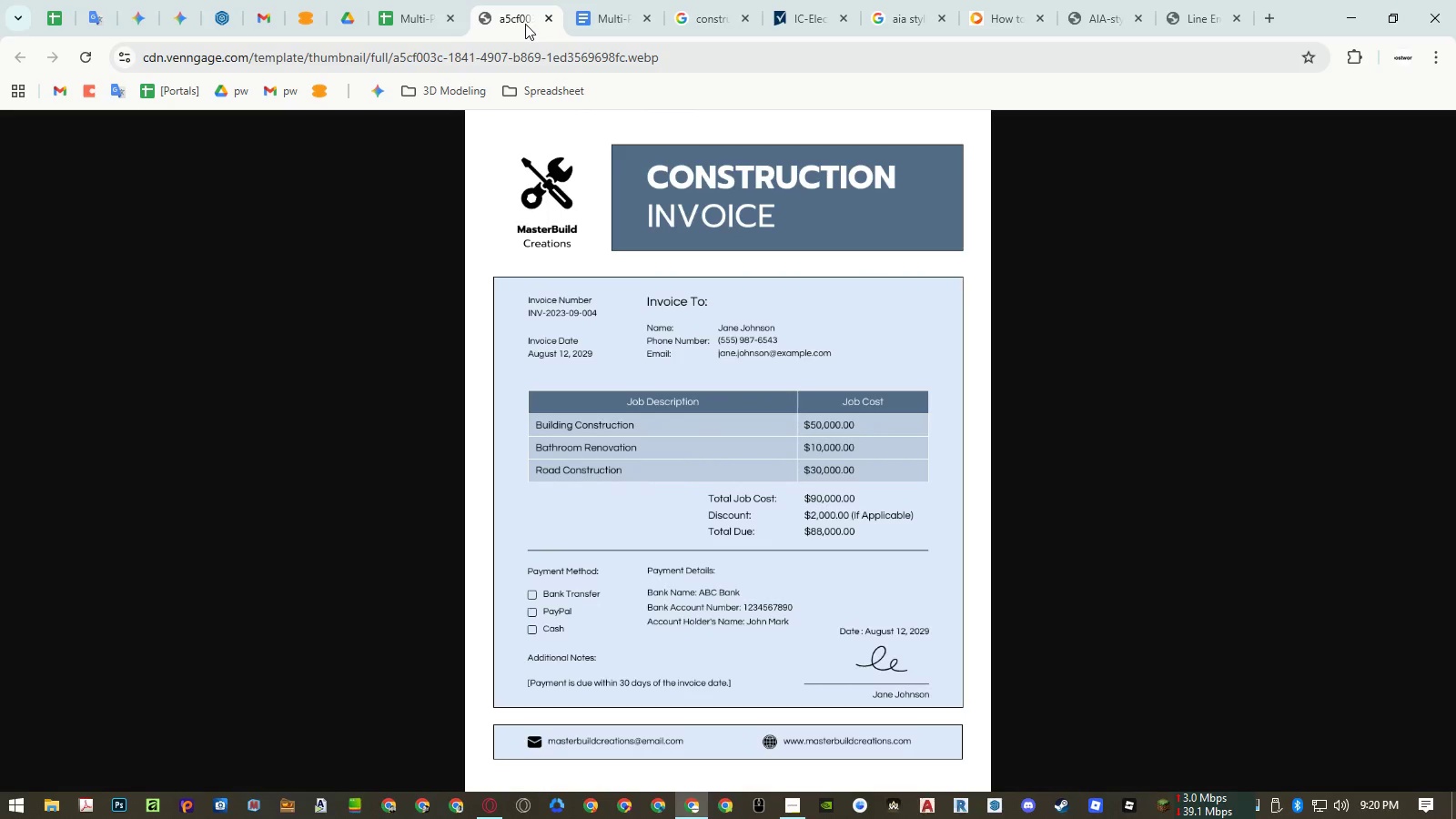 
left_click([429, 13])
 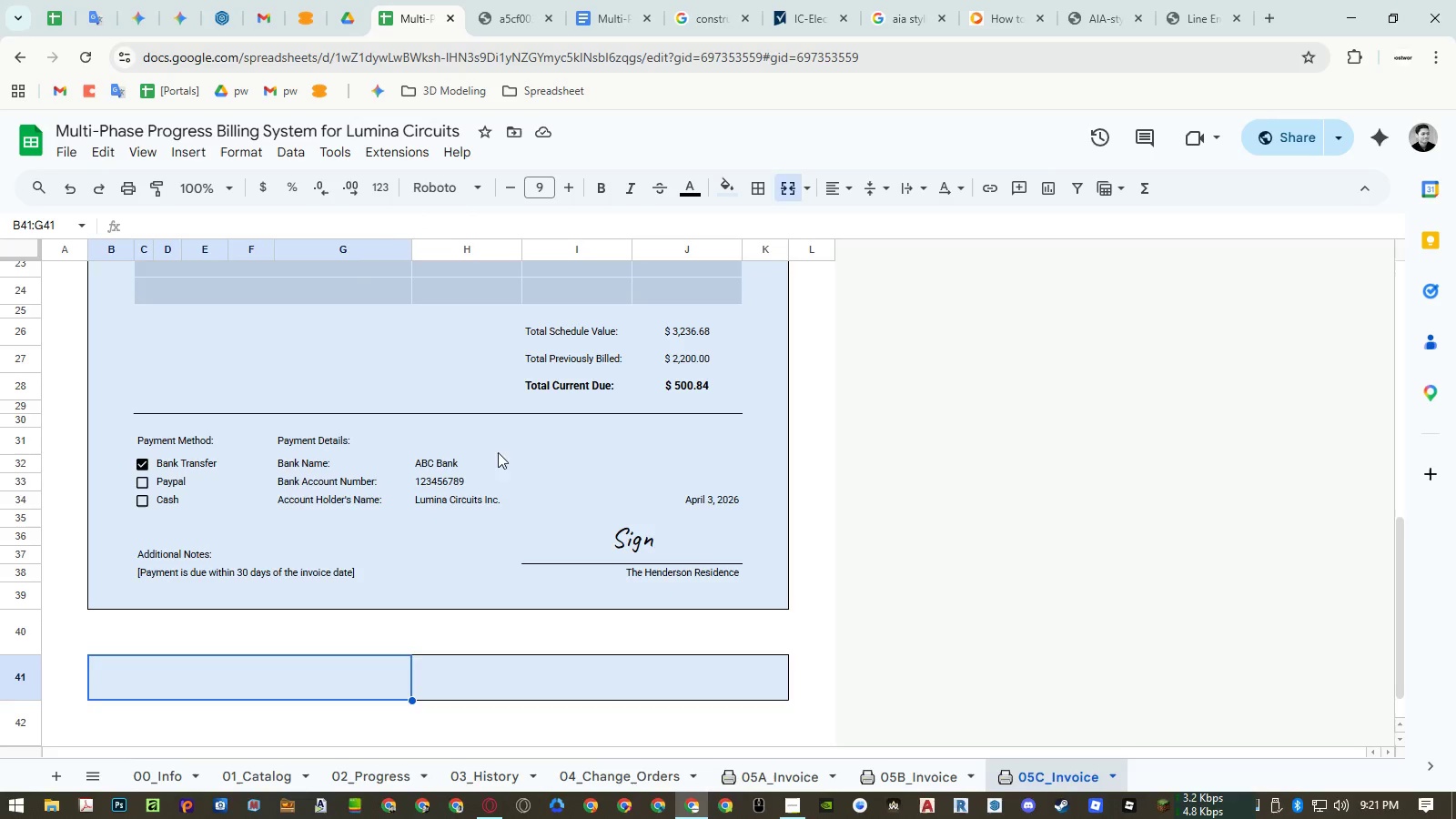 
left_click([500, 466])
 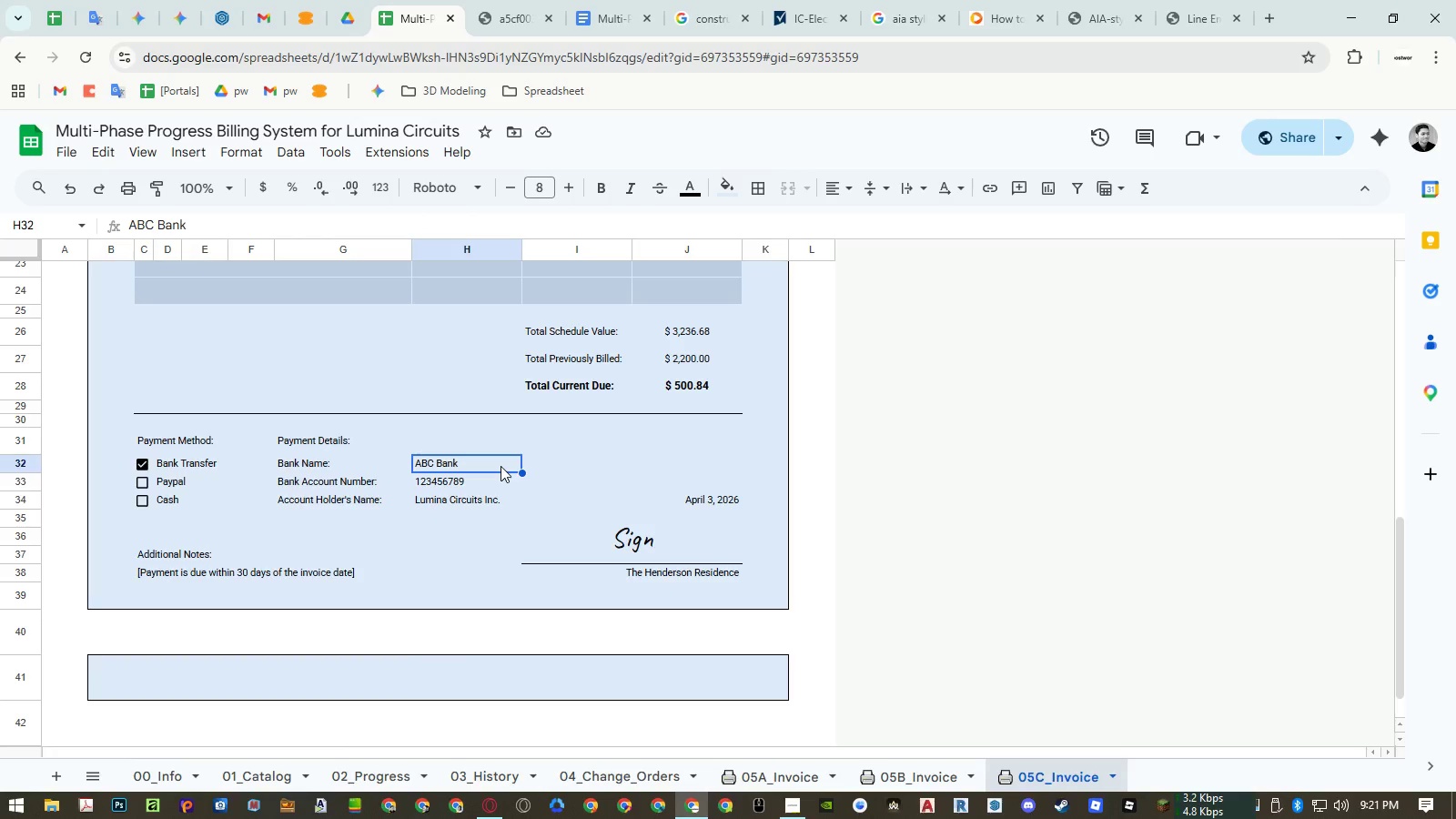 
key(Control+Z)
 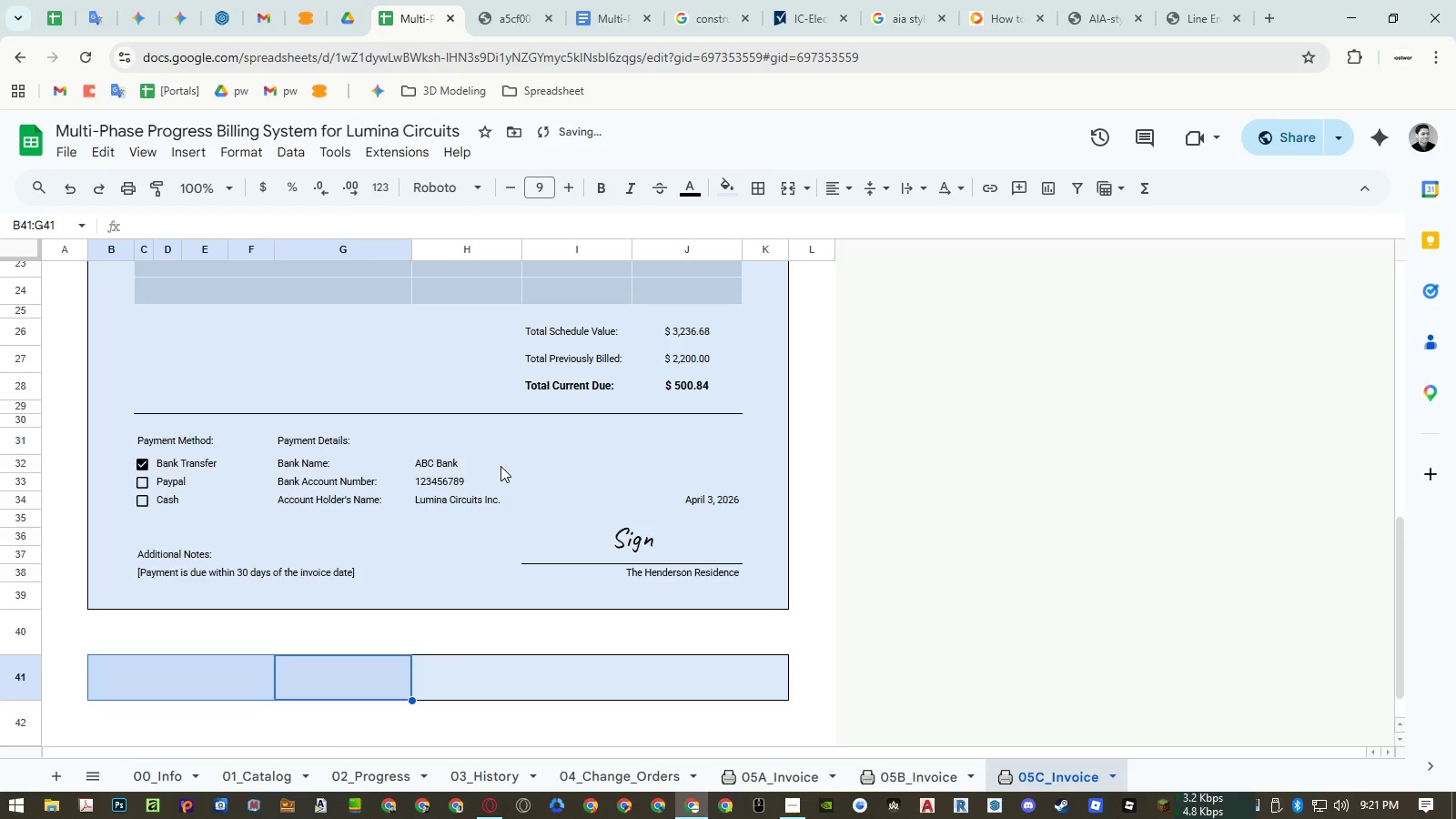 
key(Control+Z)
 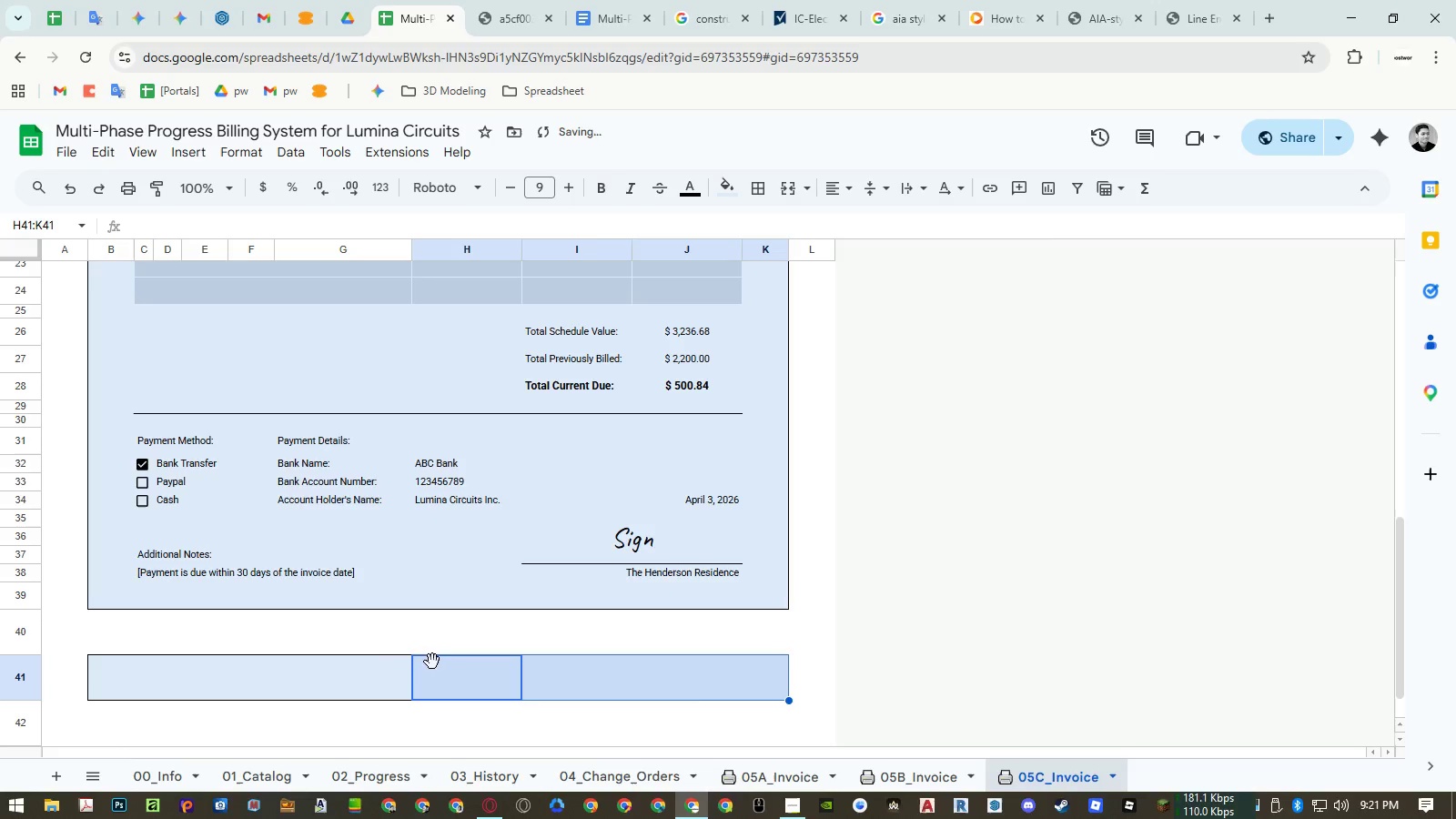 
left_click_drag(start_coordinate=[454, 667], to_coordinate=[662, 677])
 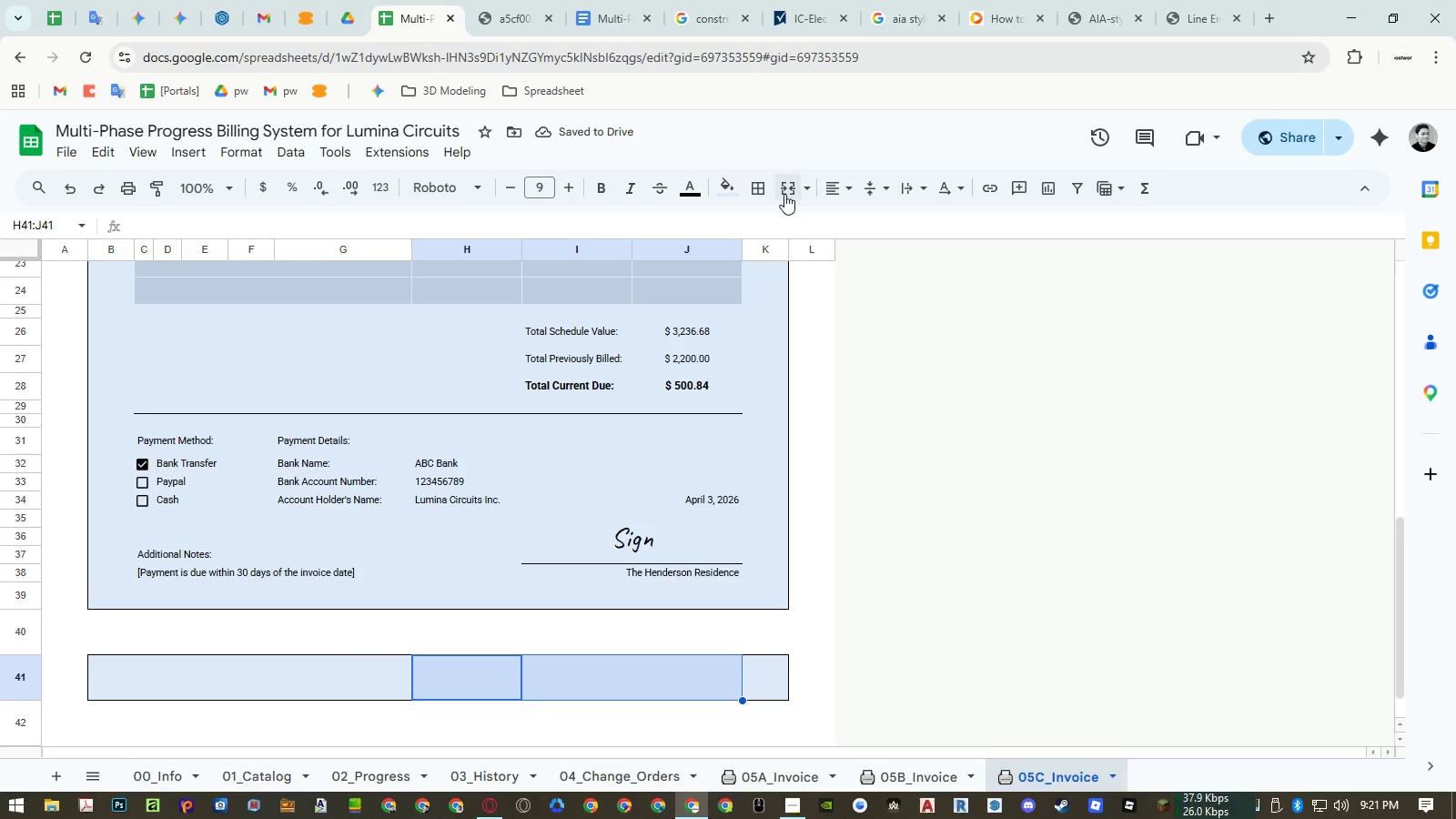 
left_click([786, 193])
 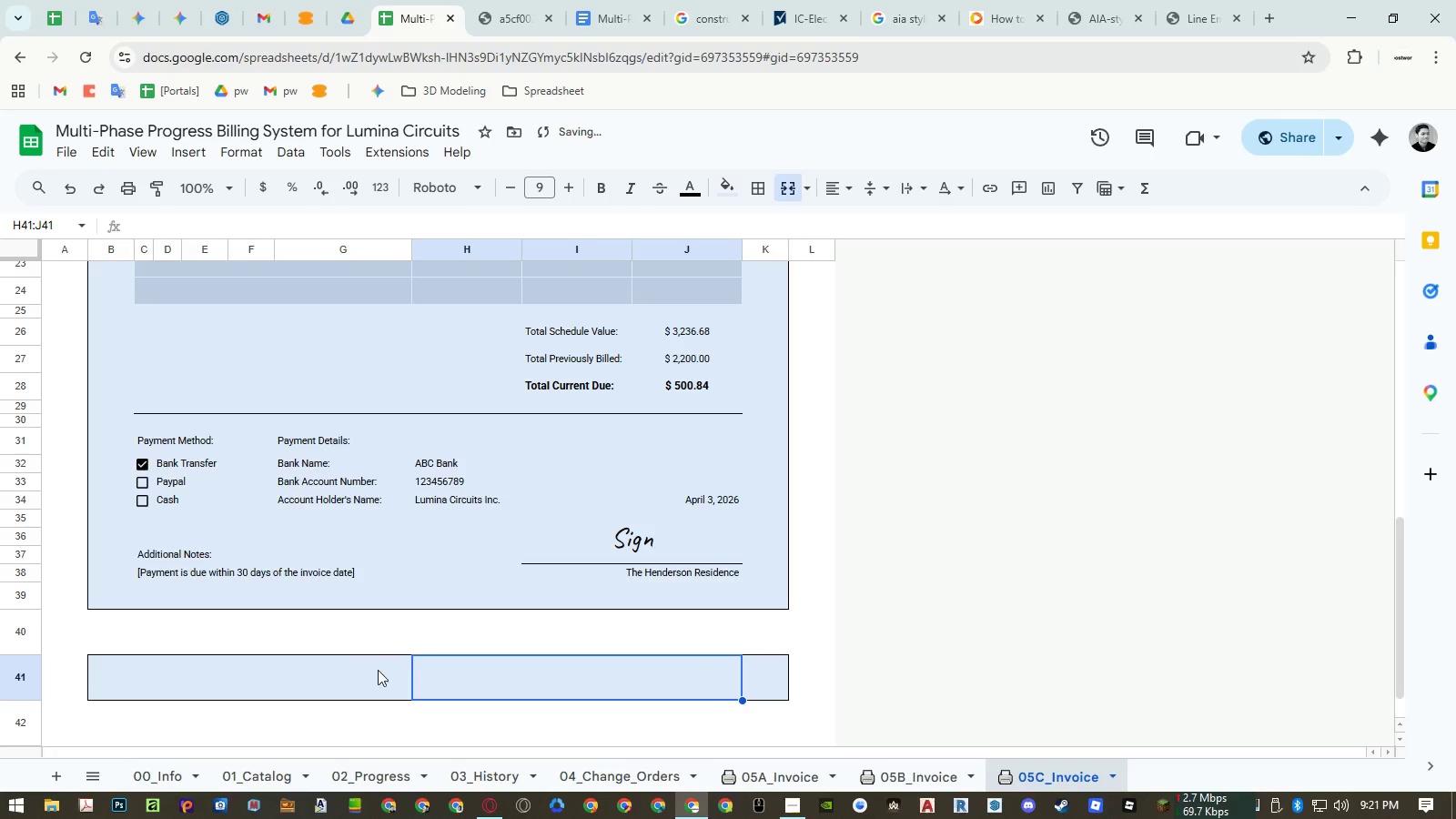 
left_click_drag(start_coordinate=[383, 682], to_coordinate=[149, 680])
 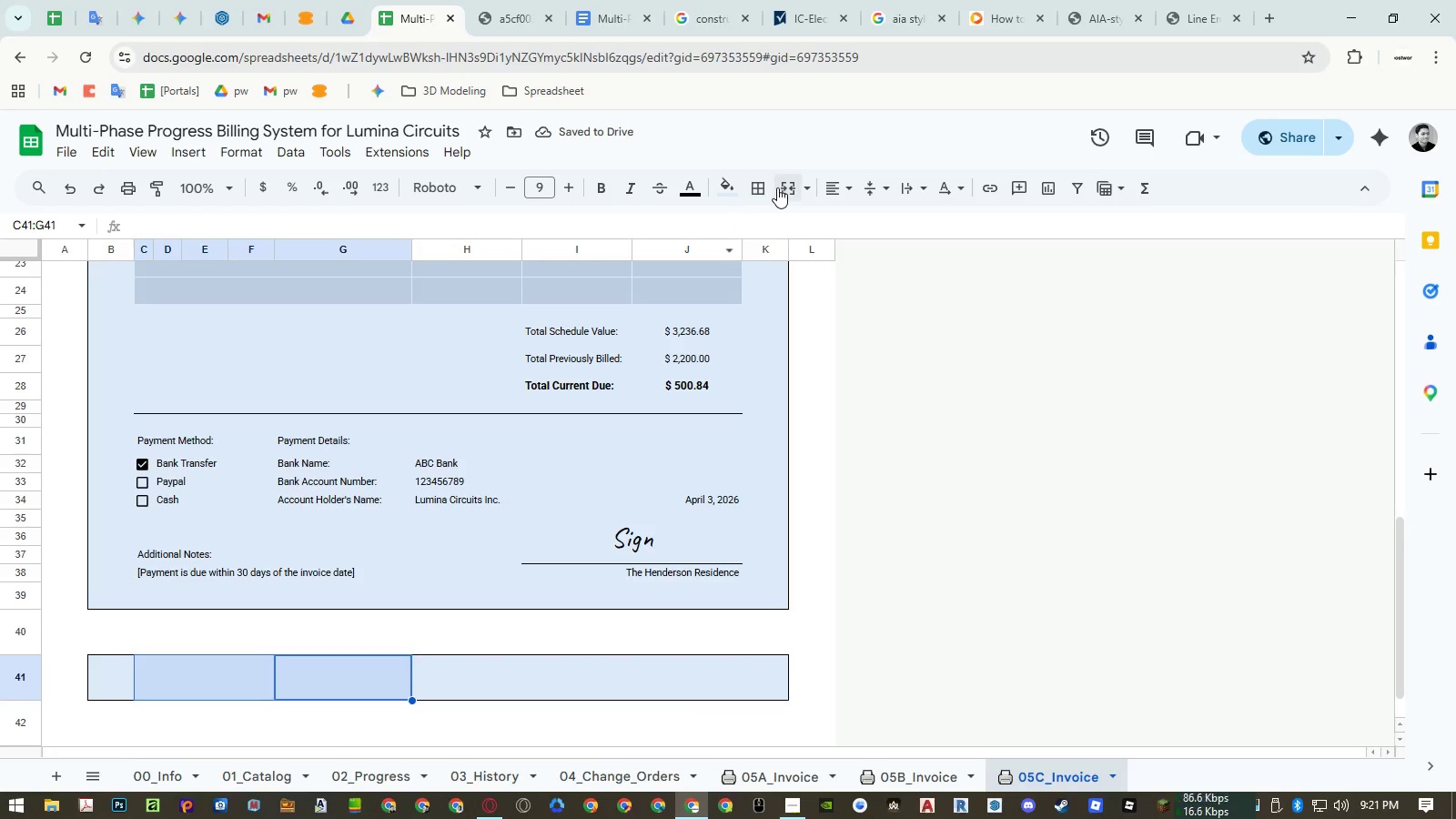 
left_click([777, 187])
 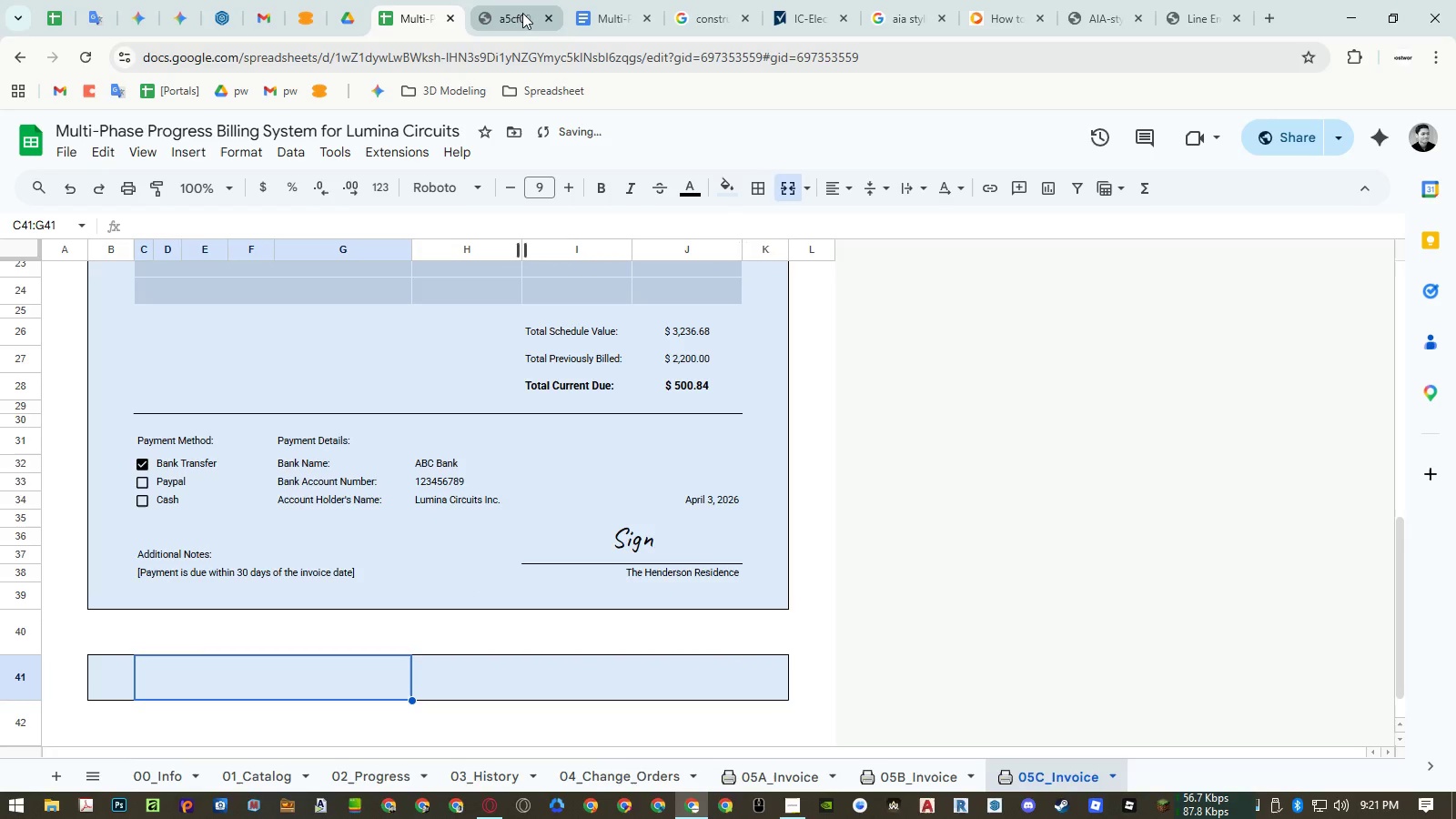 
left_click([522, 13])
 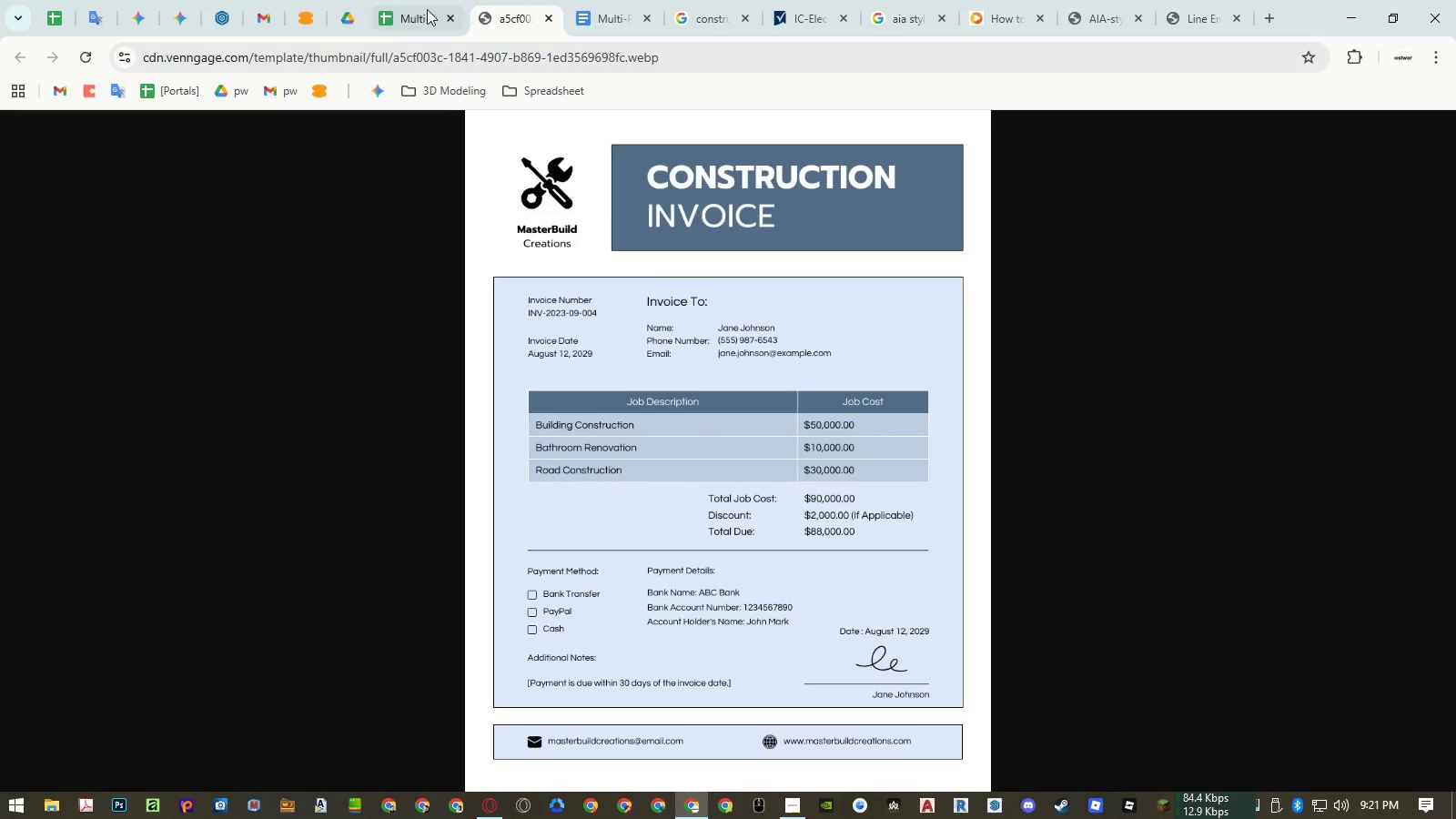 
left_click([394, 9])
 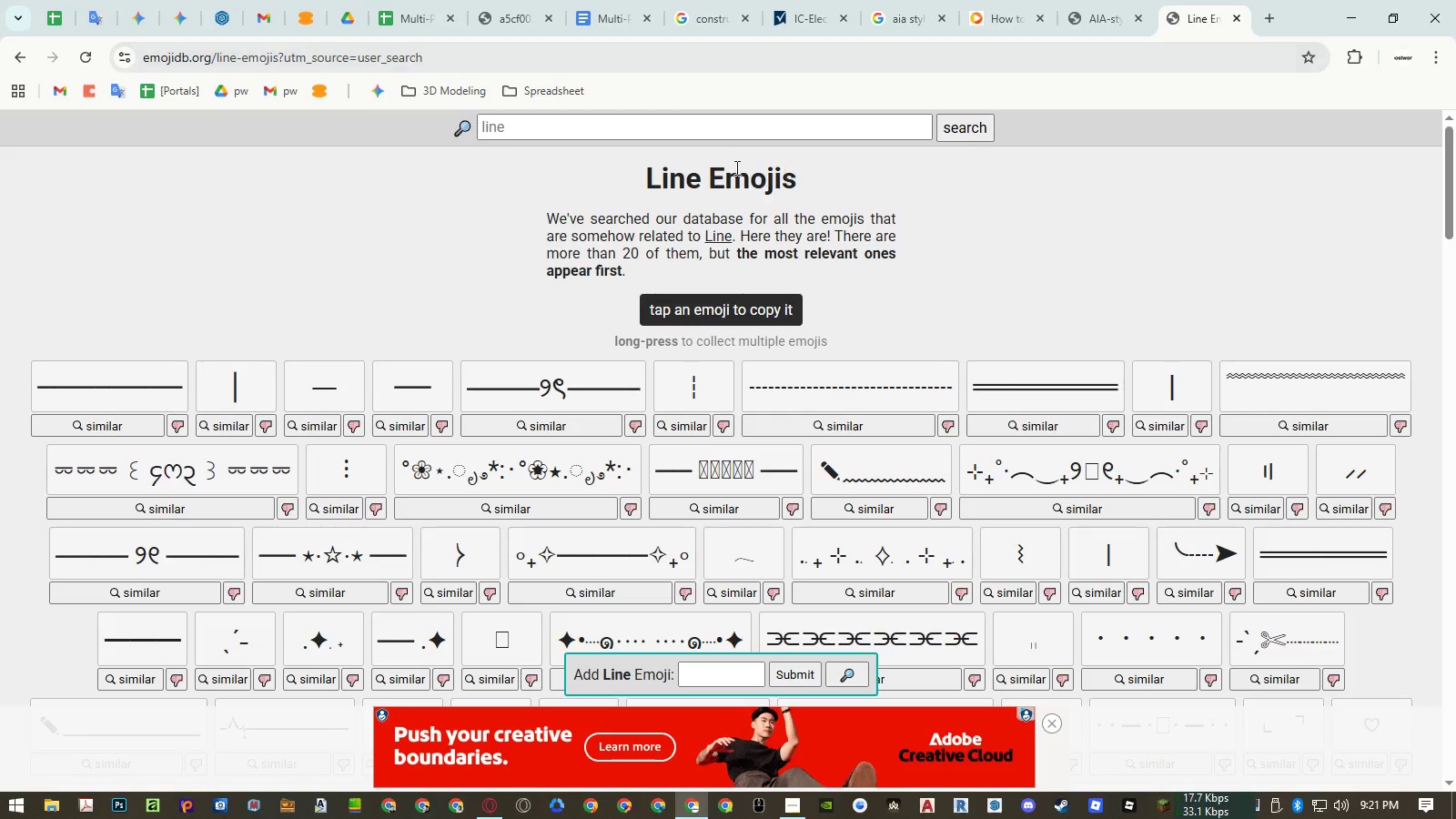 
double_click([714, 137])
 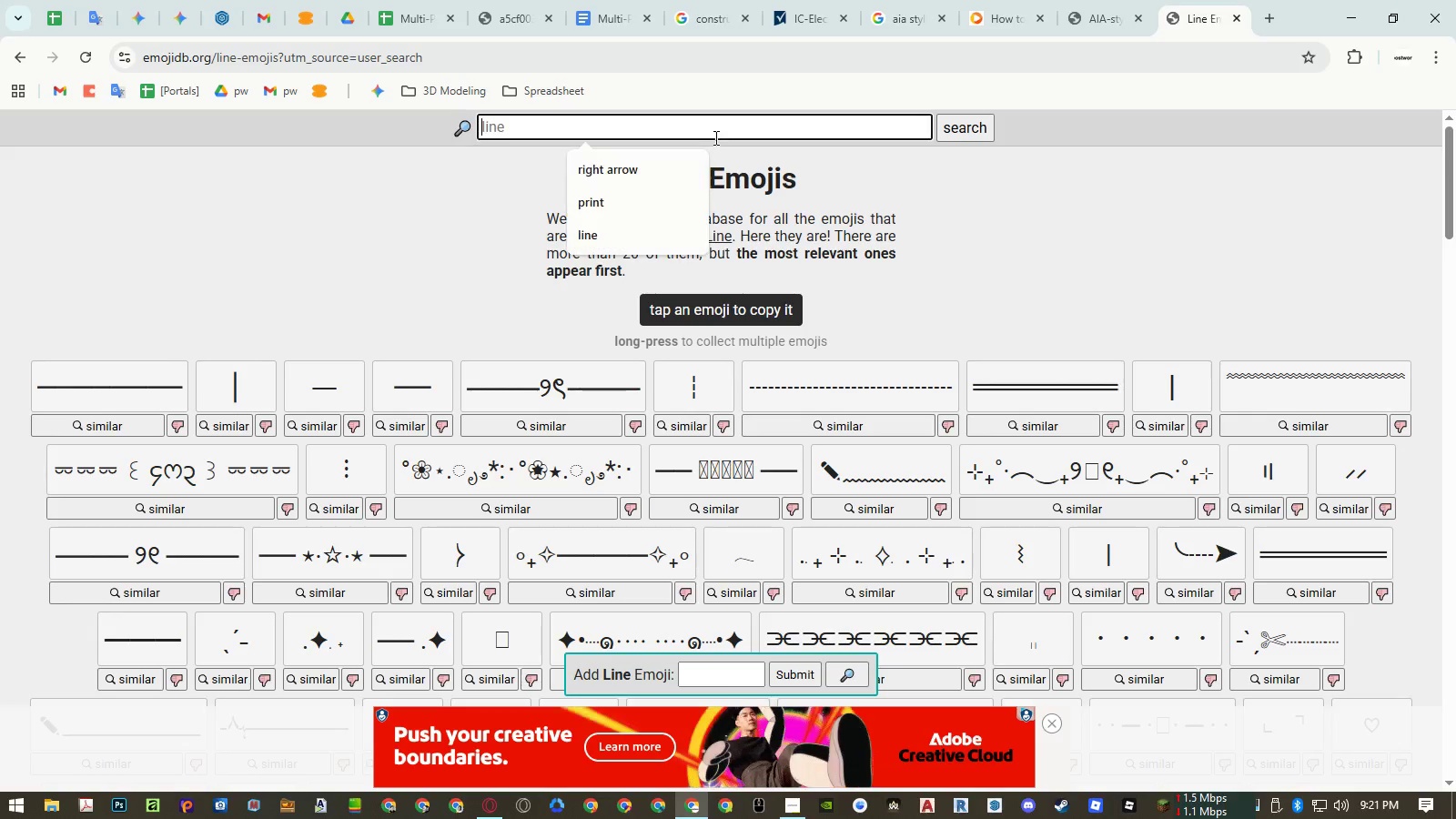 
triple_click([714, 137])
 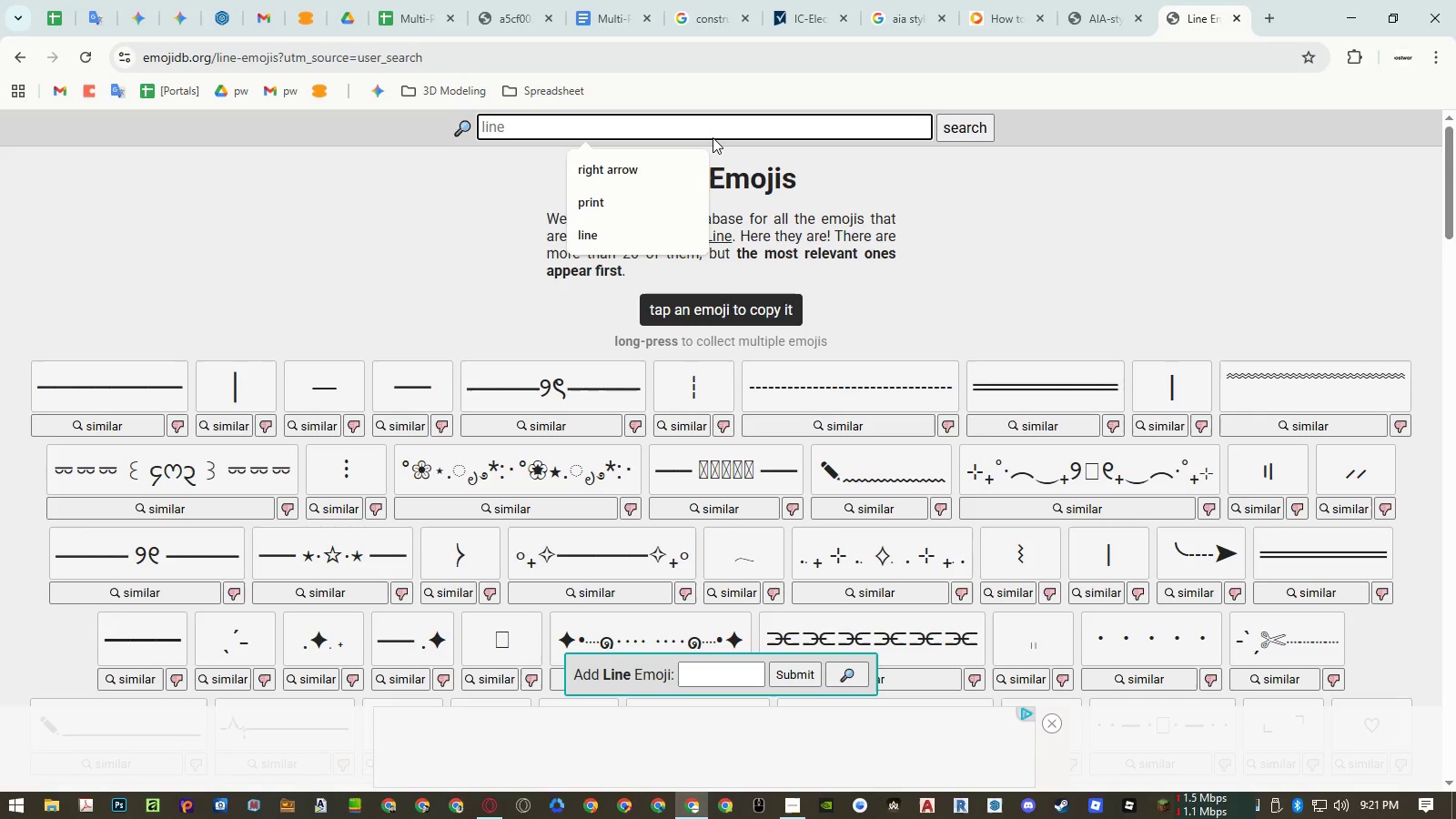 
type(mail)
 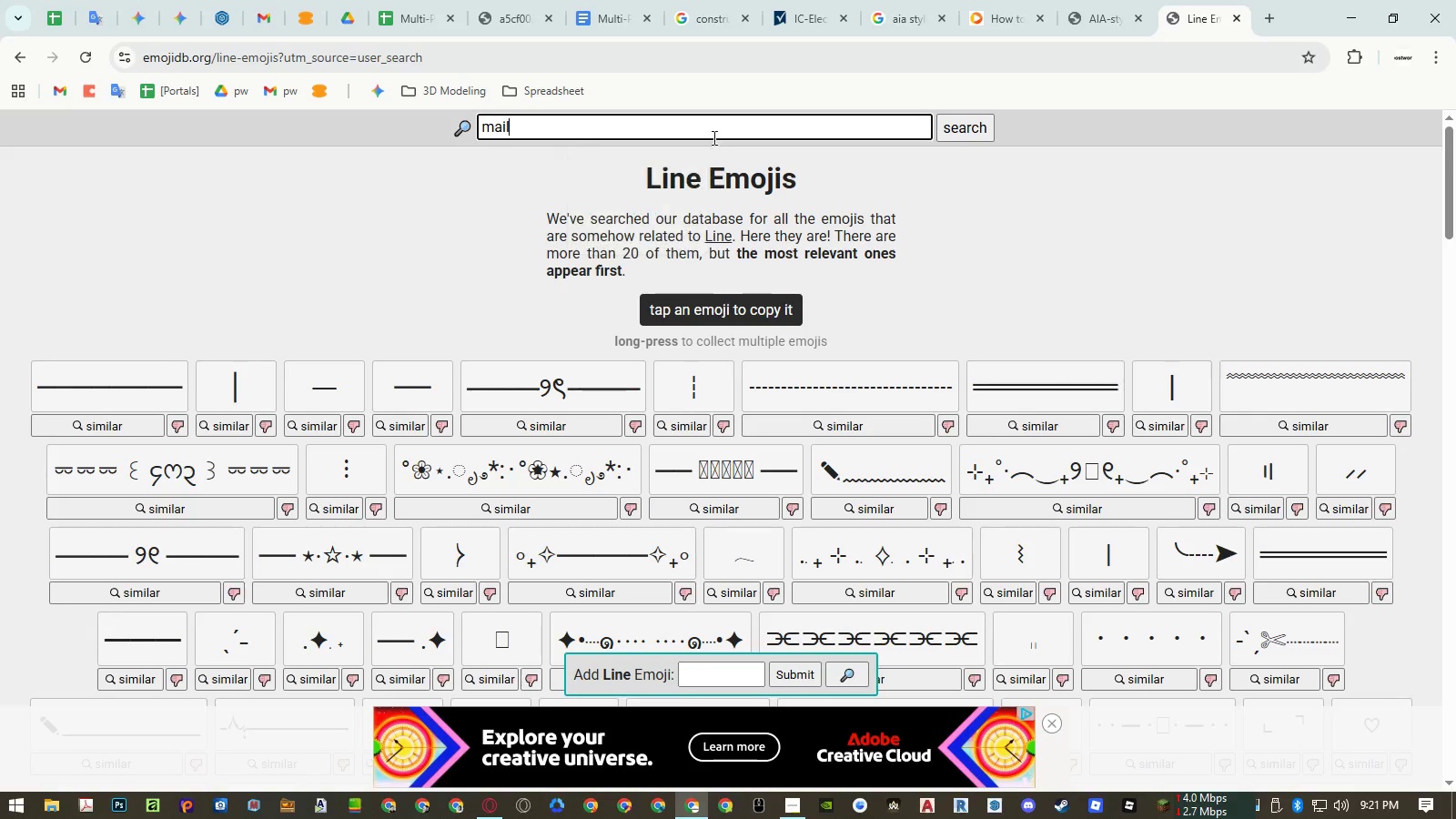 
key(Enter)
 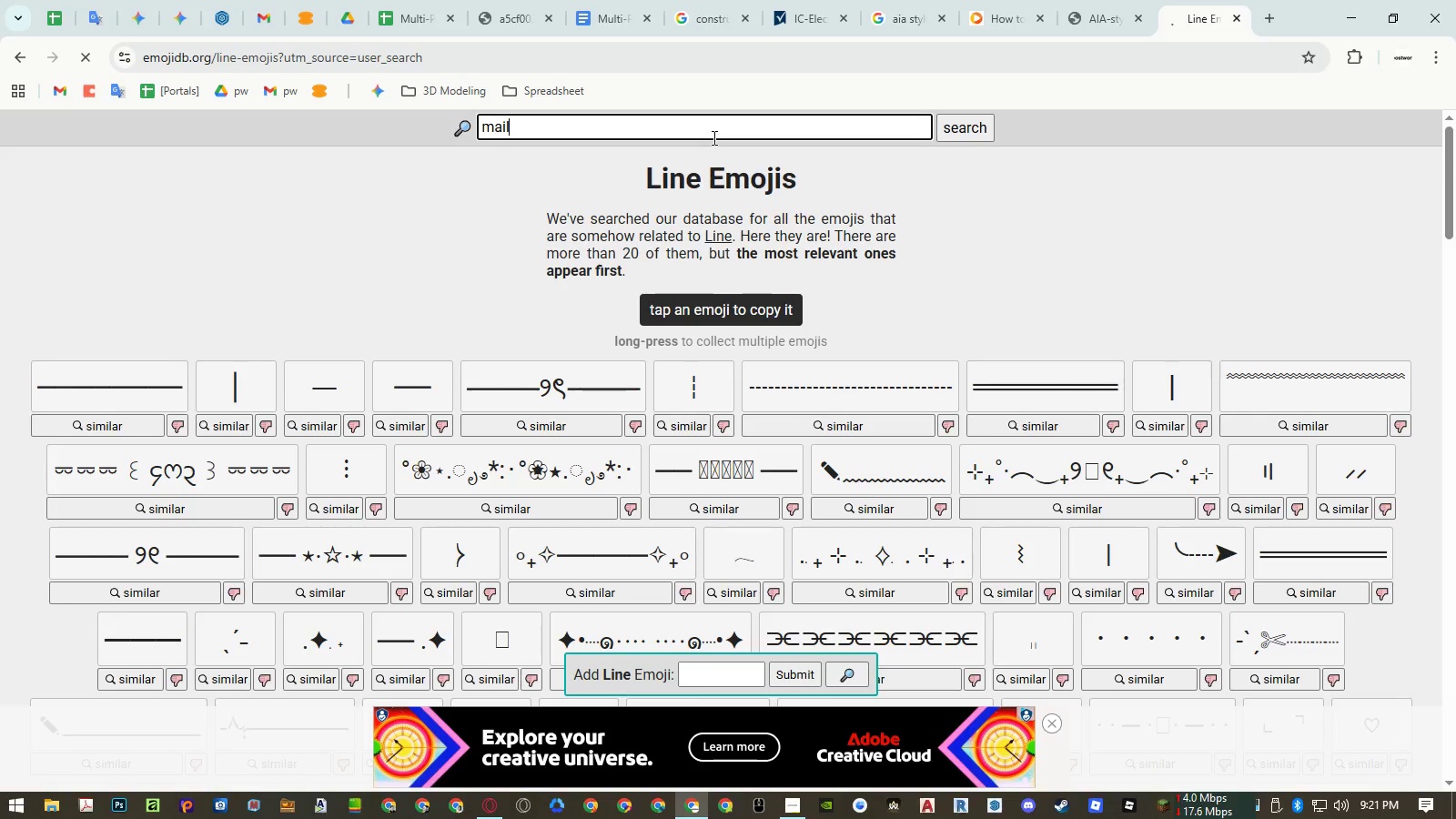 
key(NumpadEnter)
 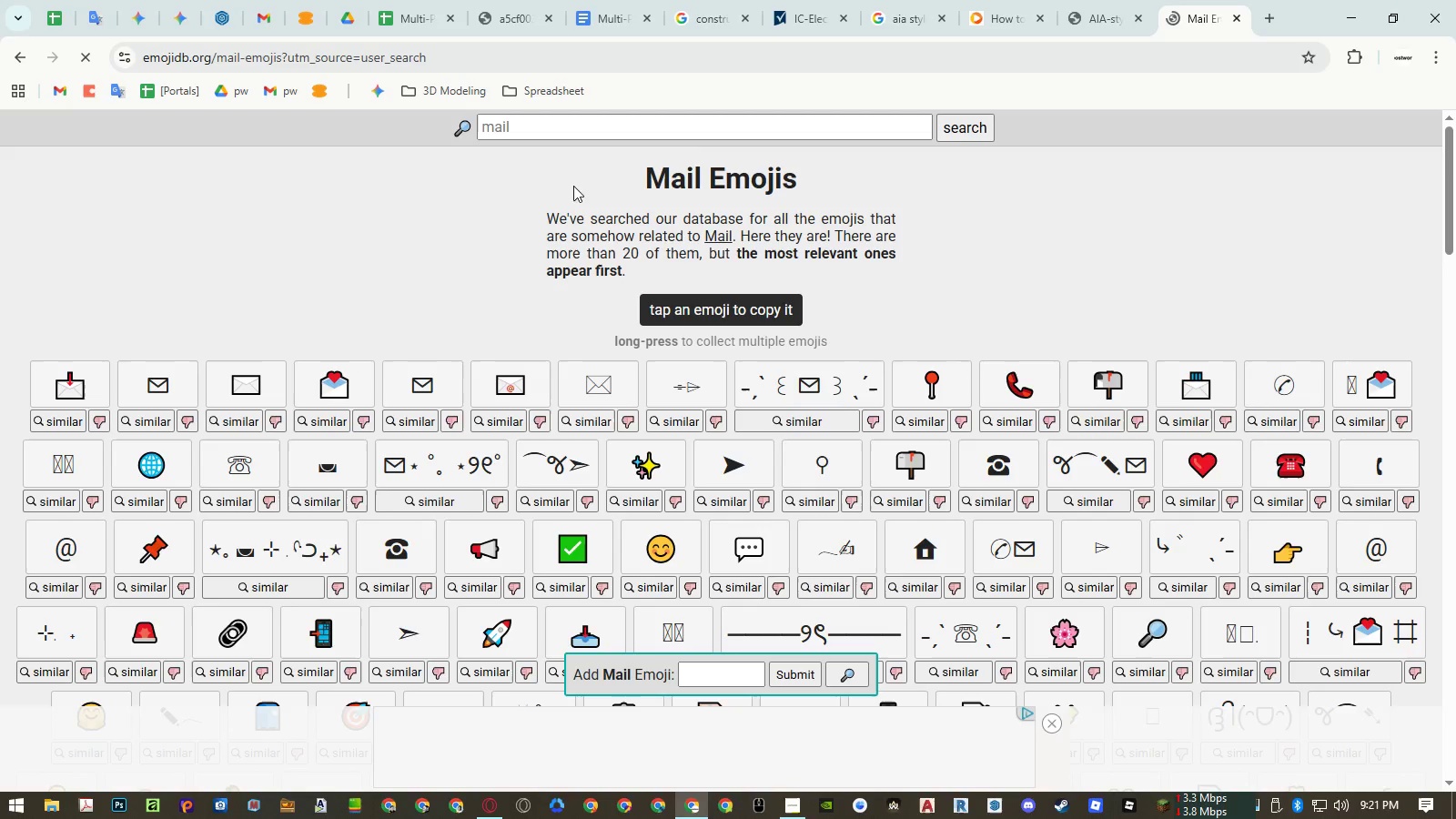 
left_click([166, 391])
 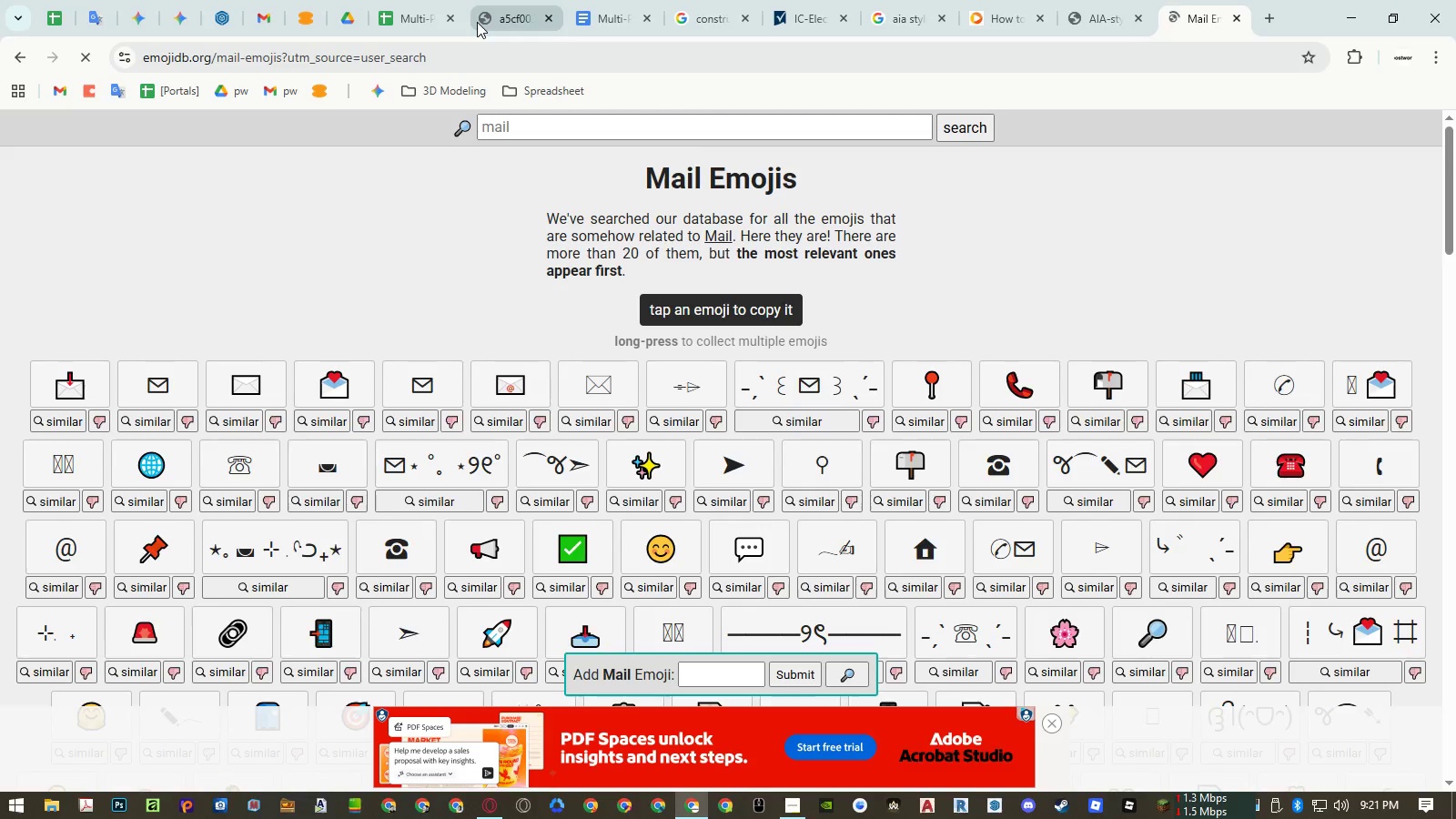 
left_click([403, 16])
 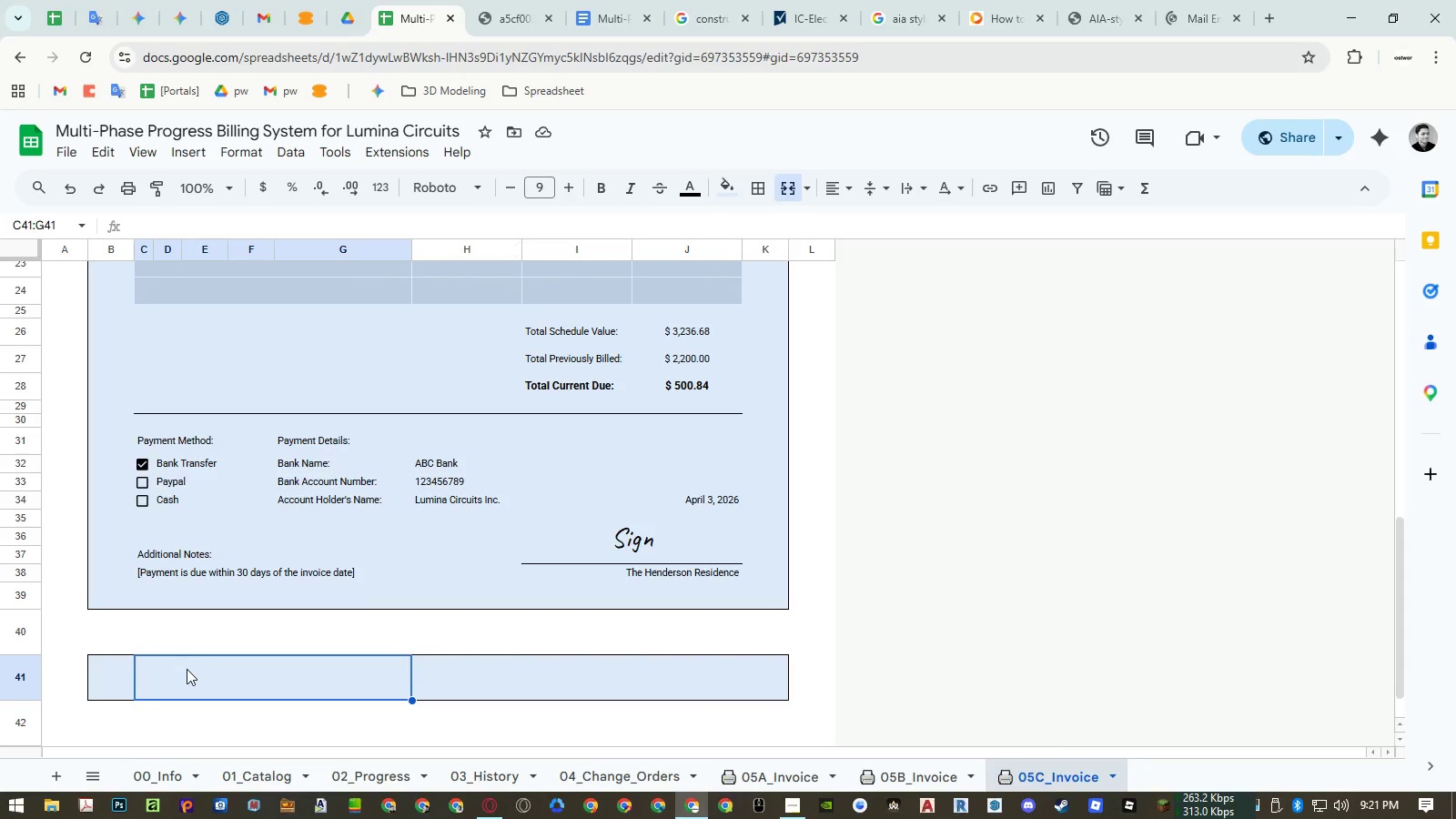 
double_click([187, 670])
 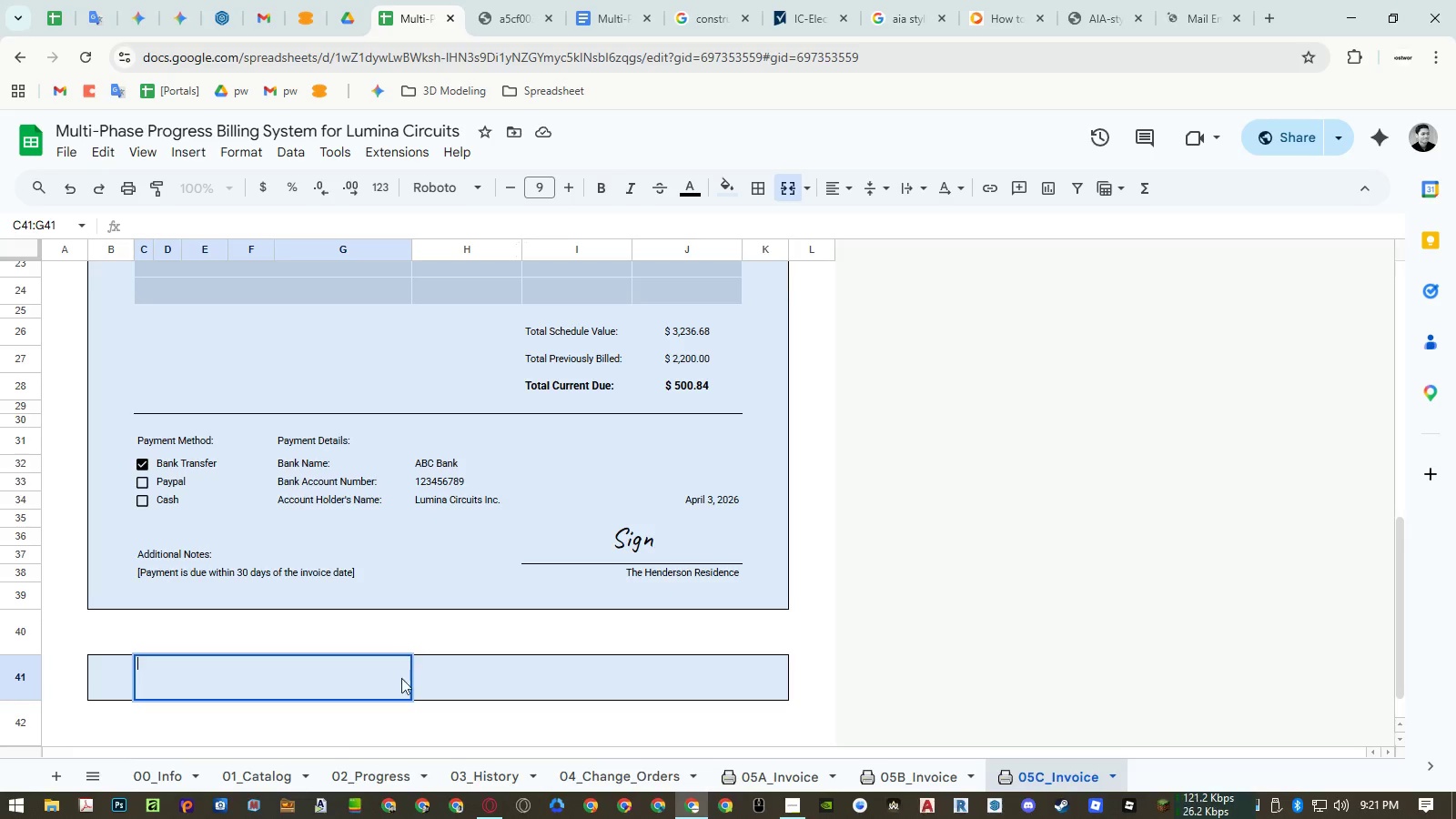 
key(Control+ControlLeft)
 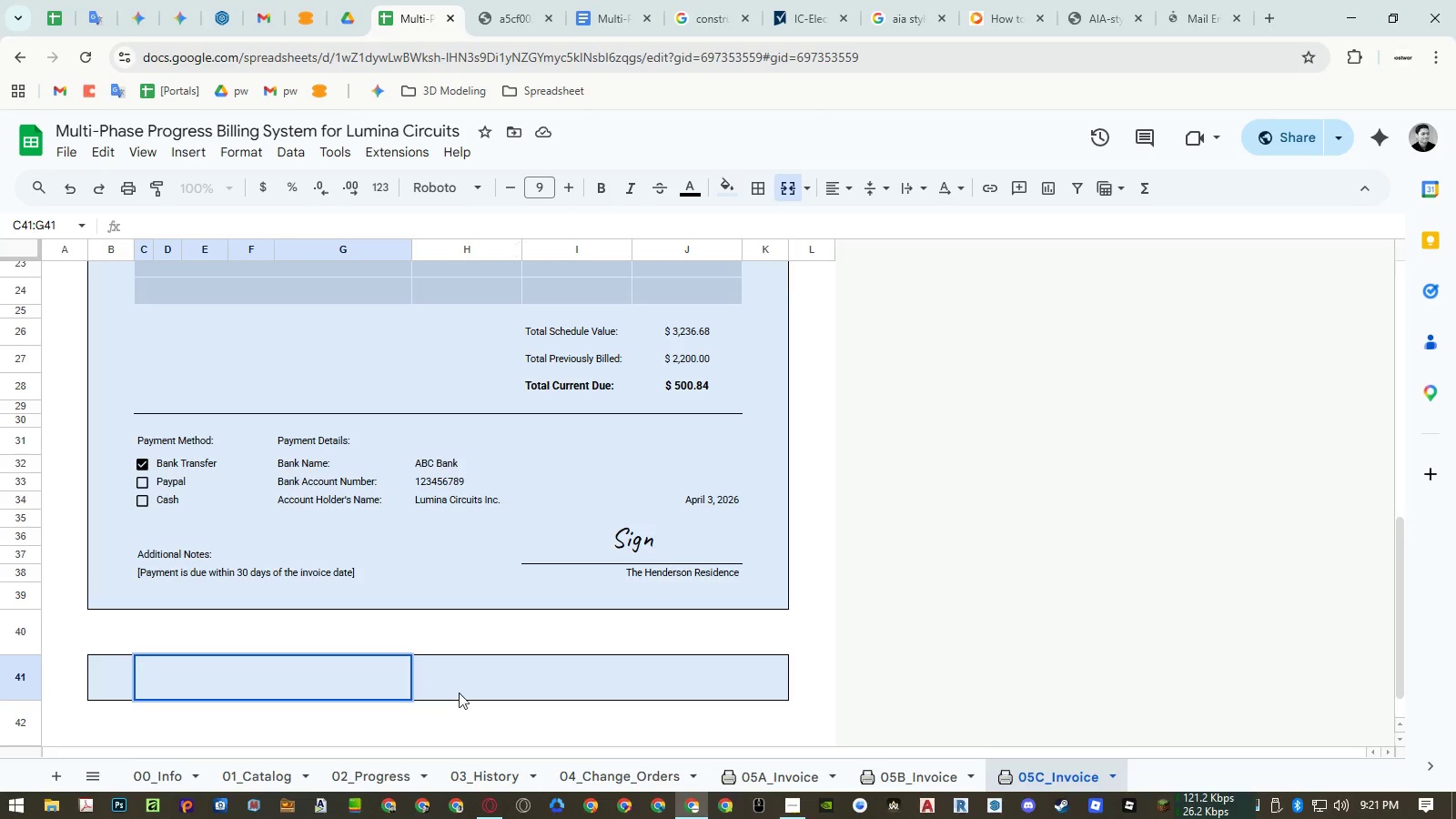 
key(Control+Shift+ShiftLeft)
 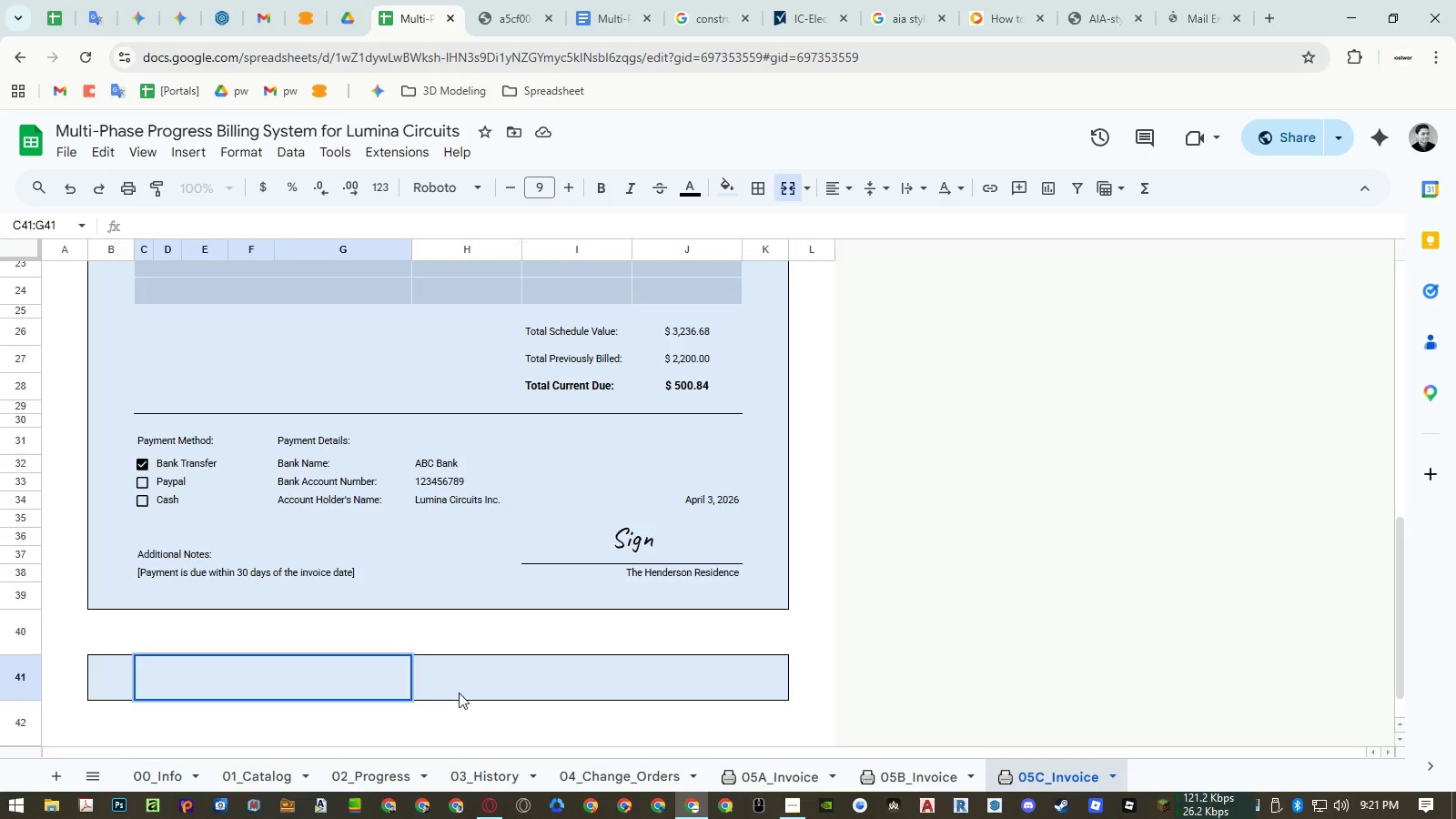 
key(Control+Shift+V)
 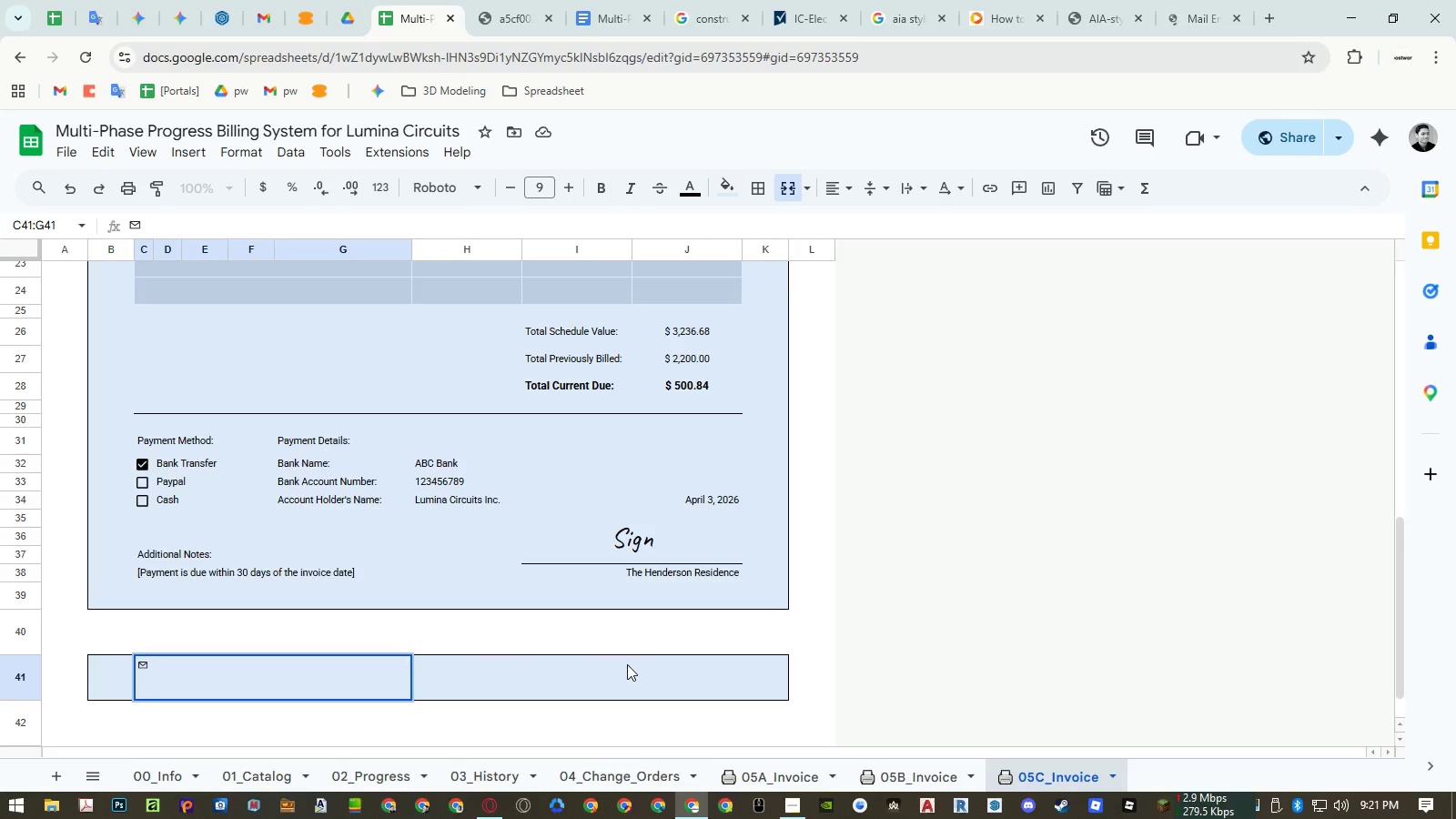 
type( limi)
key(Backspace)
key(Backspace)
key(Backspace)
type(uminacircuits@email.com)
 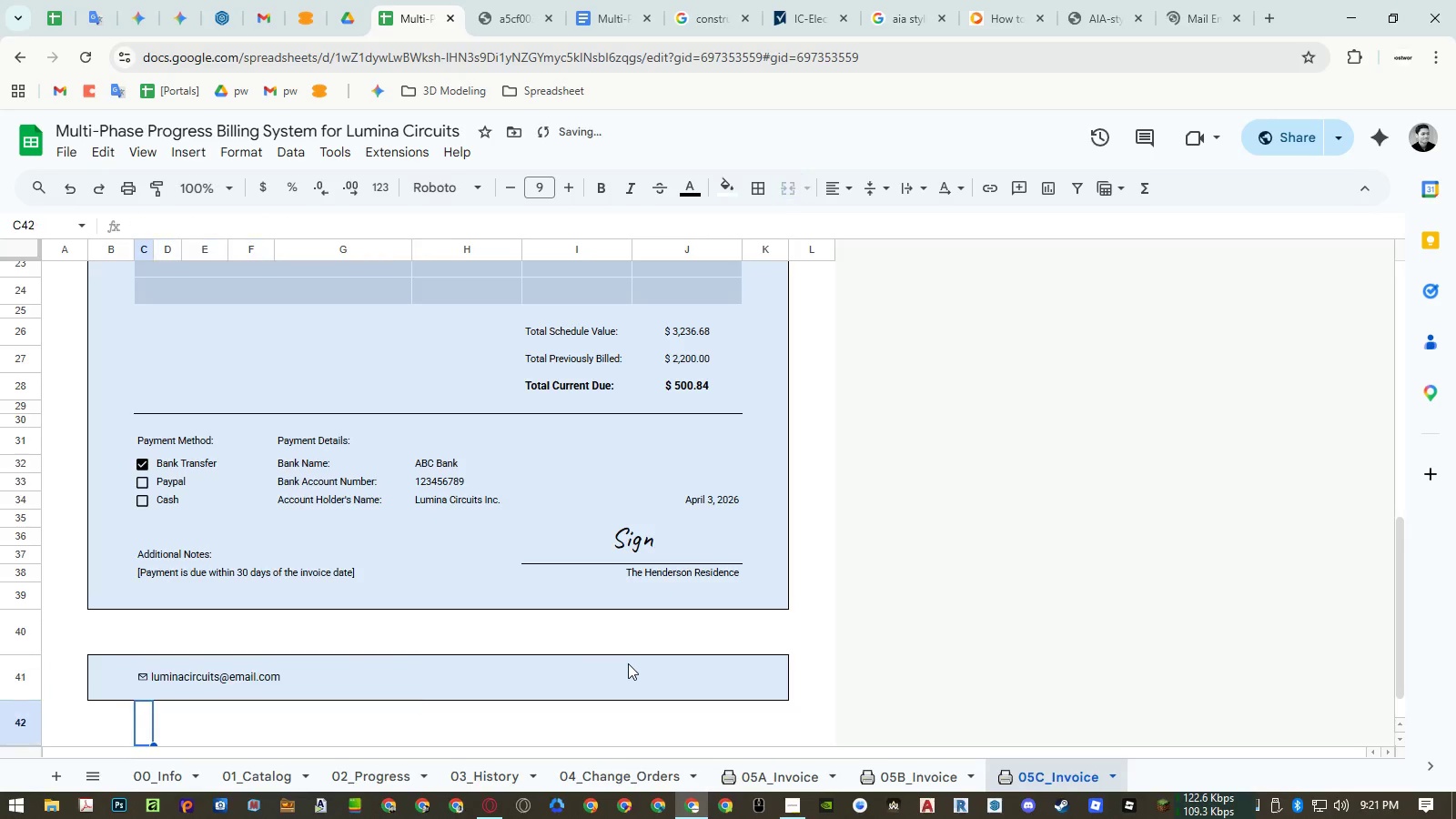 
 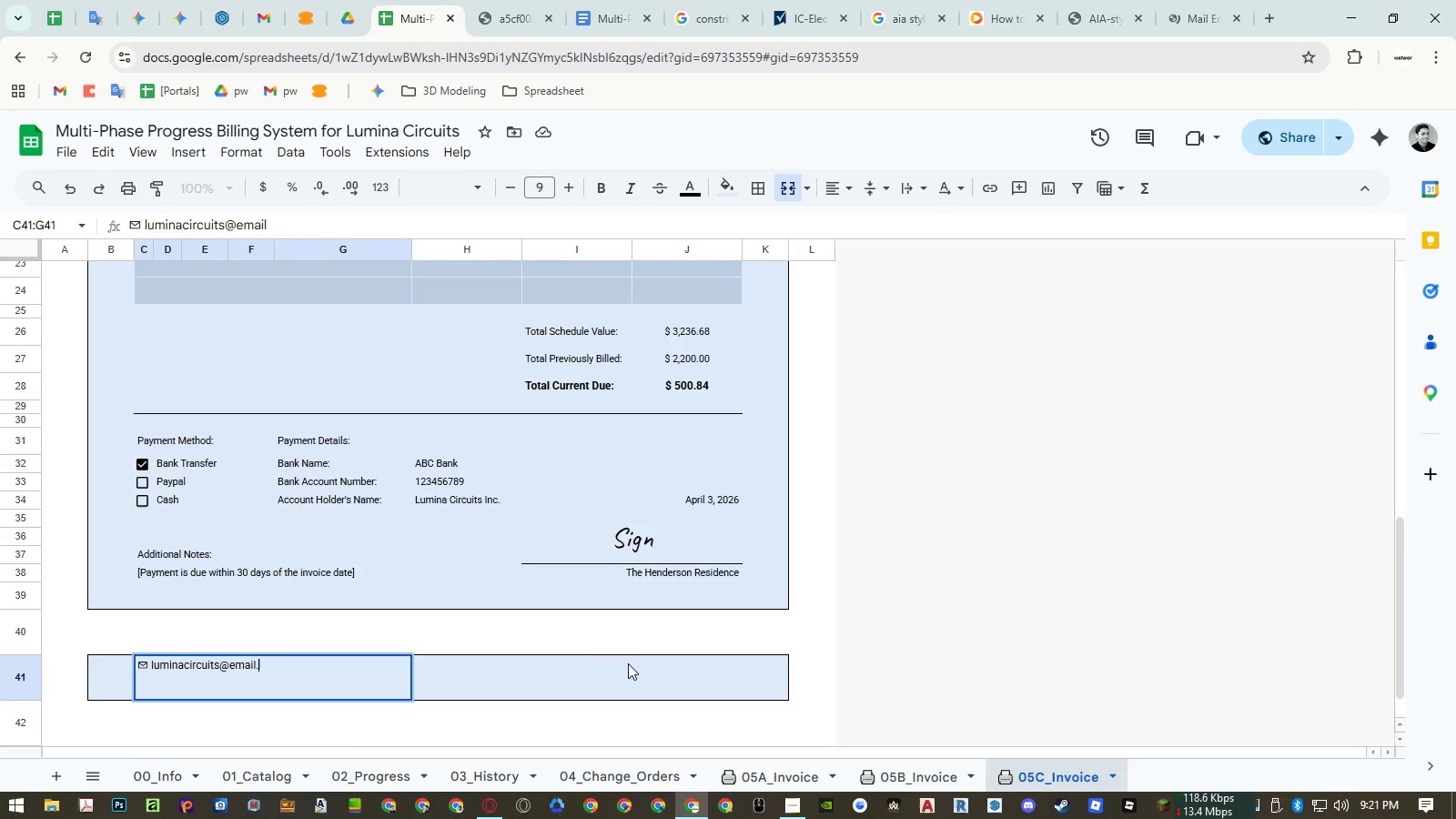 
key(Enter)
 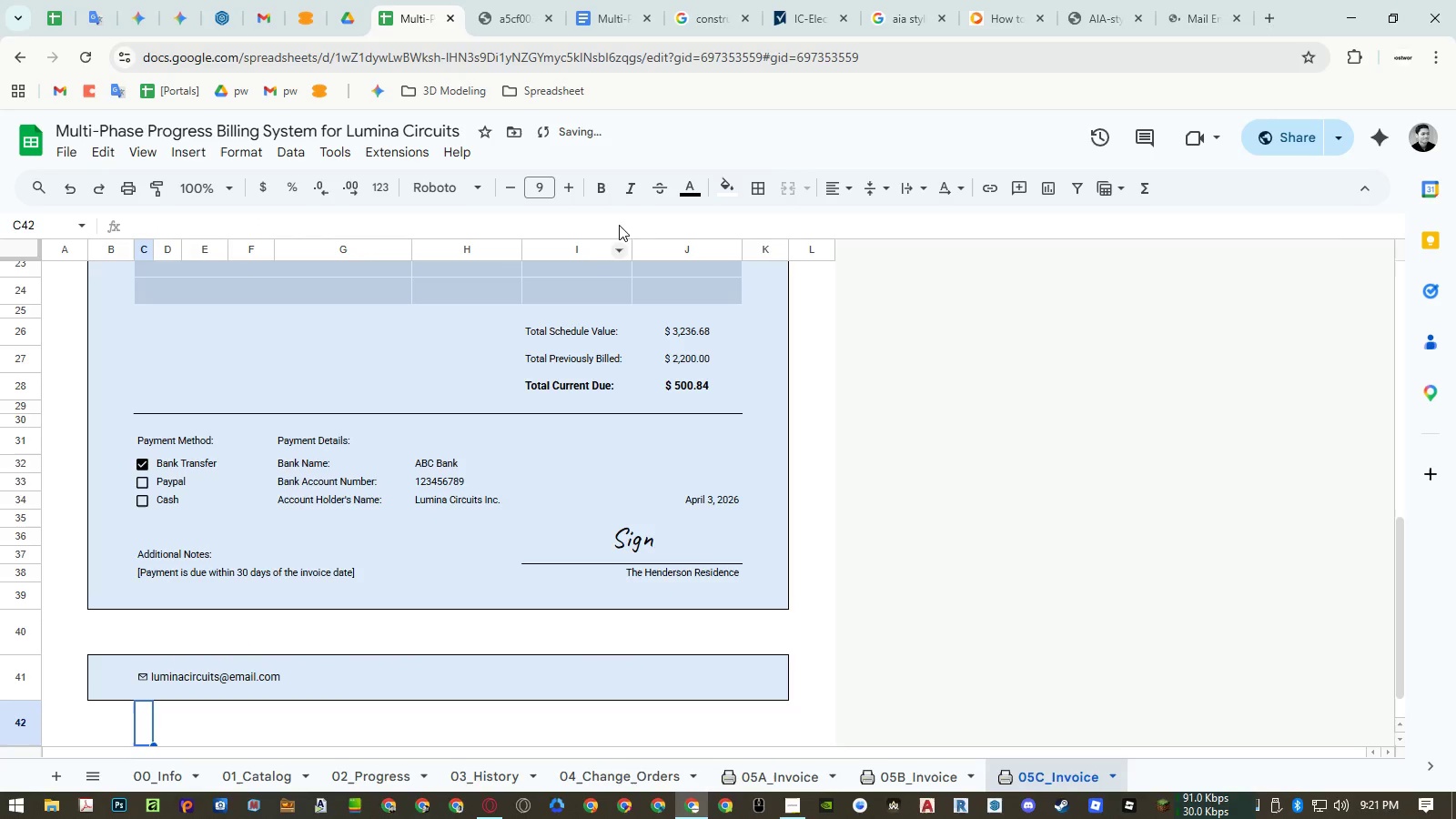 
left_click([521, 15])
 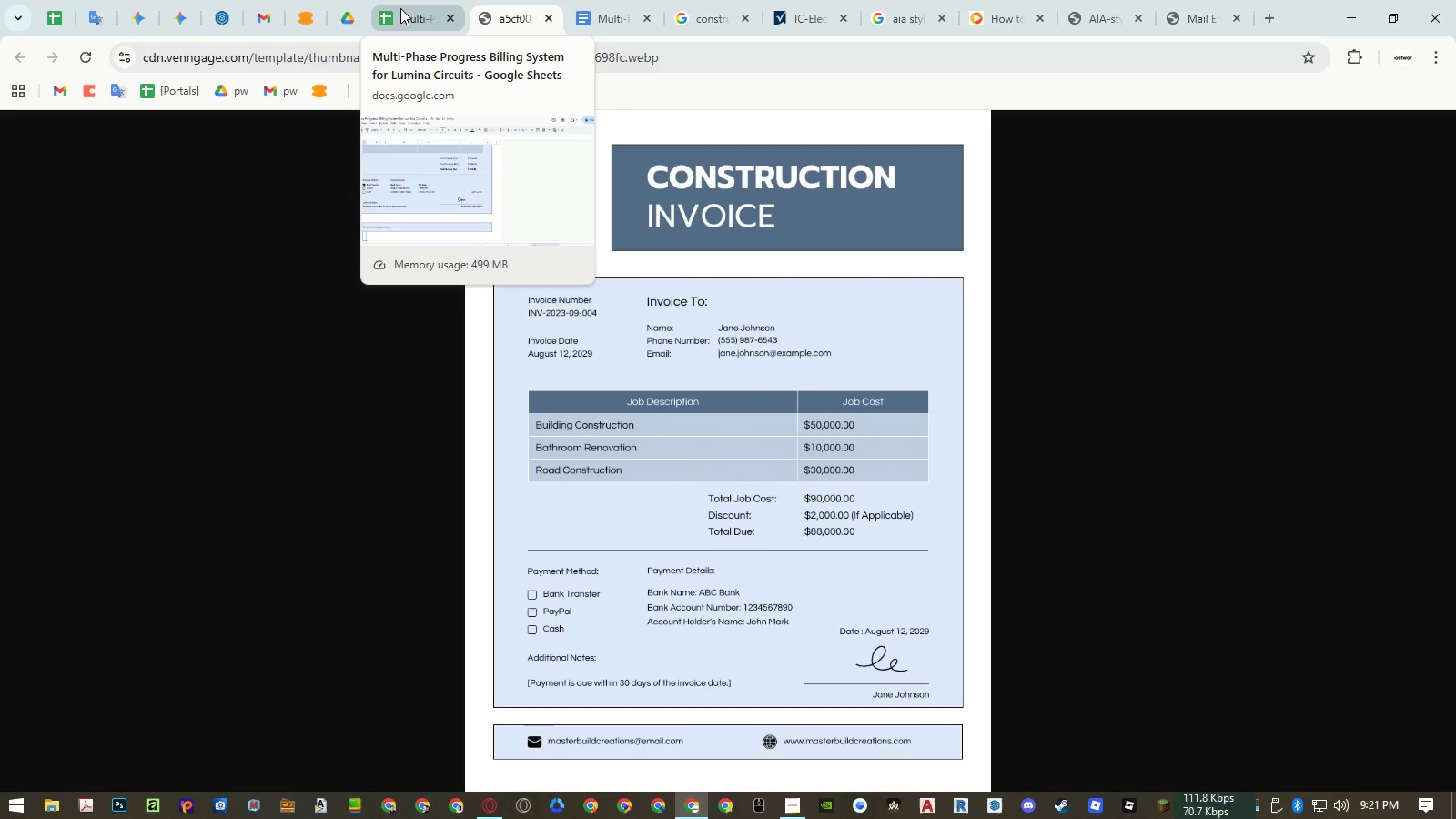 
left_click([400, 8])
 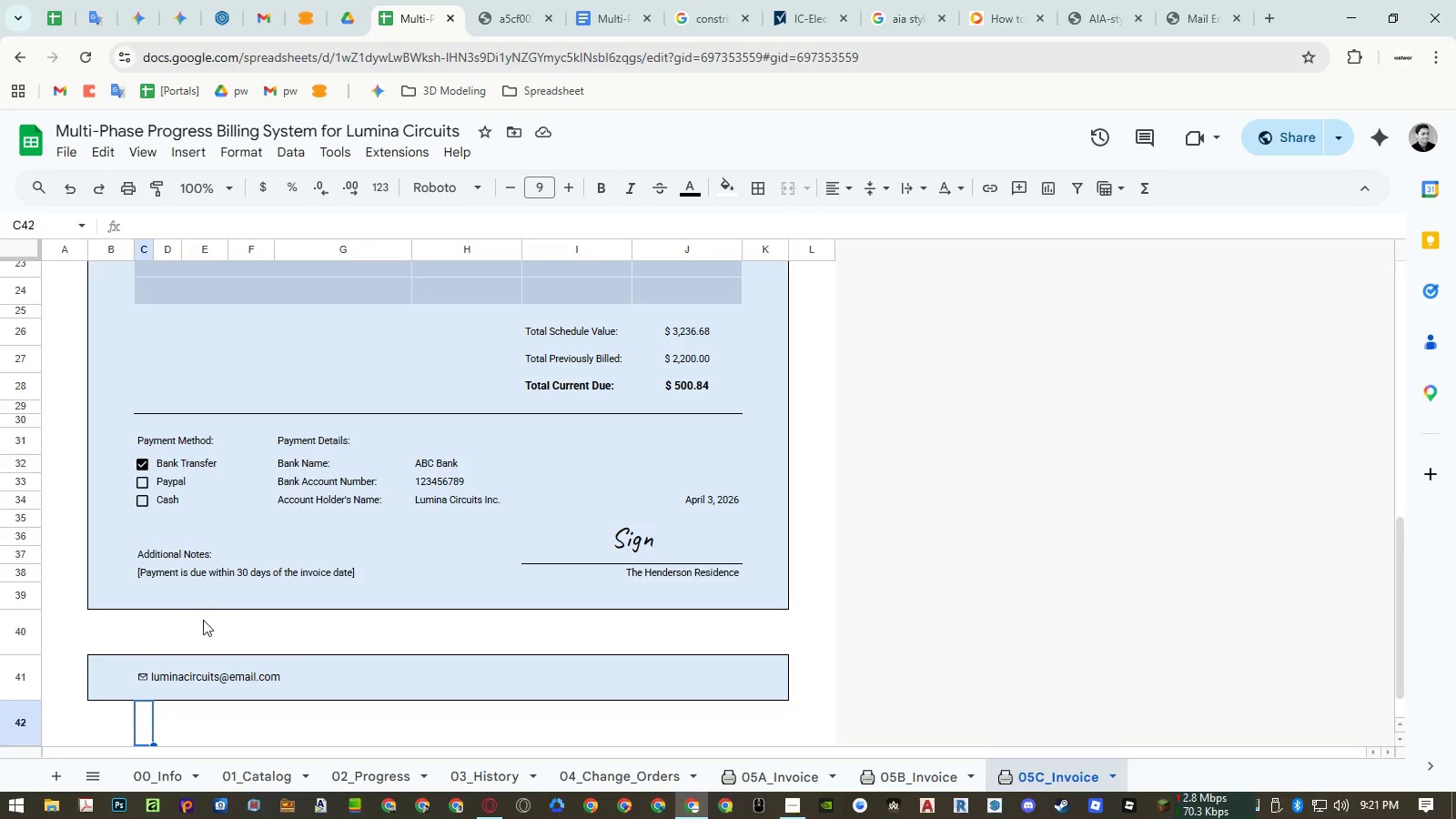 
left_click([212, 681])
 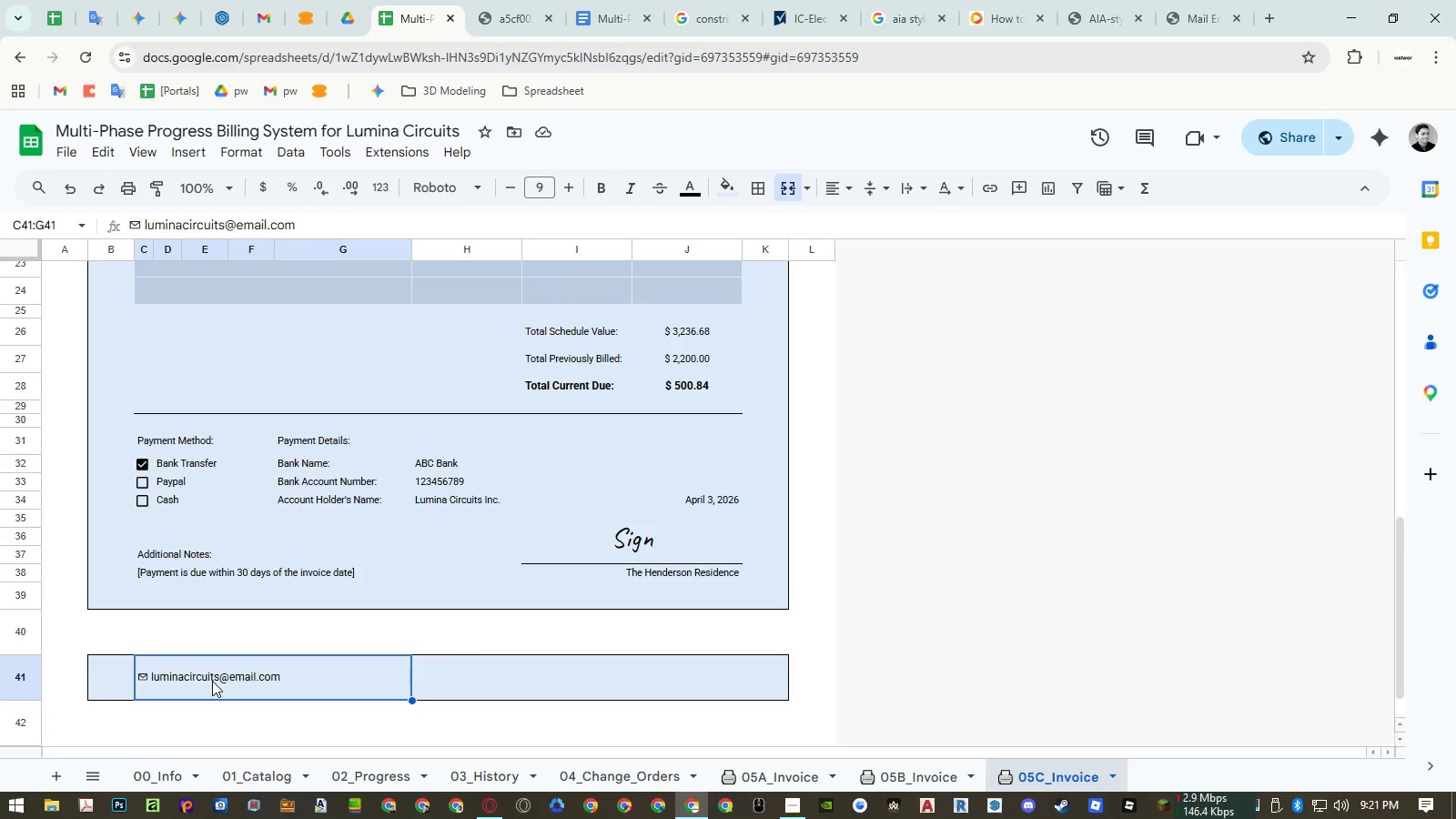 
left_click([349, 642])
 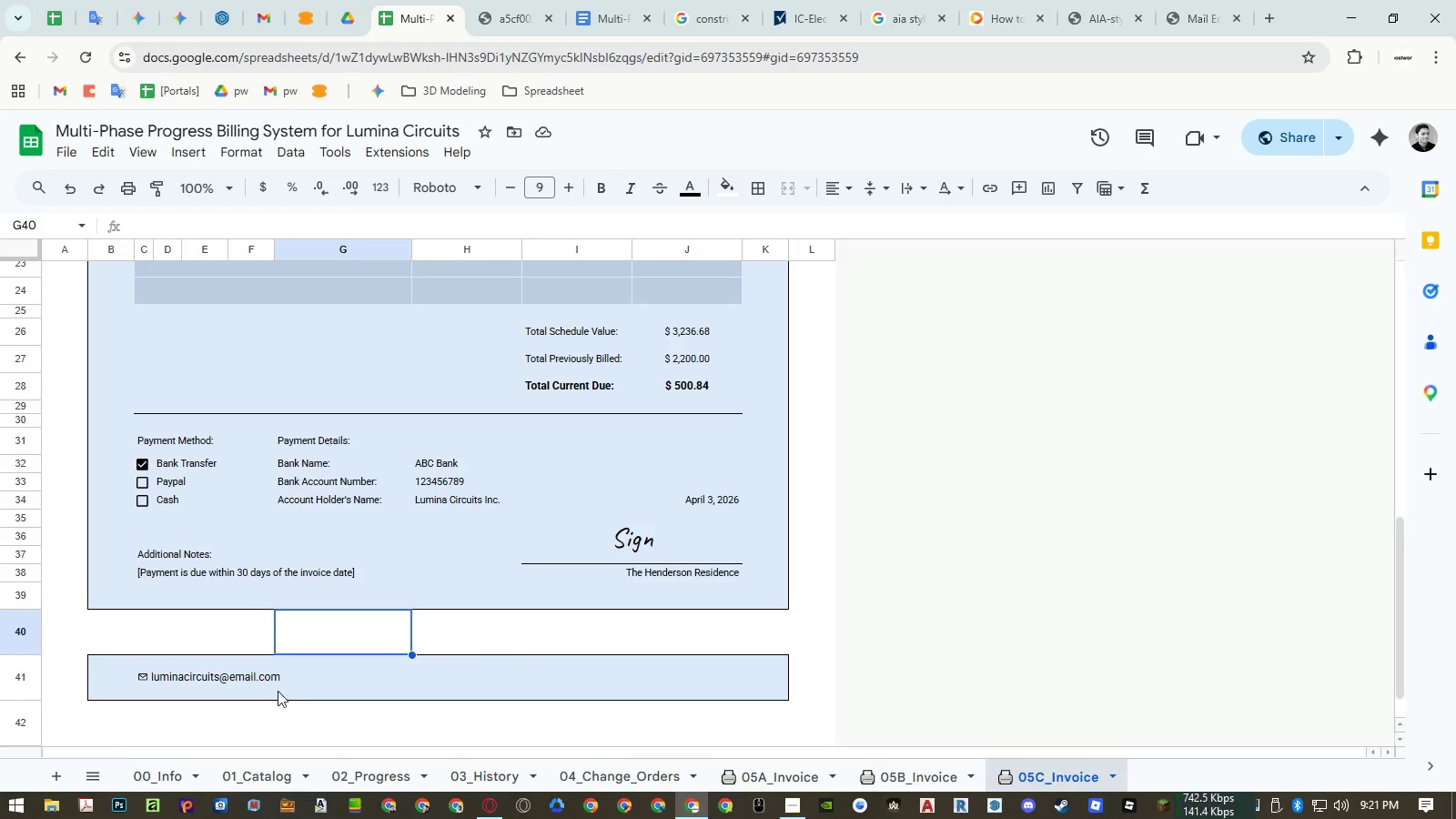 
left_click([270, 690])
 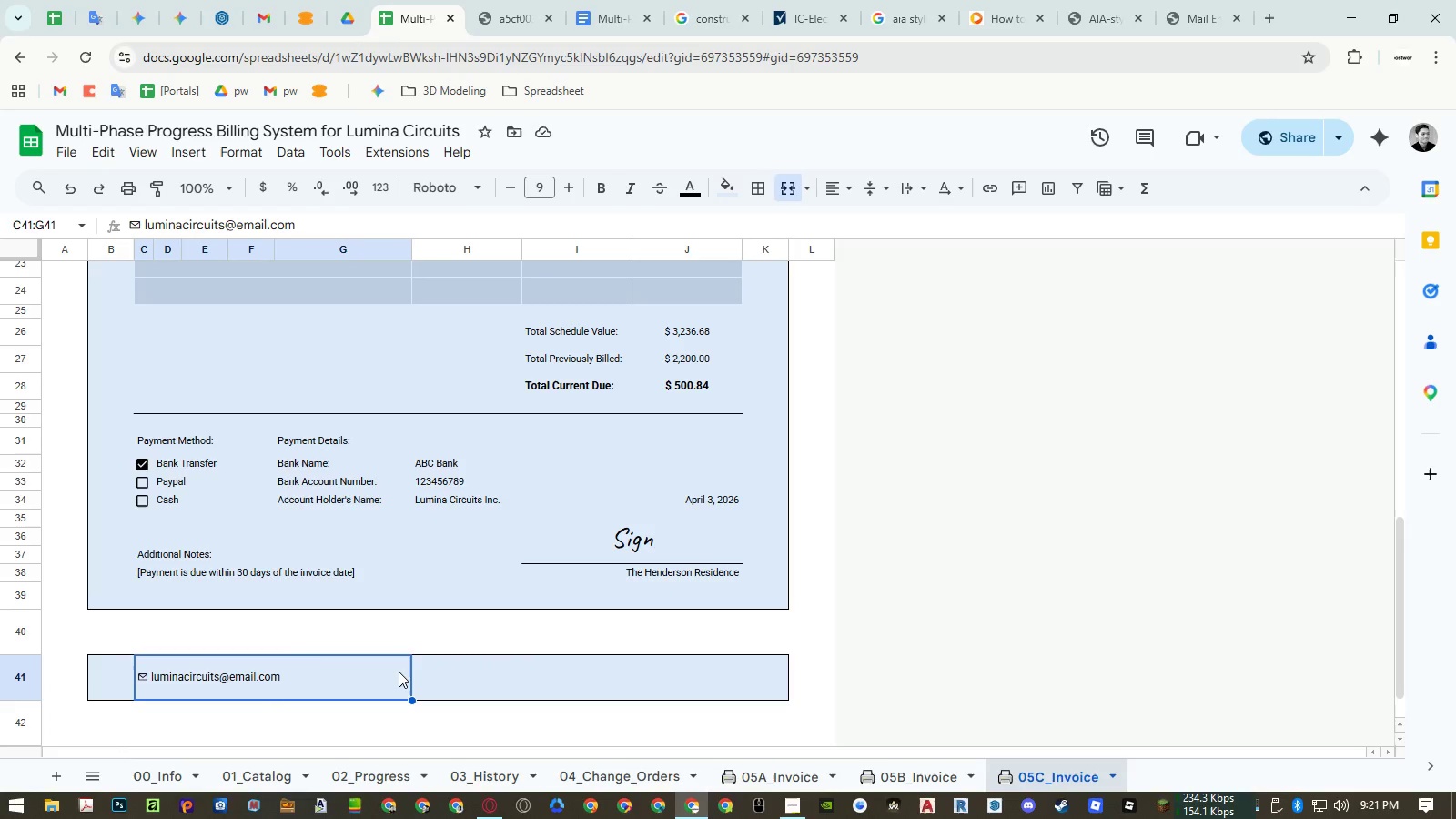 
left_click_drag(start_coordinate=[399, 672], to_coordinate=[457, 674])
 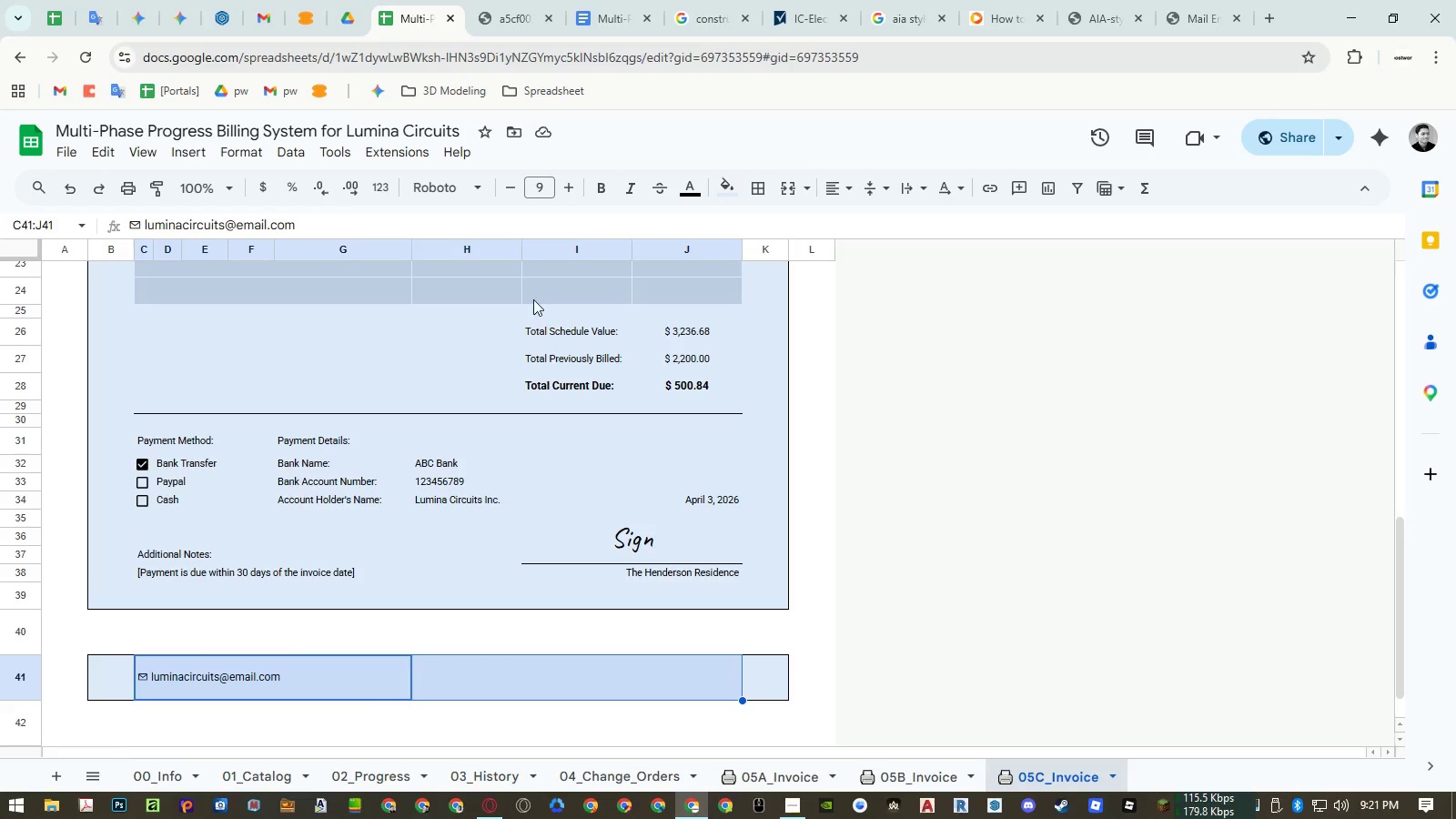 
left_click([451, 197])
 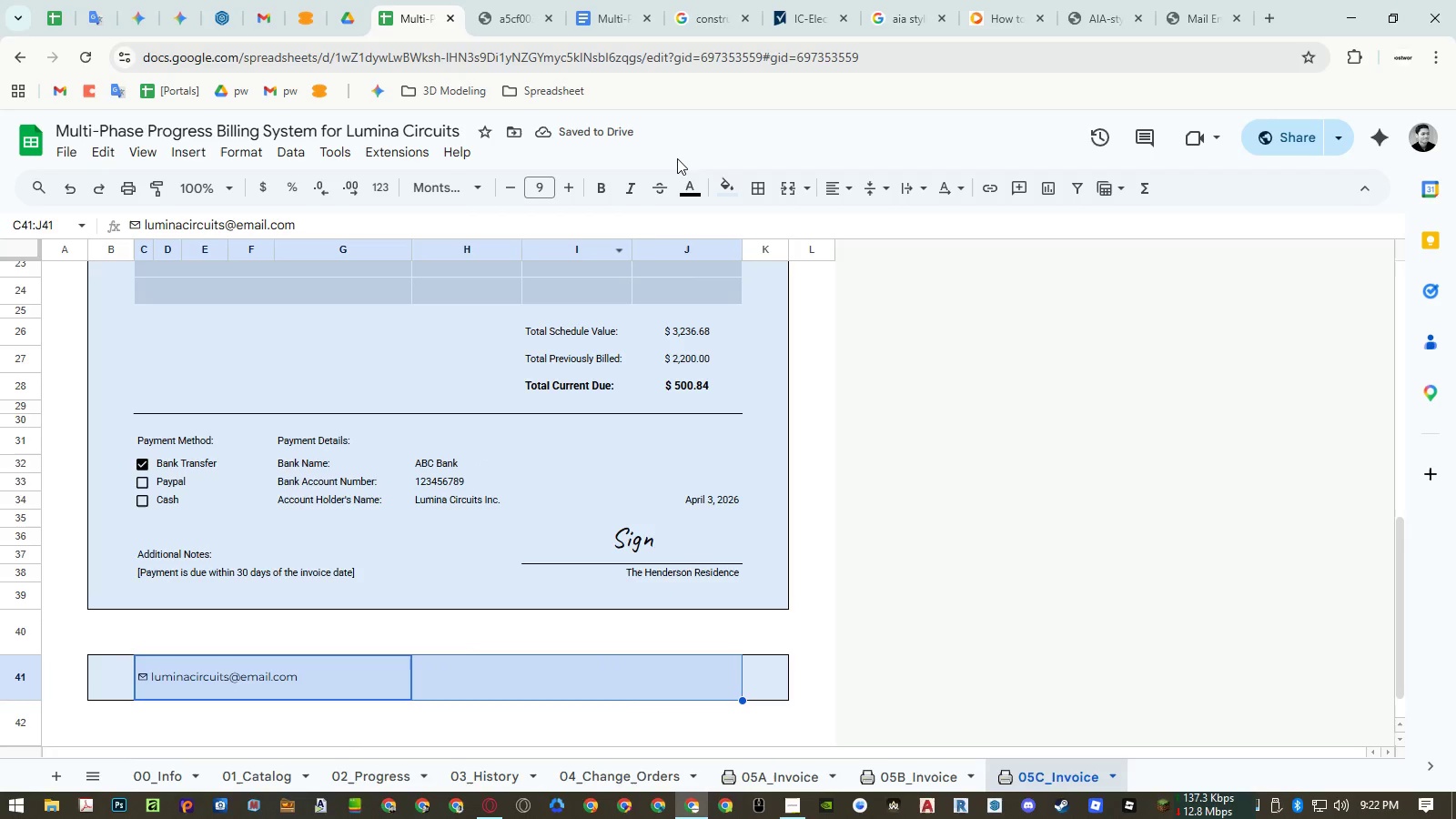 
wait(7.58)
 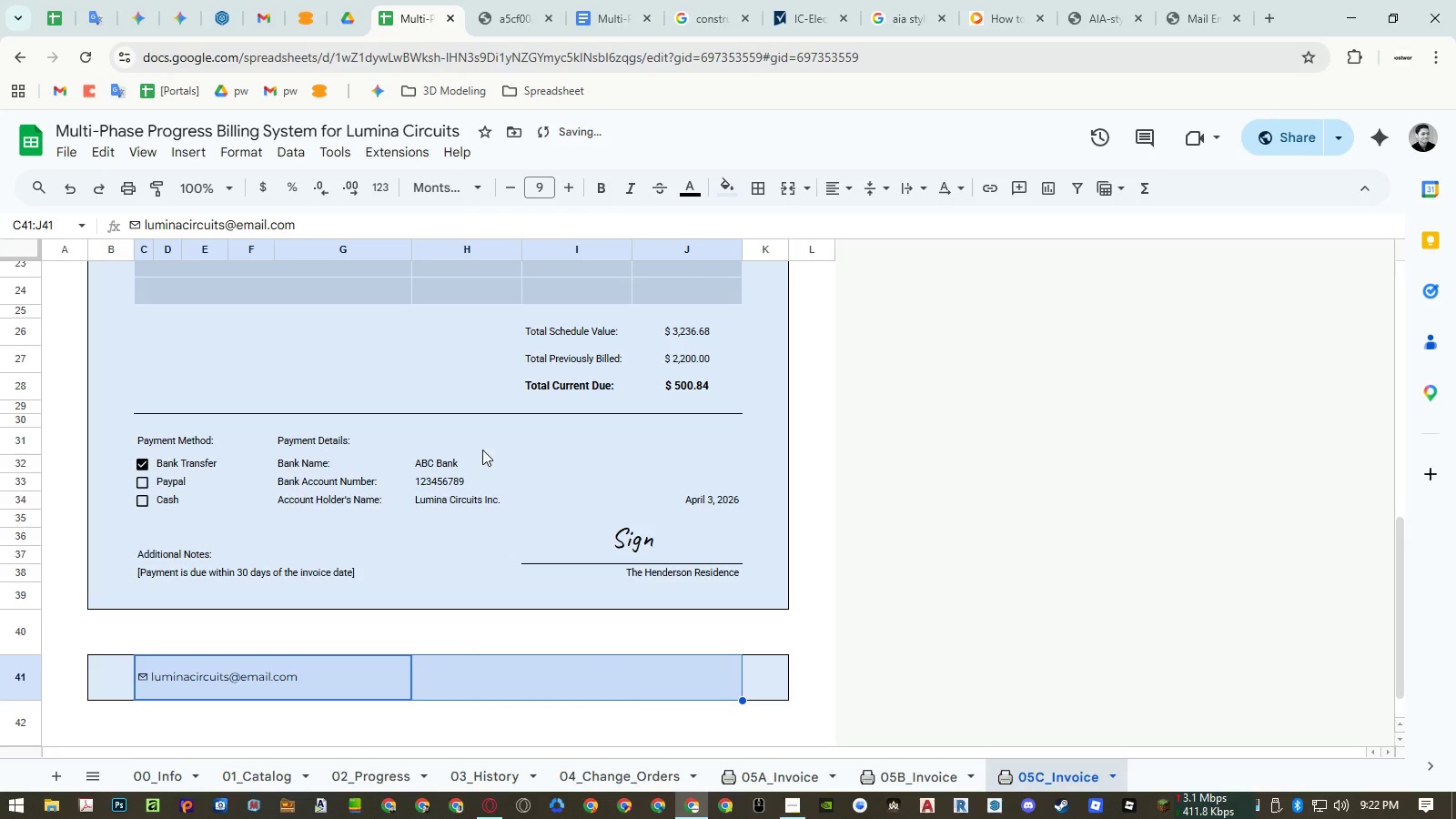 
left_click([1185, 25])
 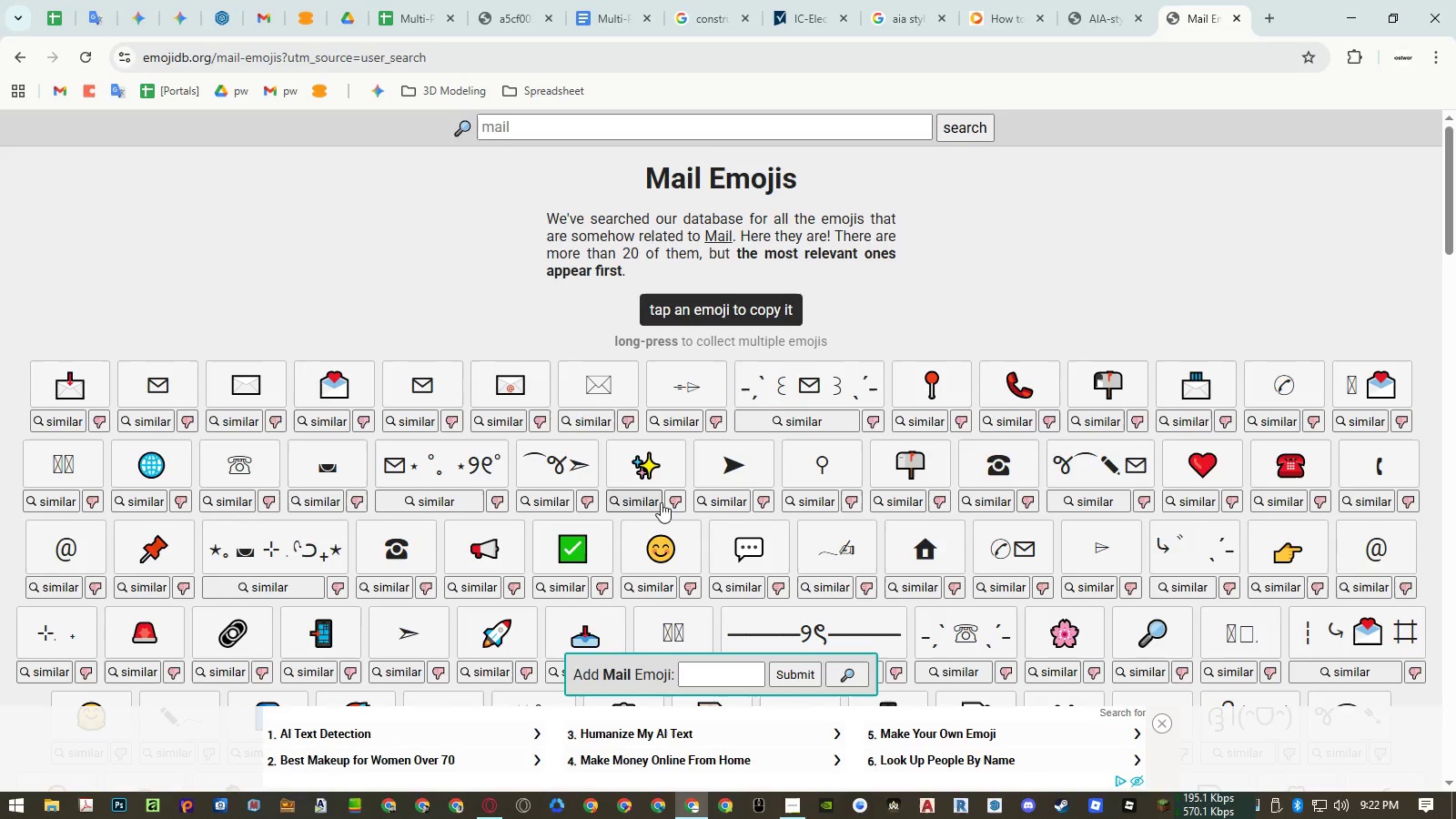 
scroll: coordinate [620, 510], scroll_direction: down, amount: 3.0
 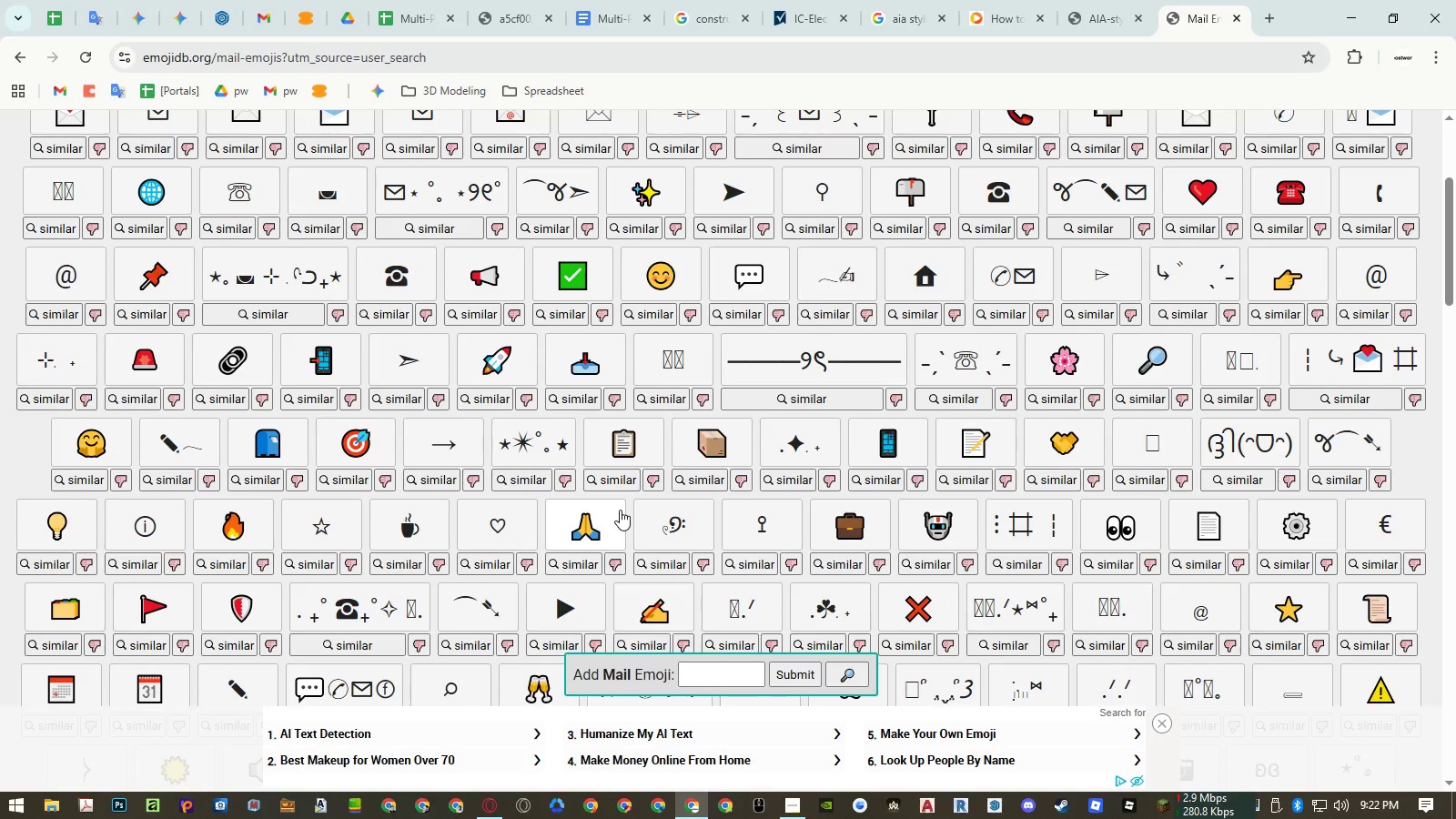 
scroll: coordinate [620, 510], scroll_direction: up, amount: 5.0
 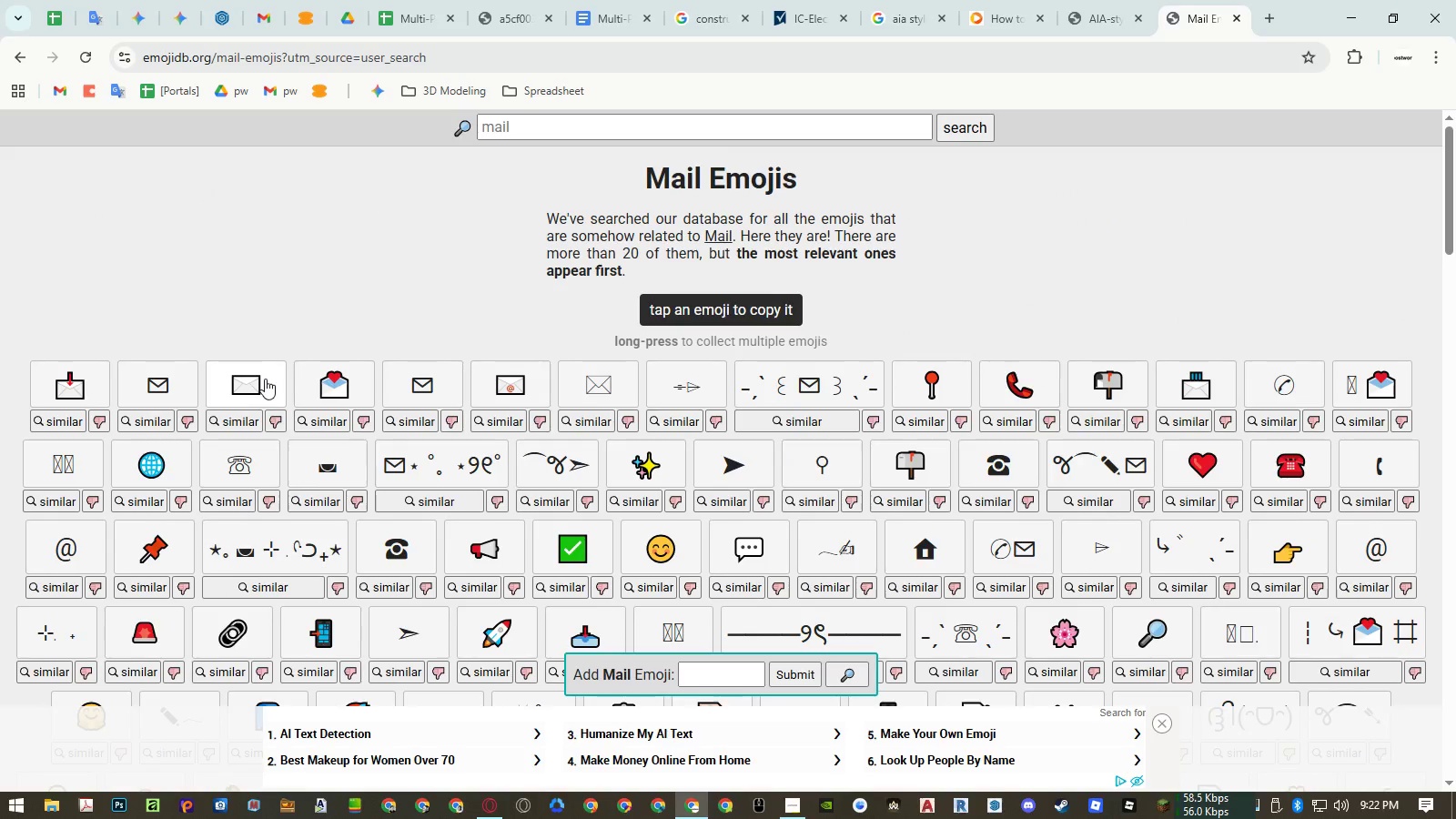 
left_click([568, 128])
 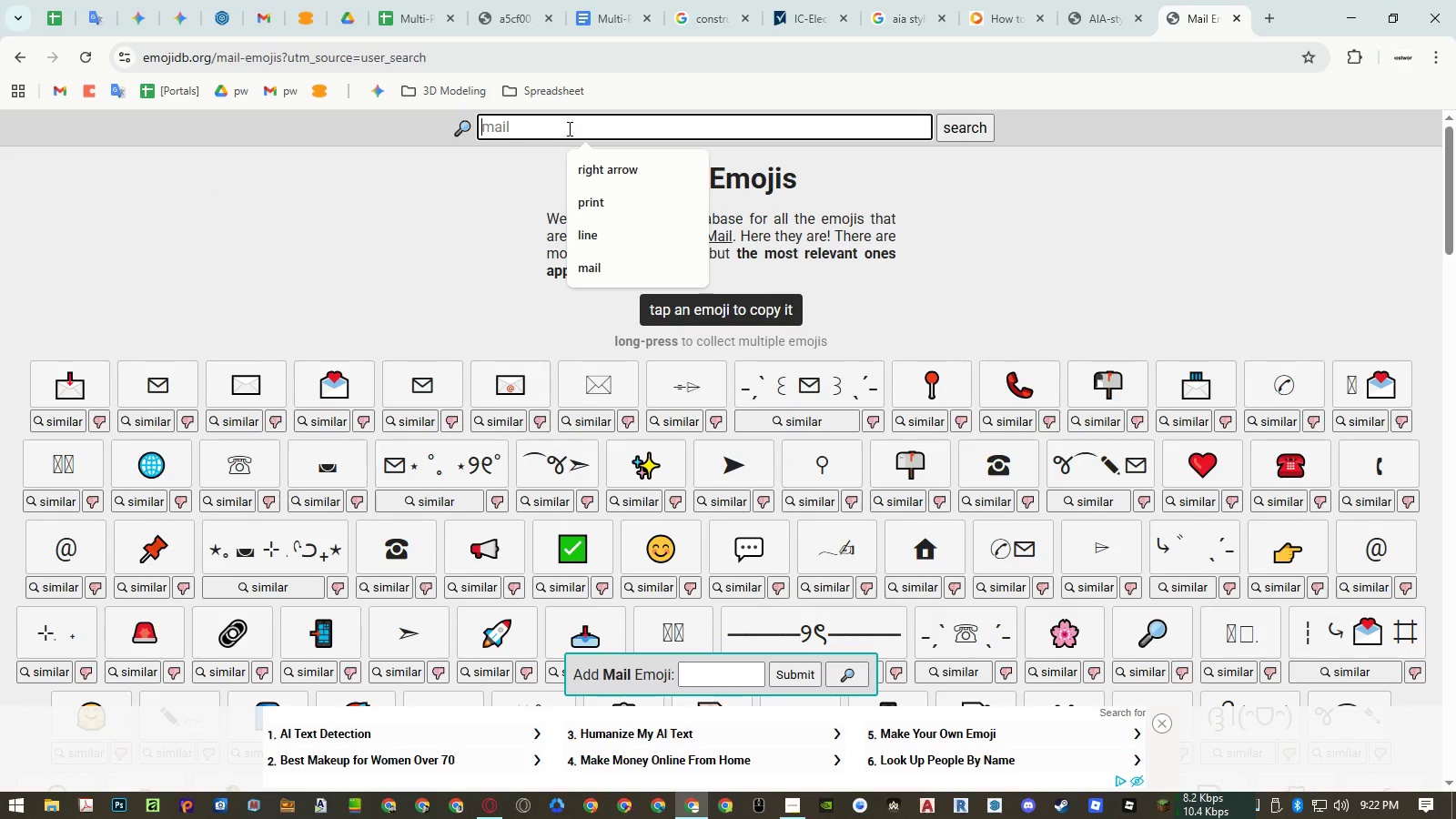 
type(url)
 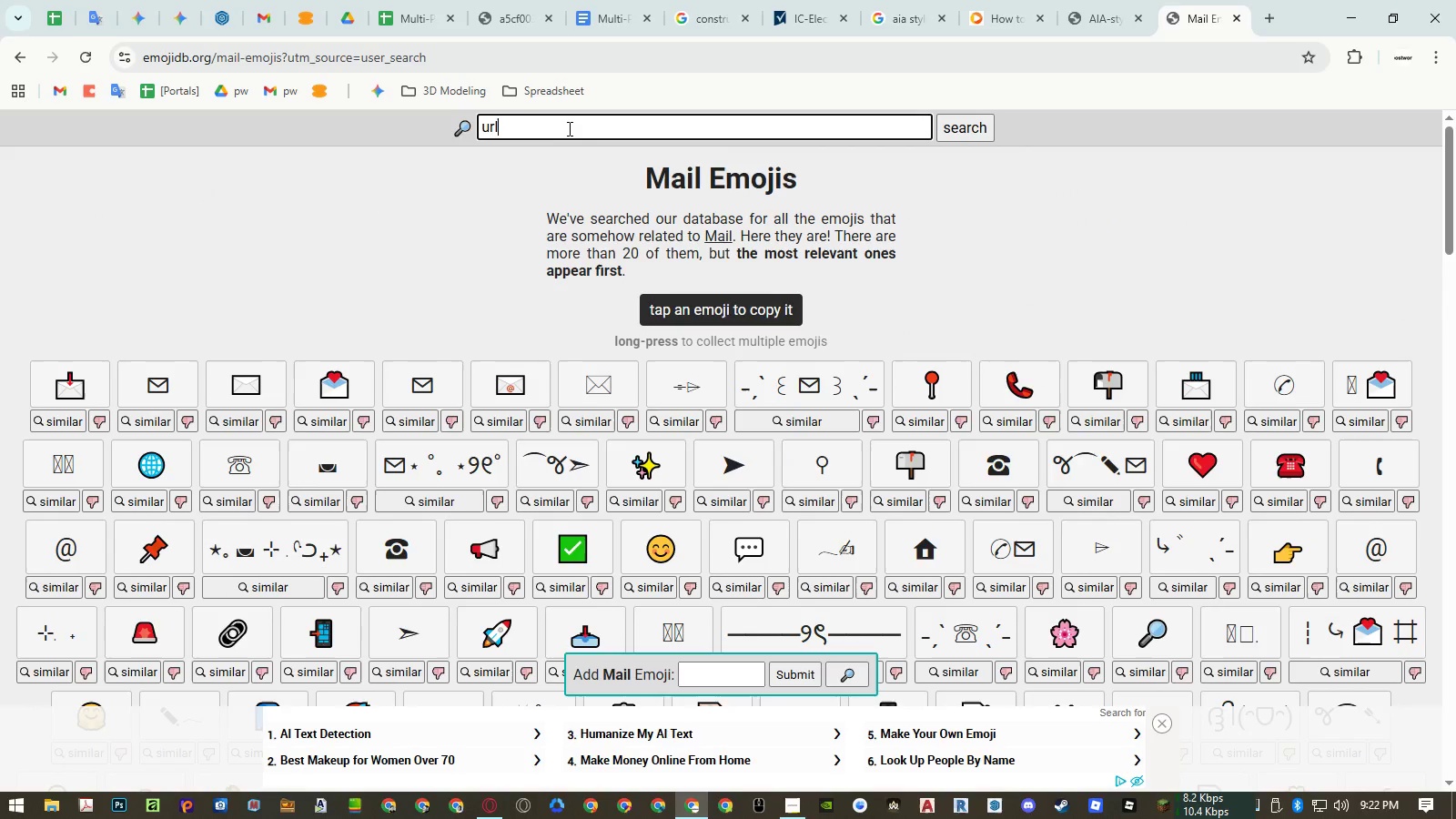 
key(Enter)
 